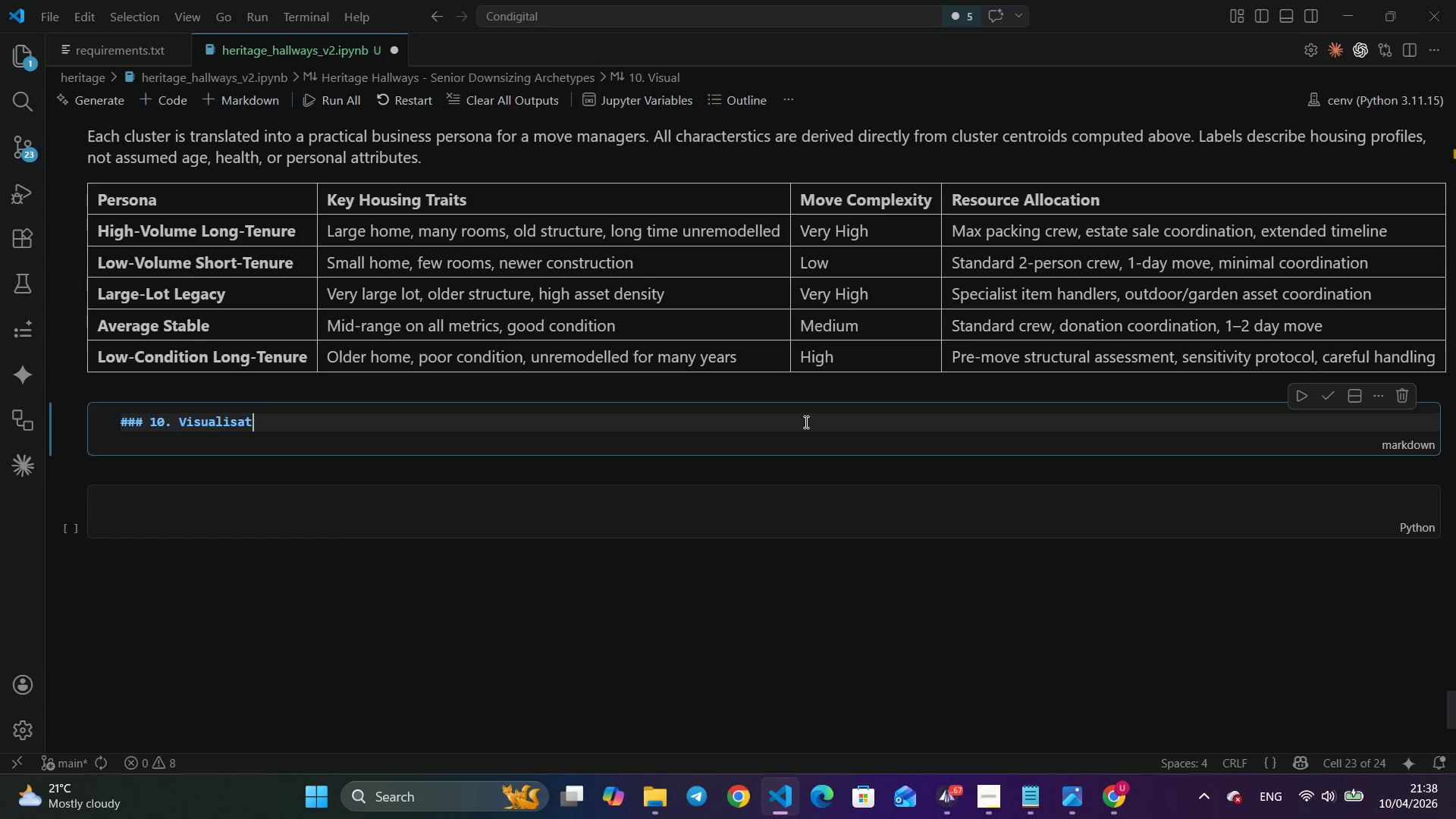 
key(Control+T)
 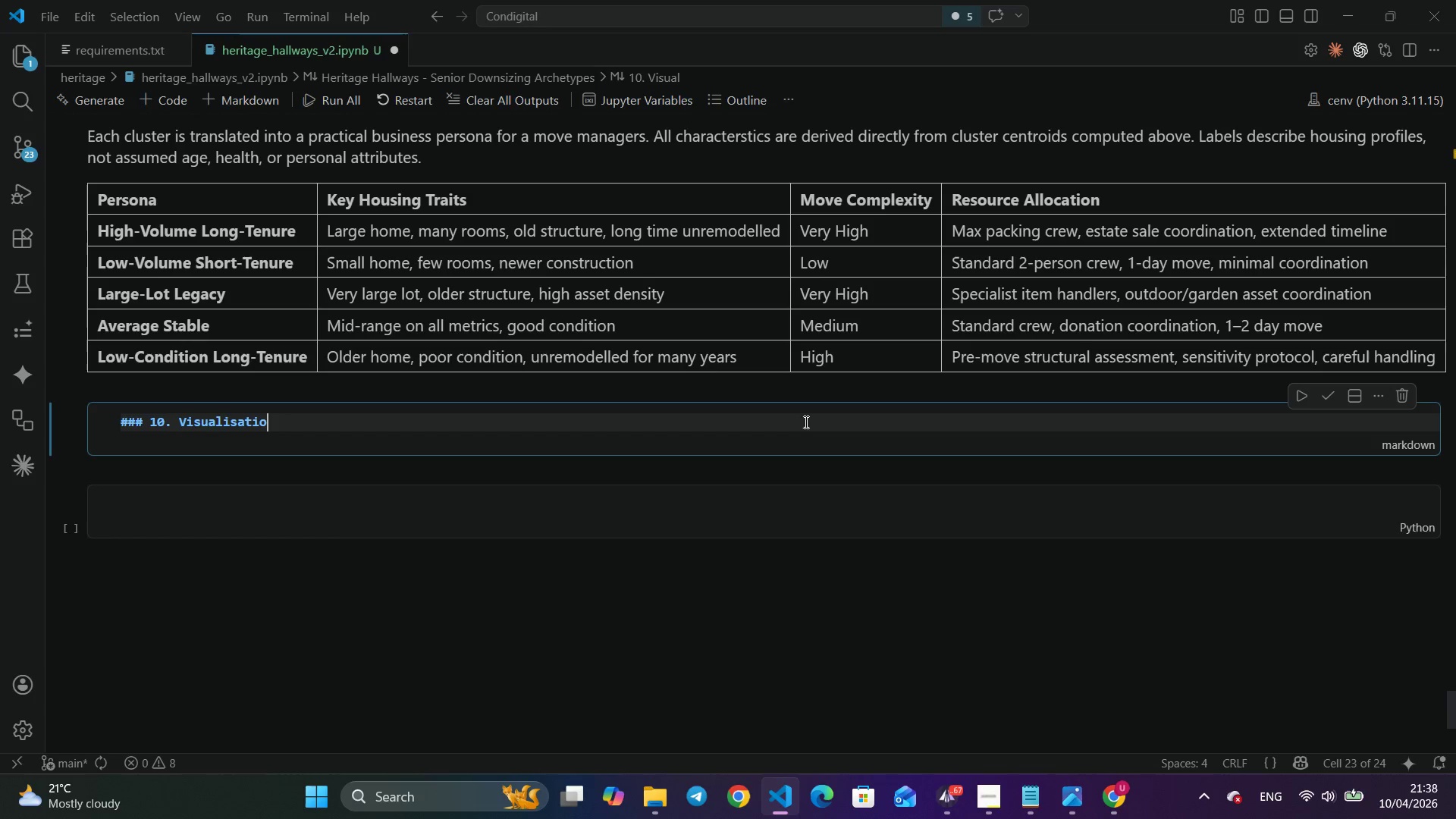 
key(Control+I)
 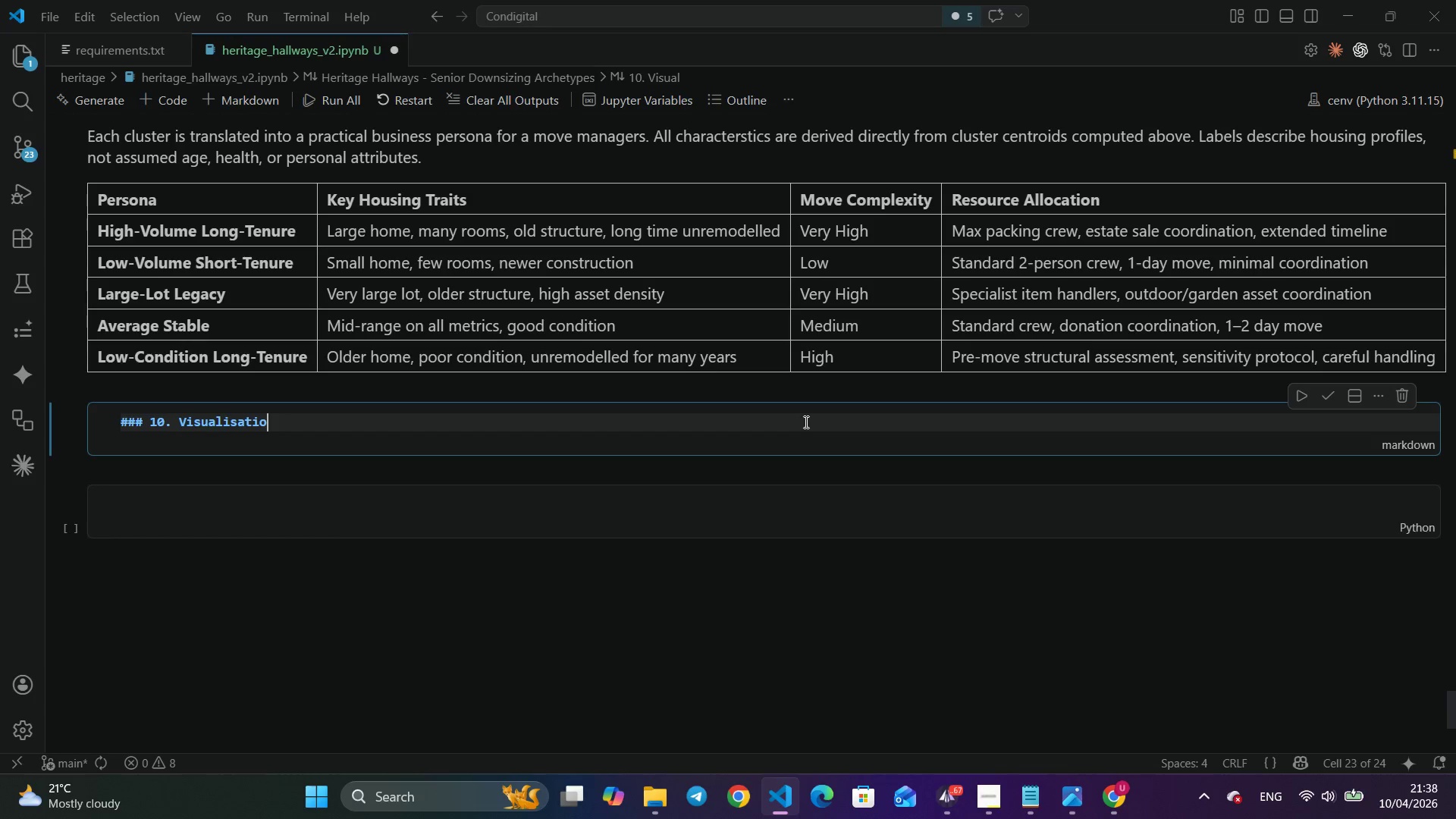 
key(Control+O)
 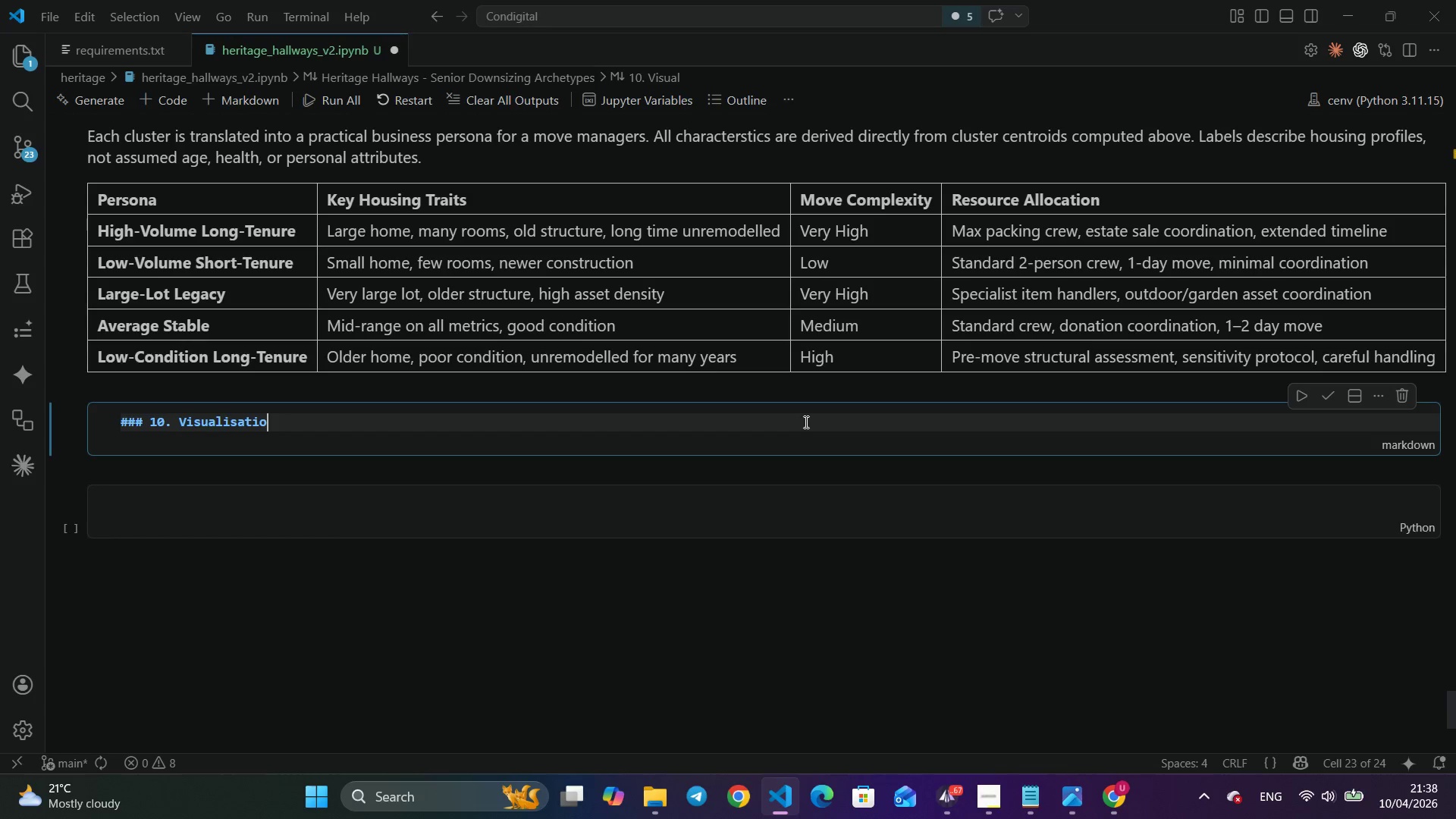 
key(Control+N)
 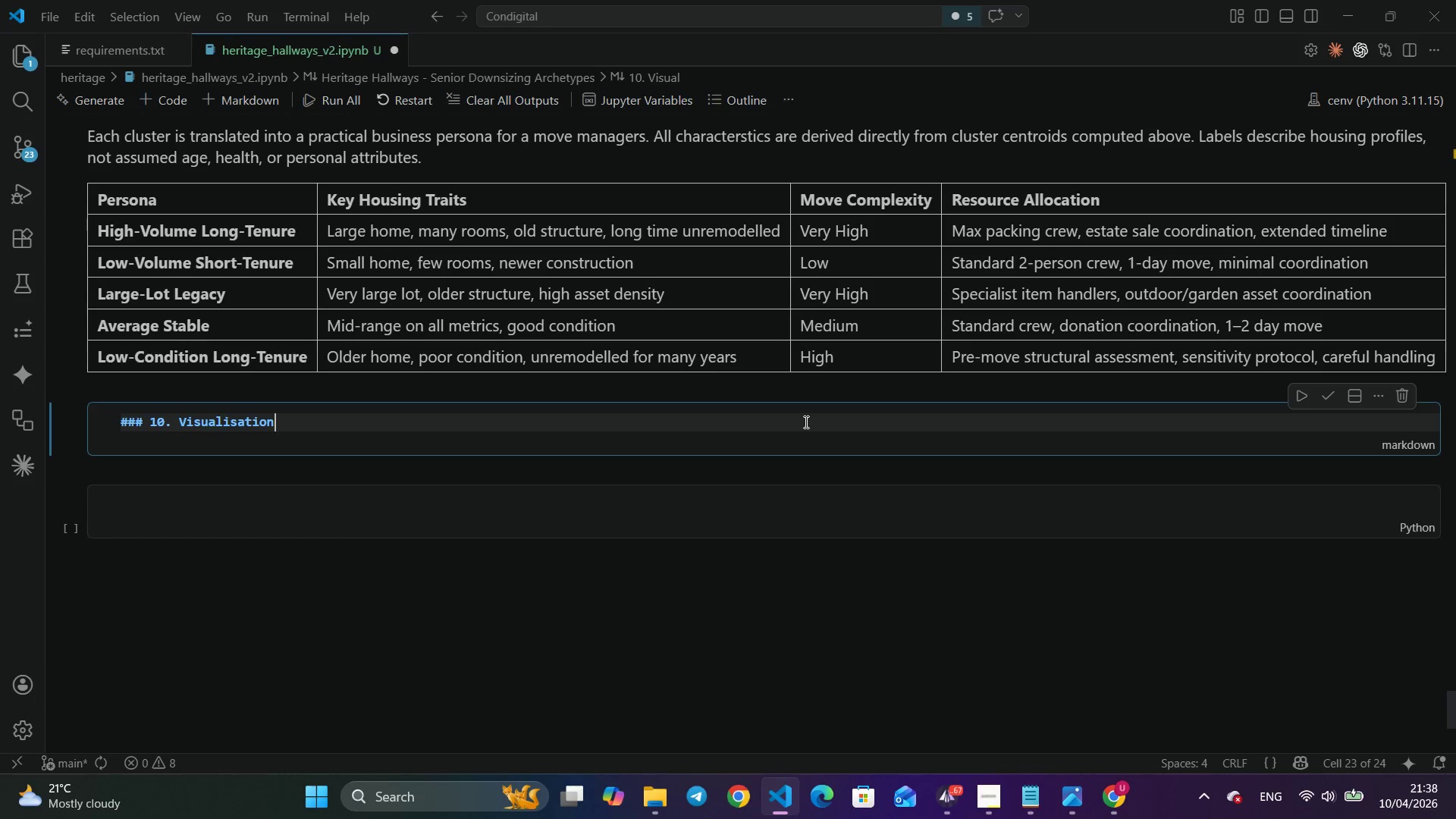 
key(Control+S)
 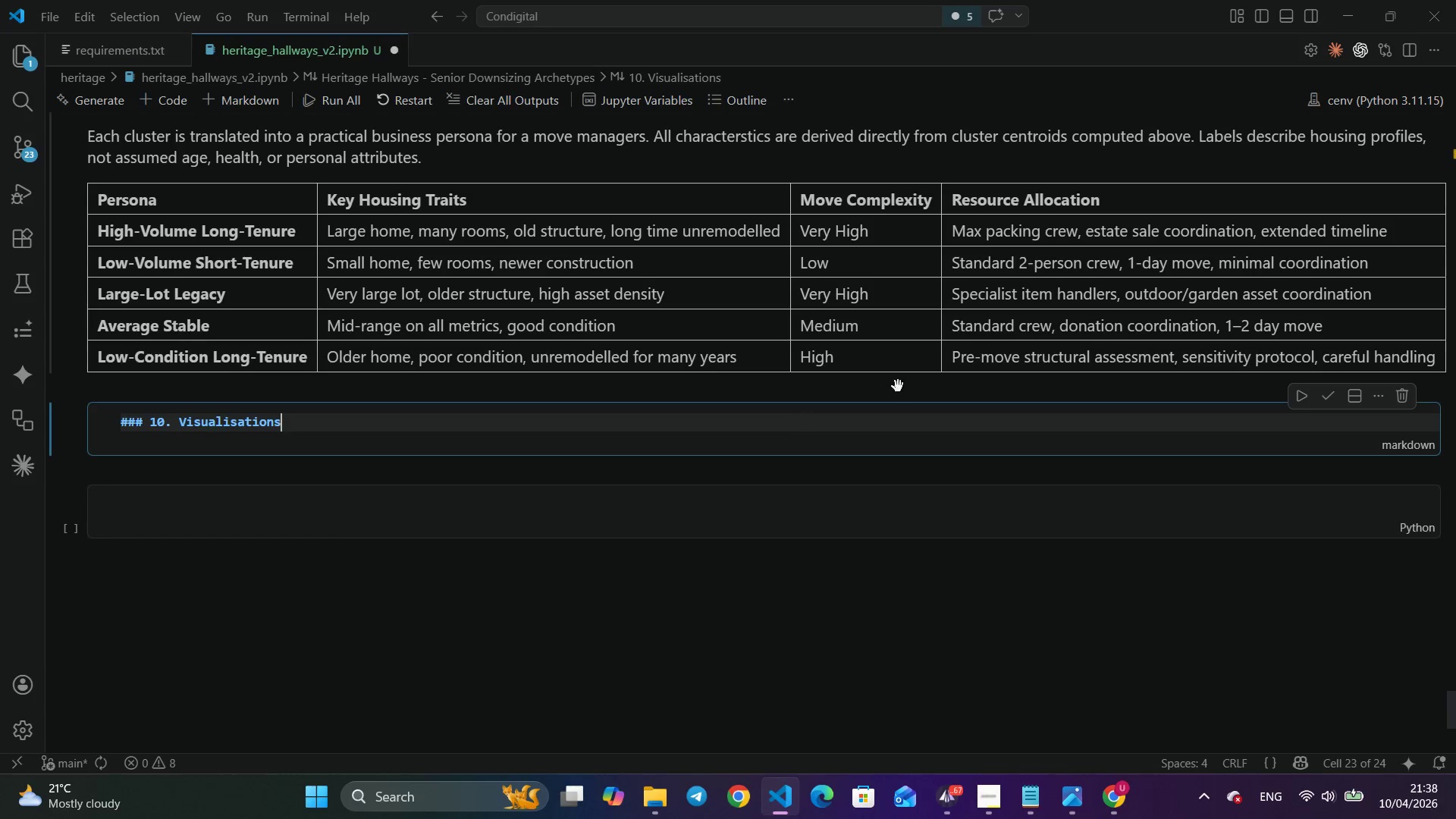 
left_click([1333, 399])
 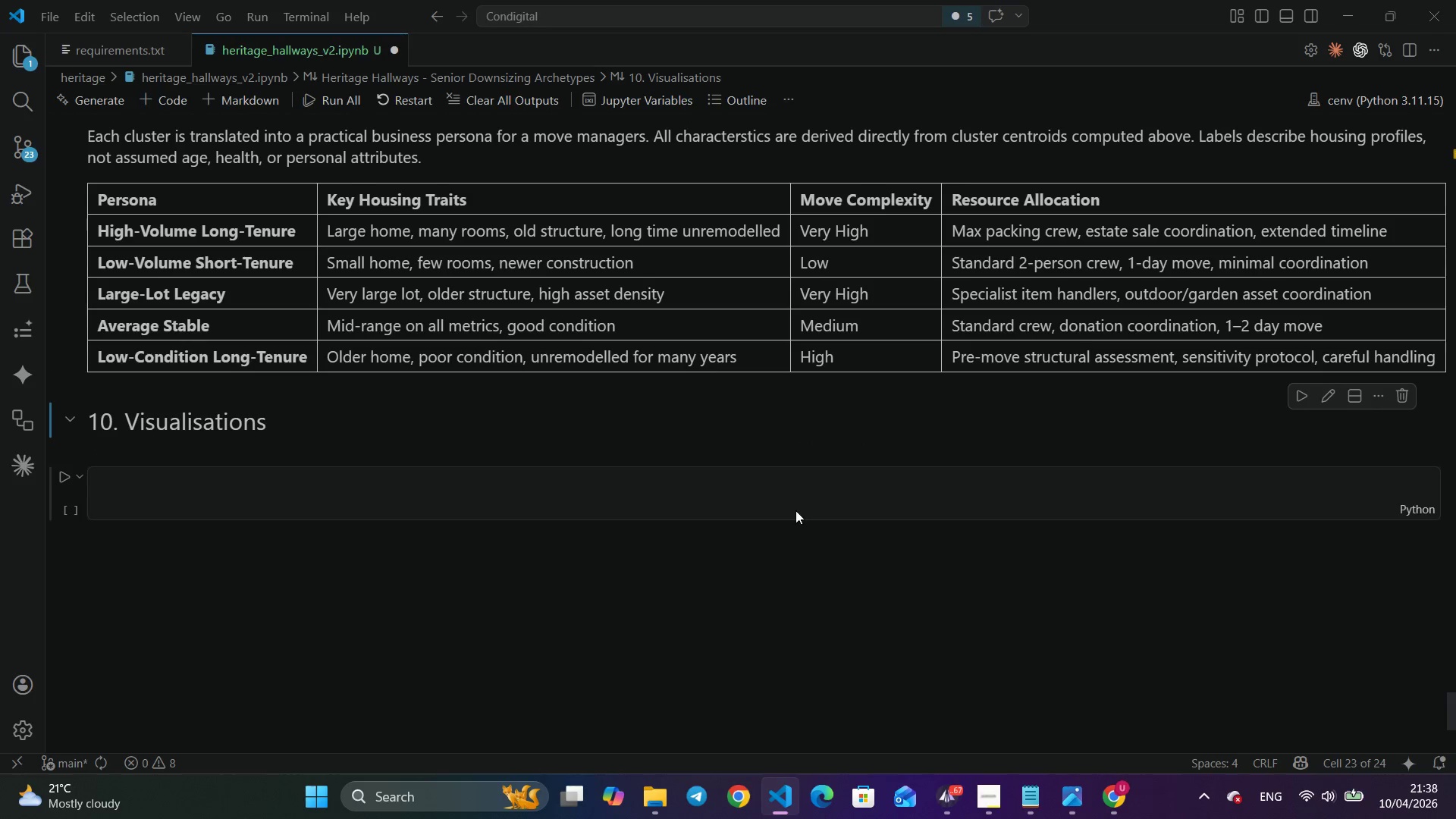 
scroll: coordinate [795, 510], scroll_direction: down, amount: 3.0
 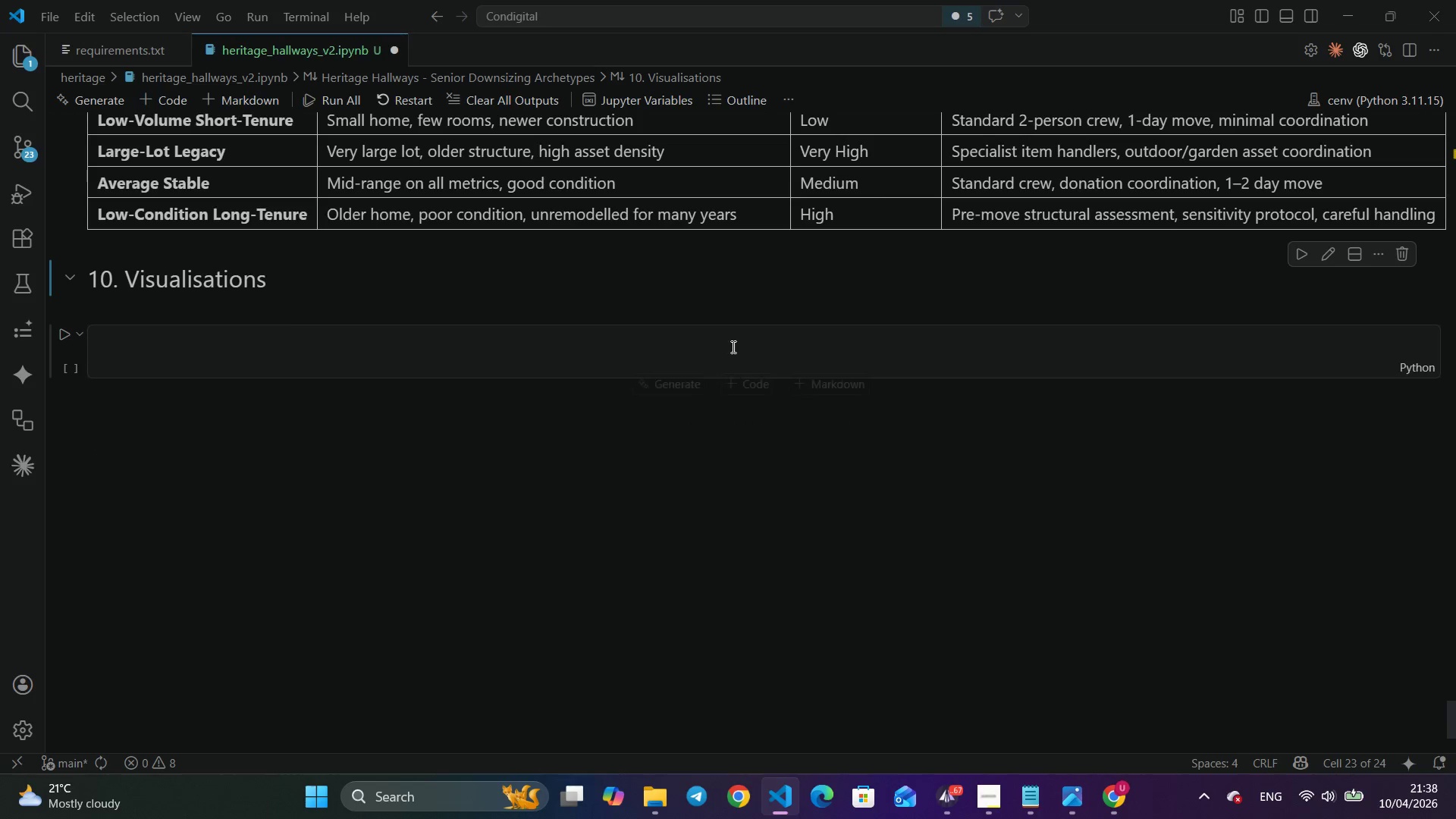 
left_click([733, 336])
 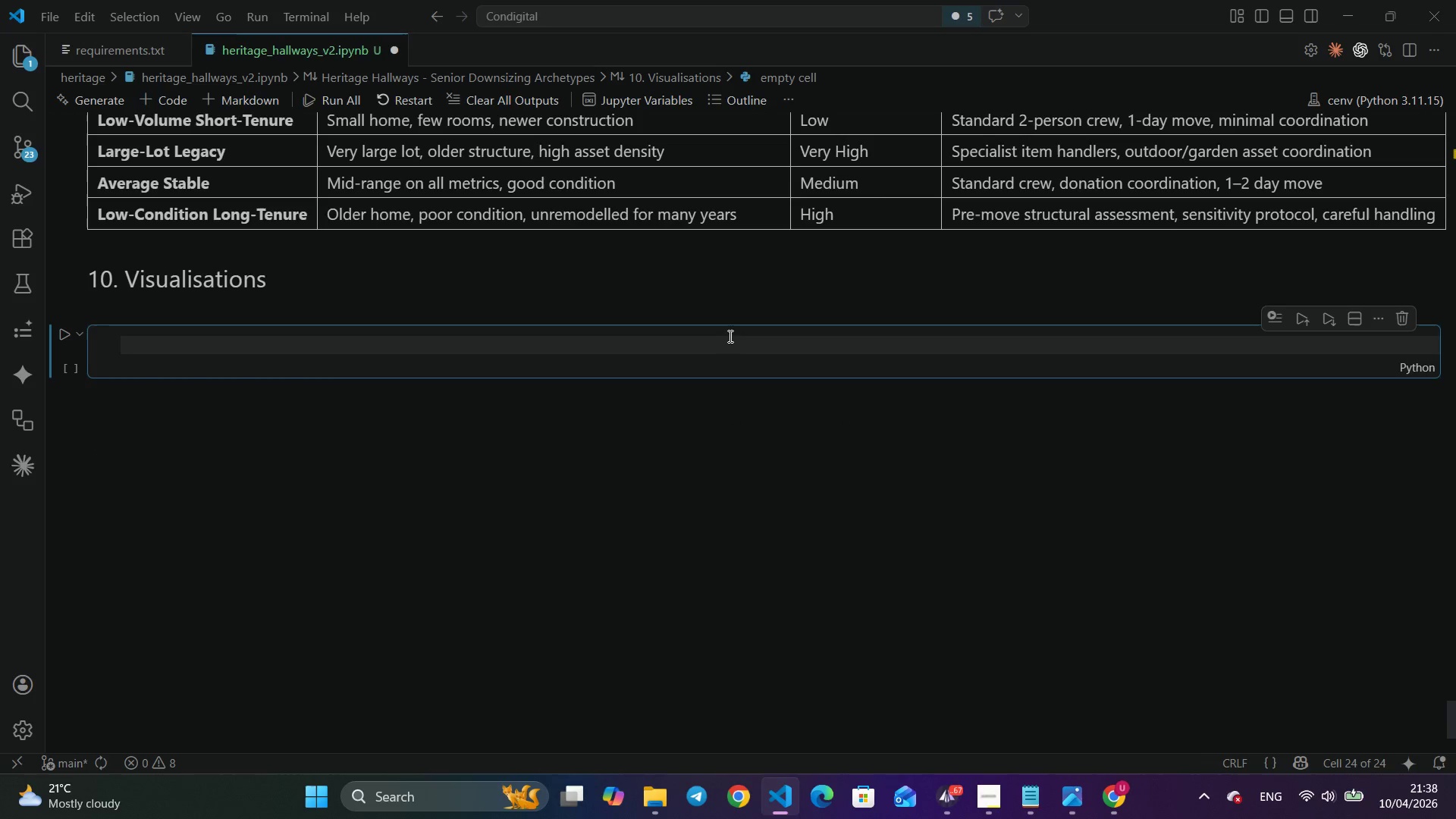 
key(Control+Shift+ShiftRight)
 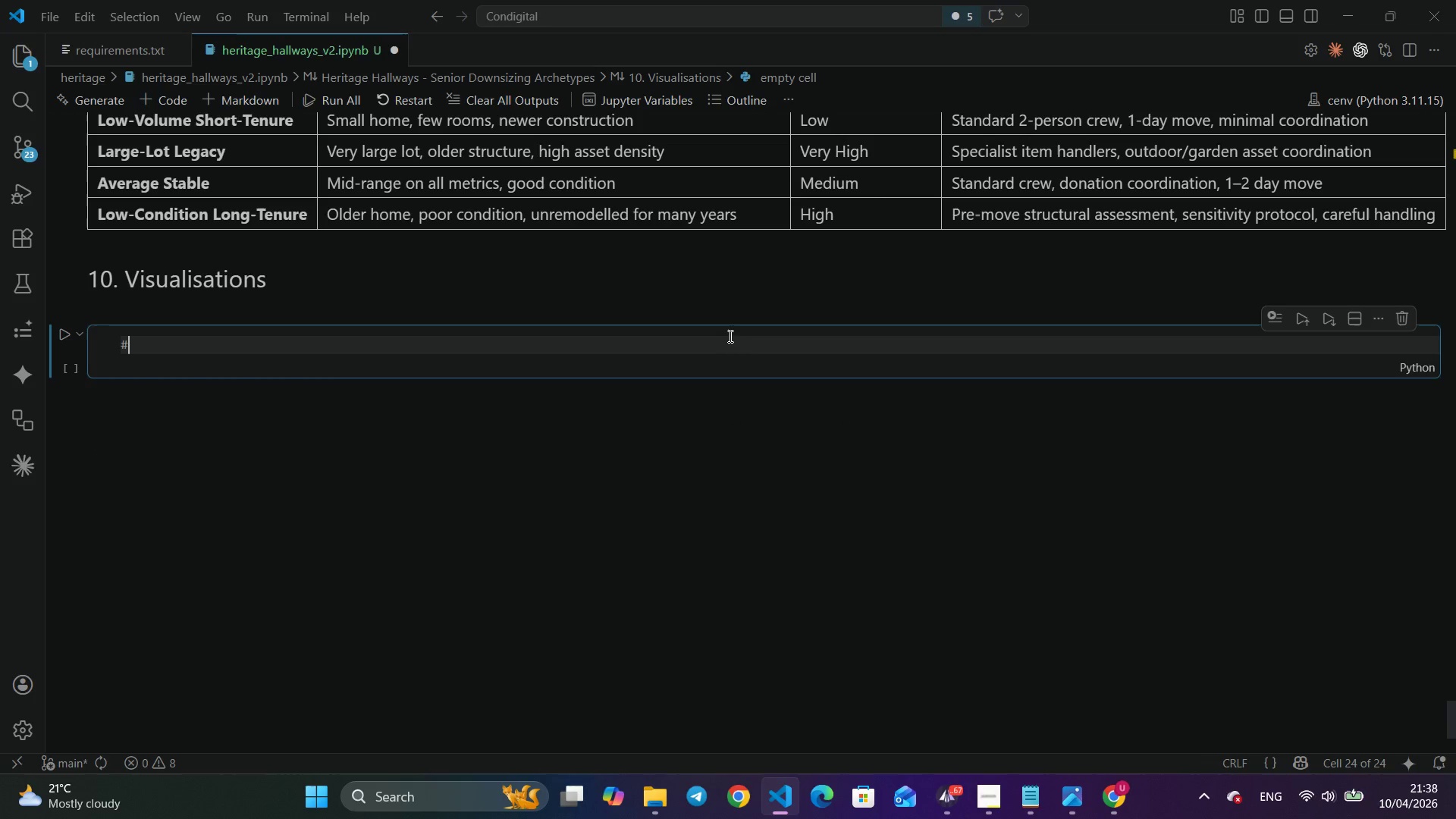 
key(Control+Shift+3)
 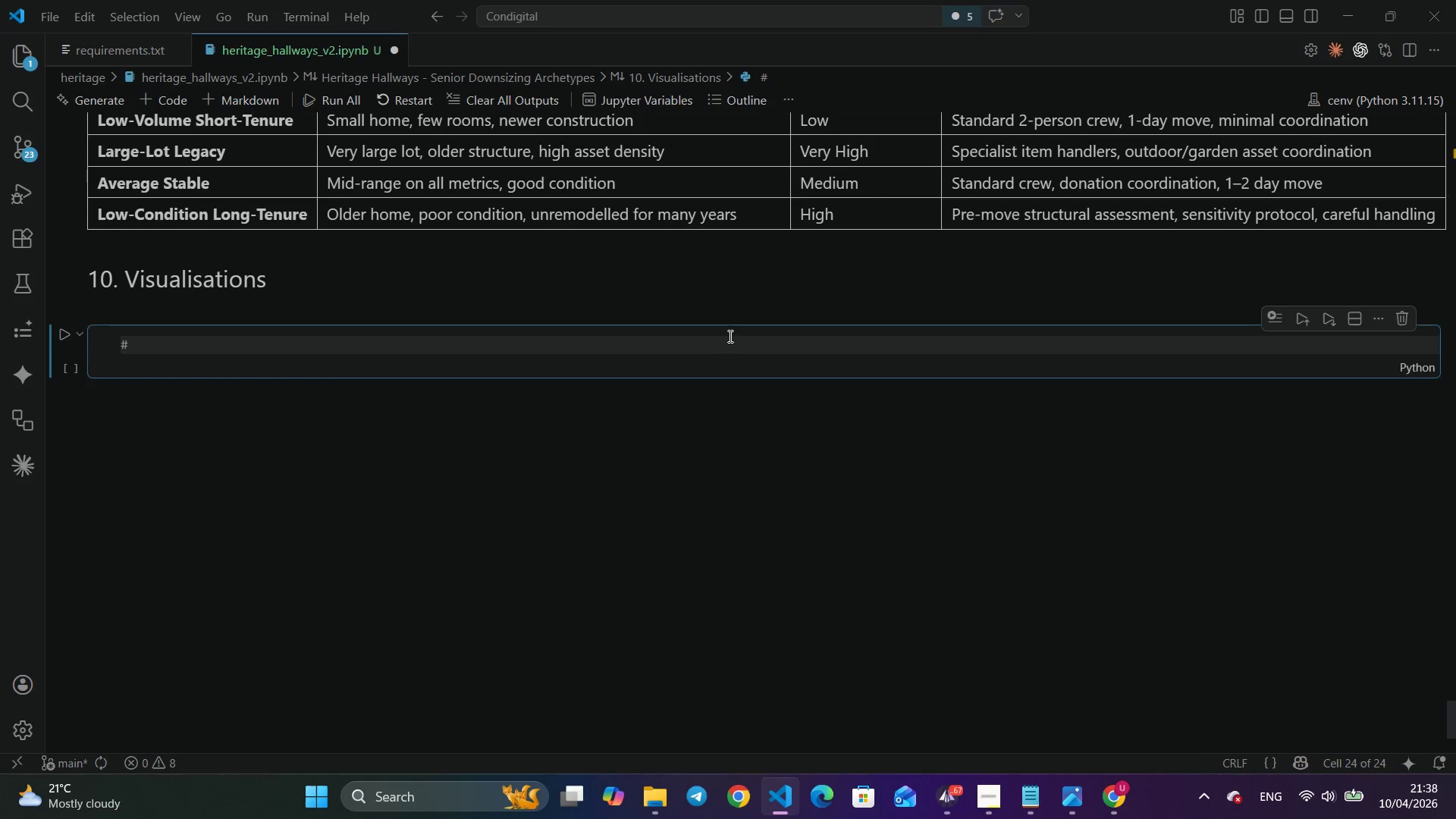 
key(Control+Space)
 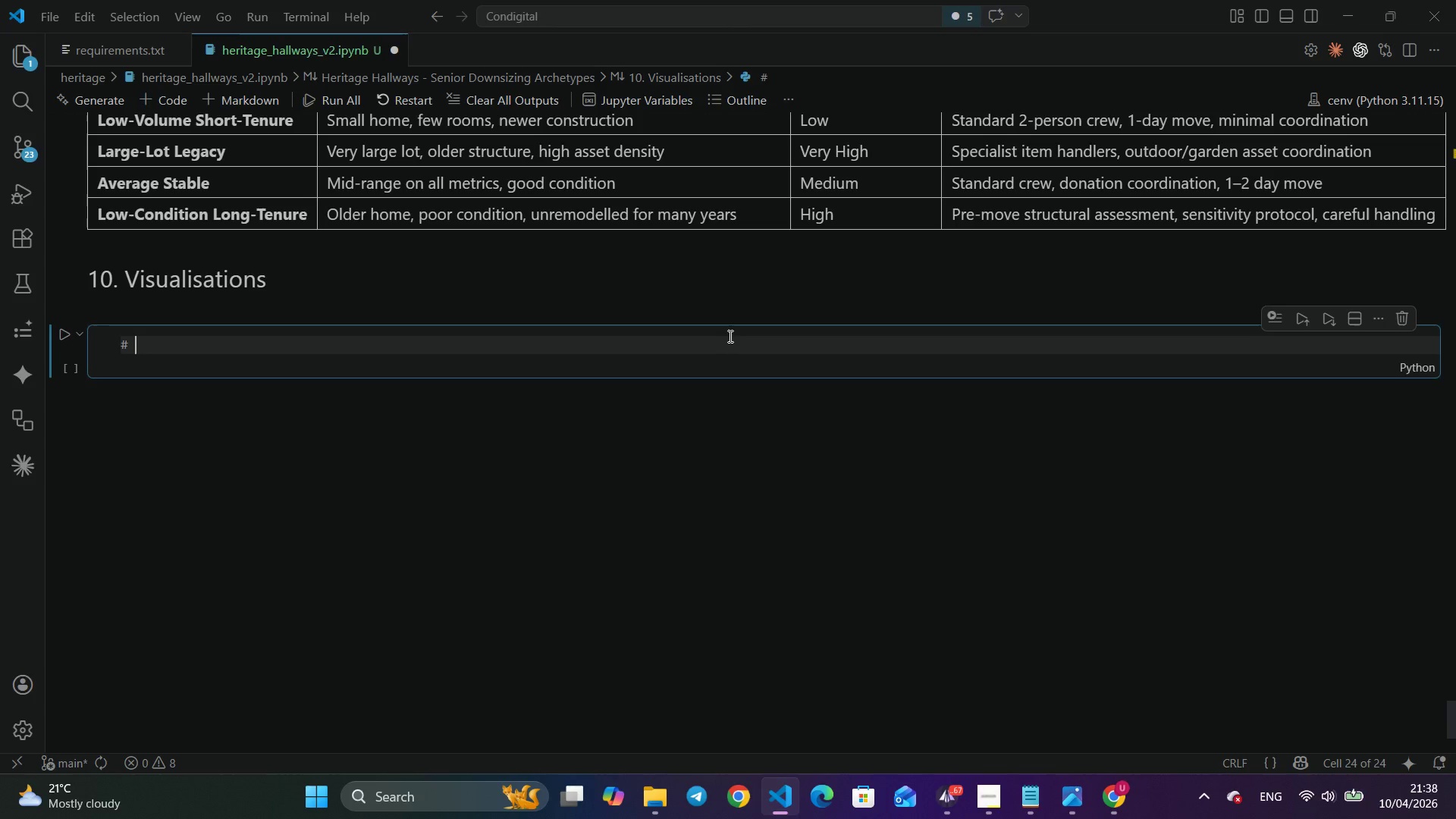 
key(Control+Shift+C)
 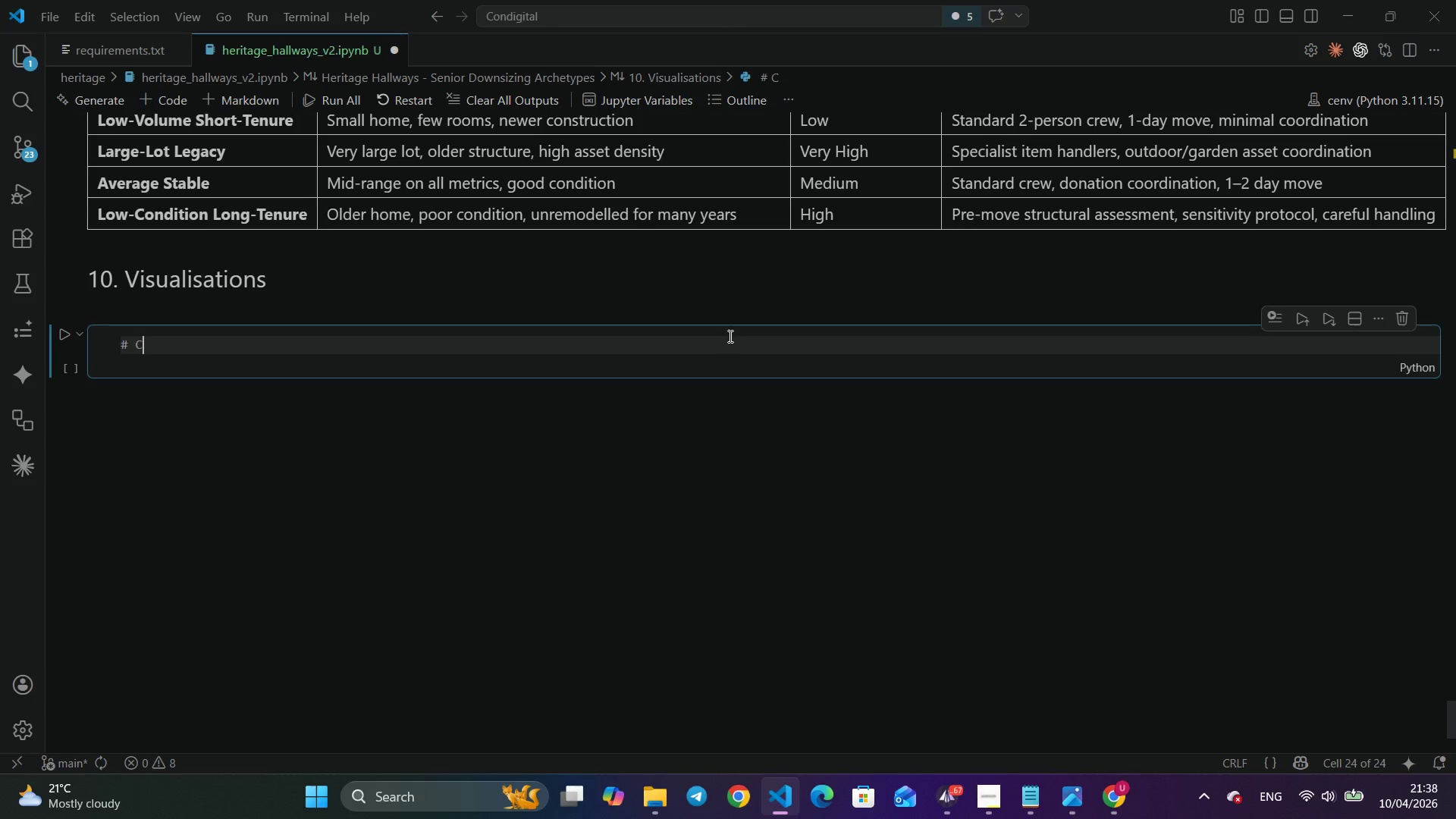 
key(Control+H)
 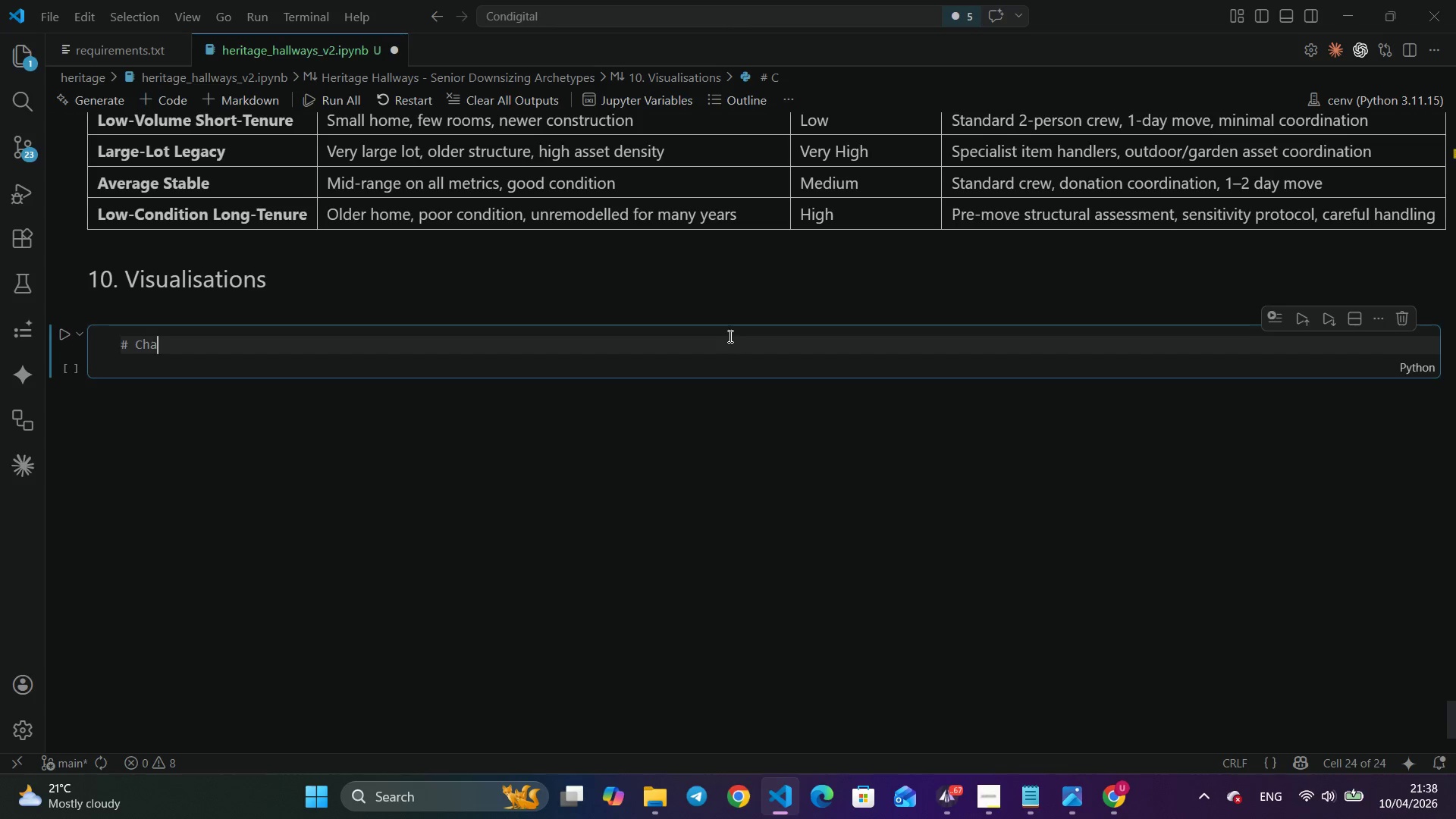 
key(Control+A)
 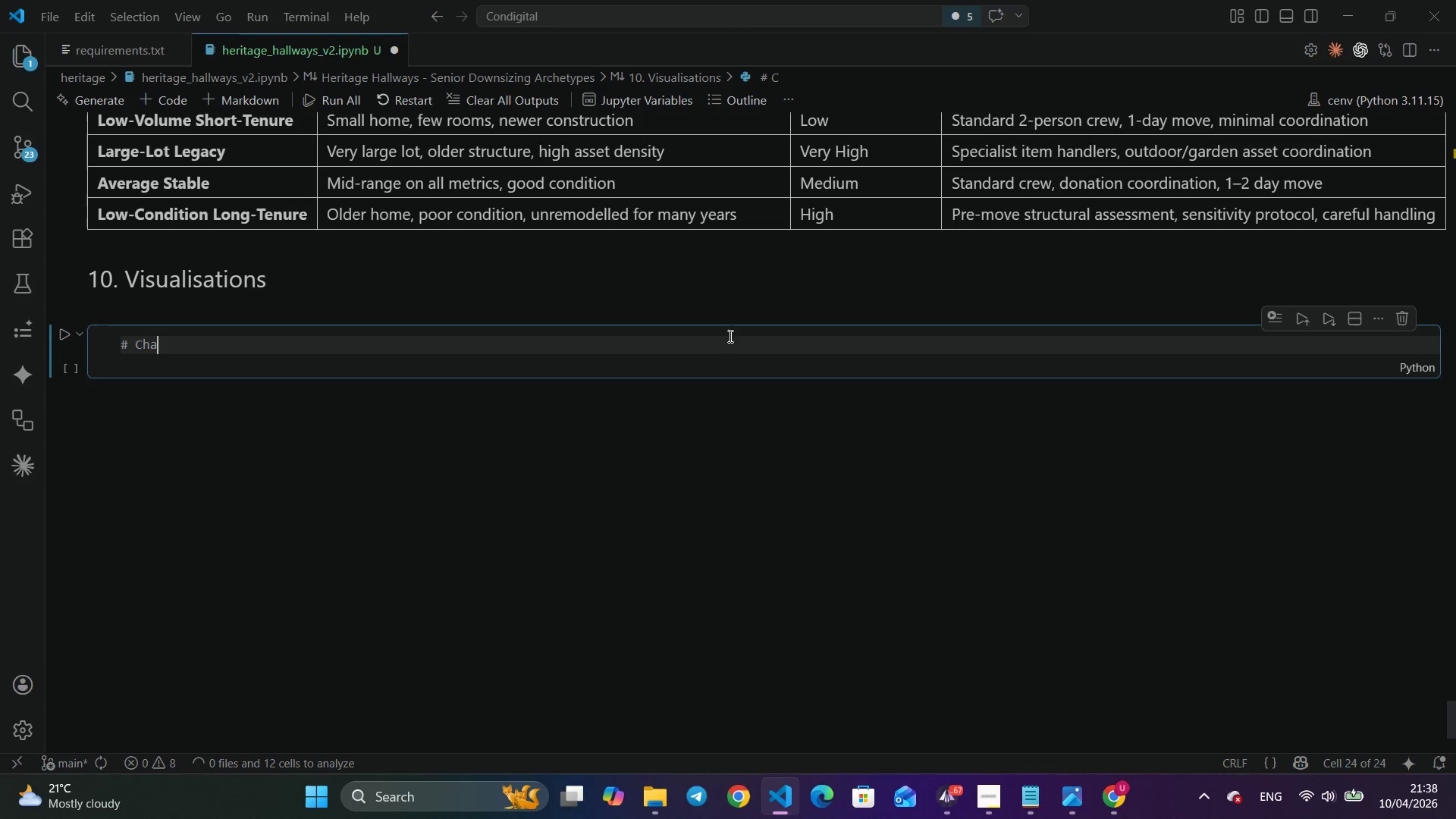 
key(Control+R)
 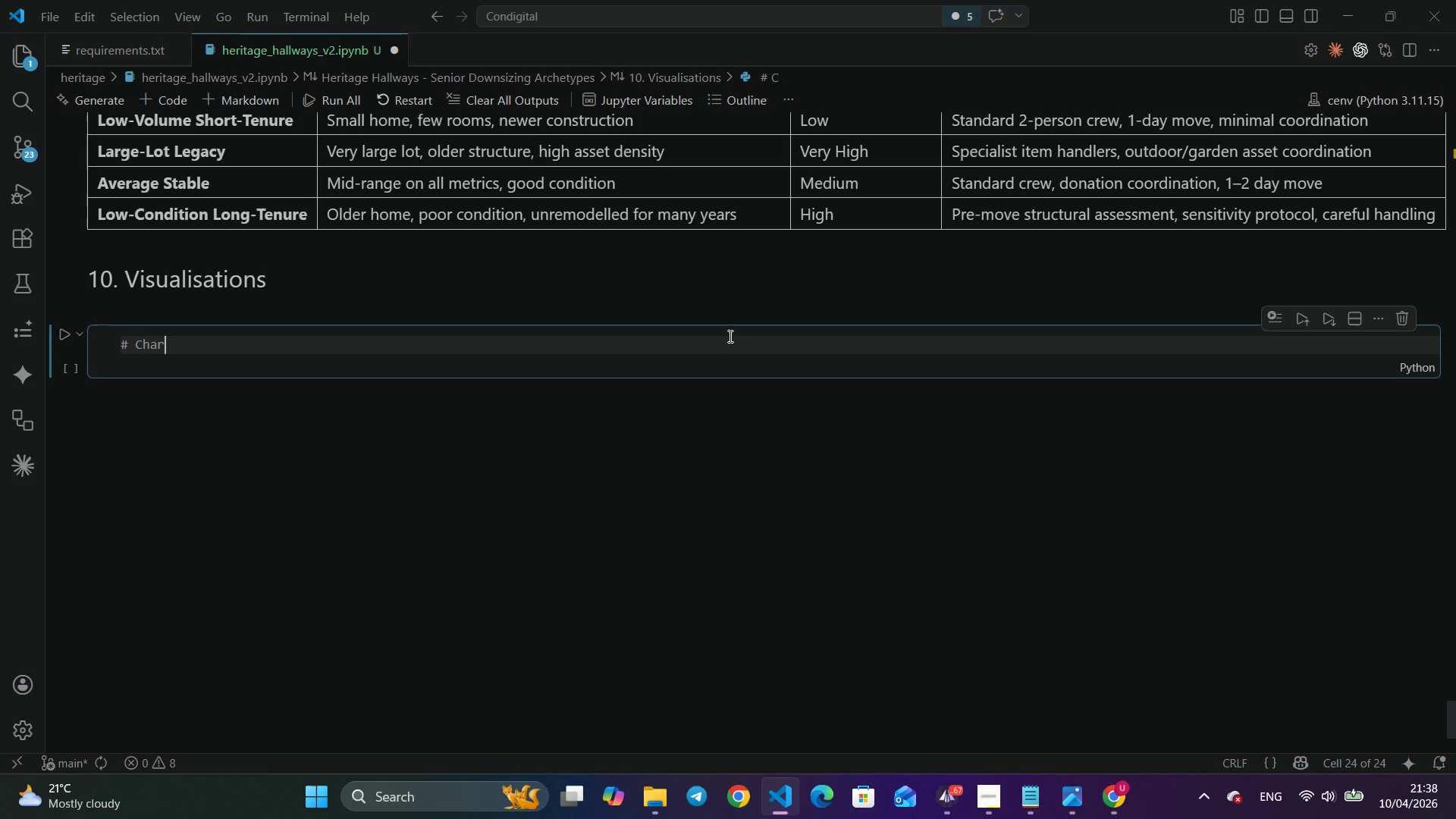 
key(Control+T)
 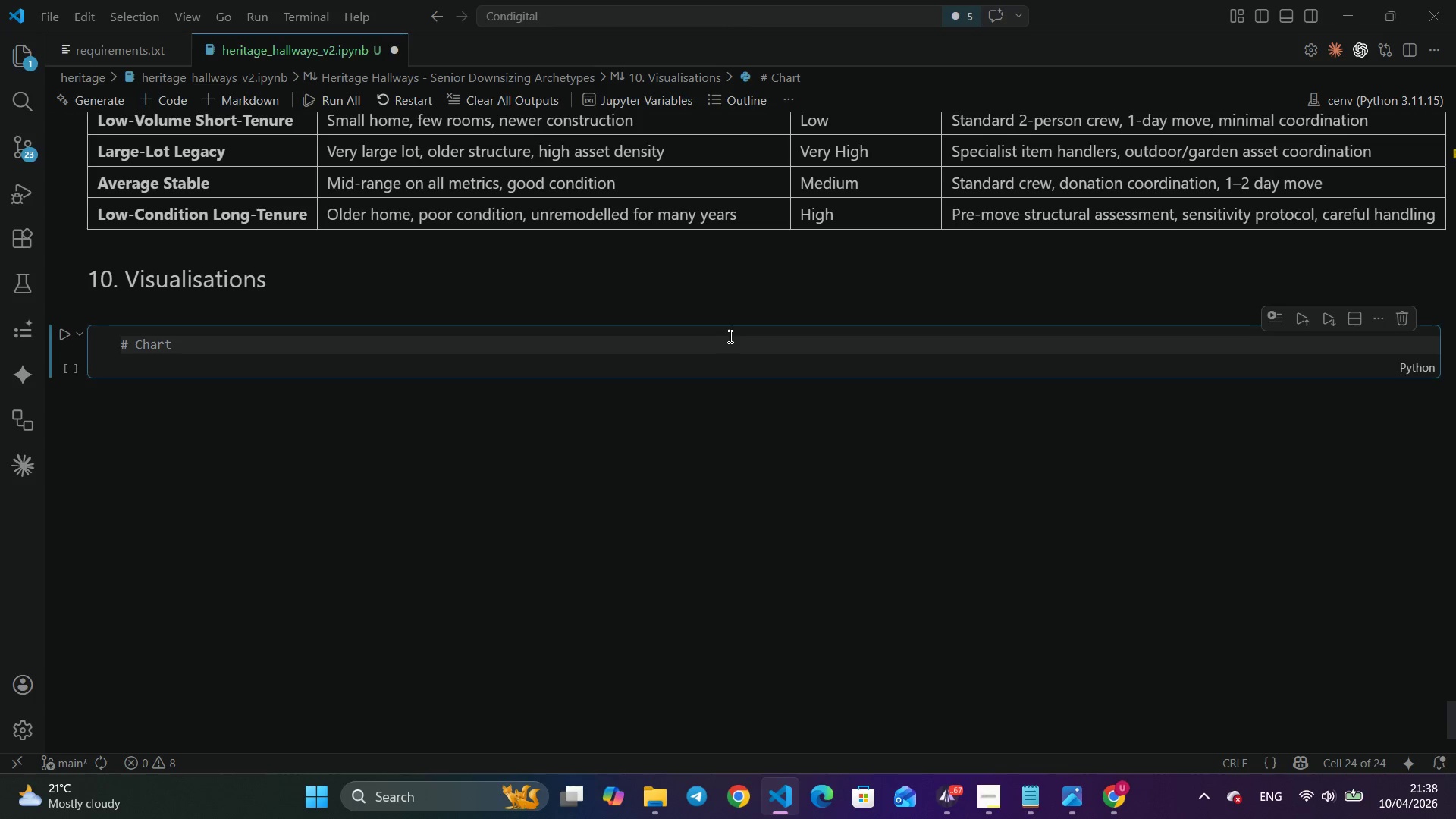 
key(Control+Space)
 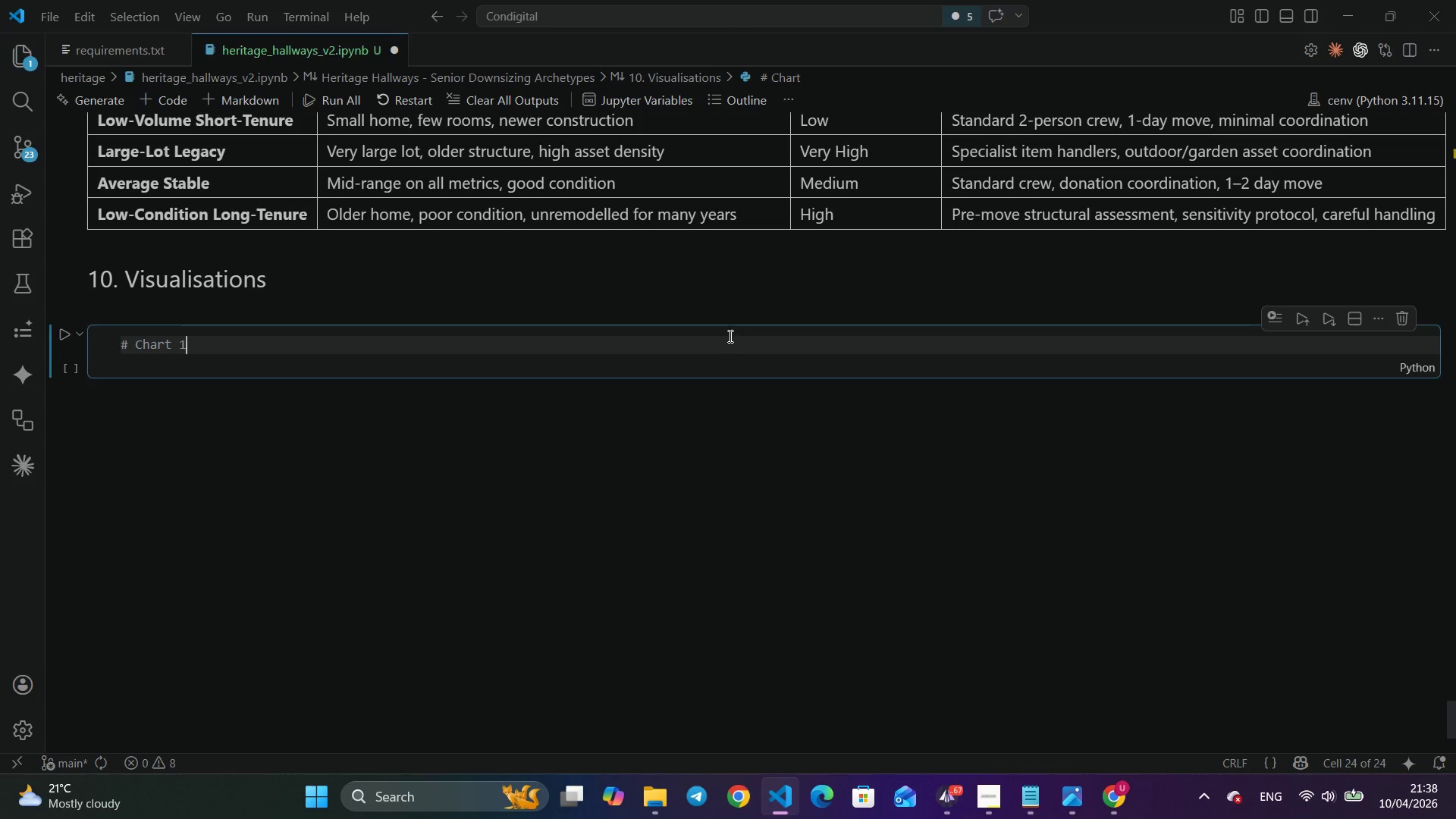 
key(Control+1)
 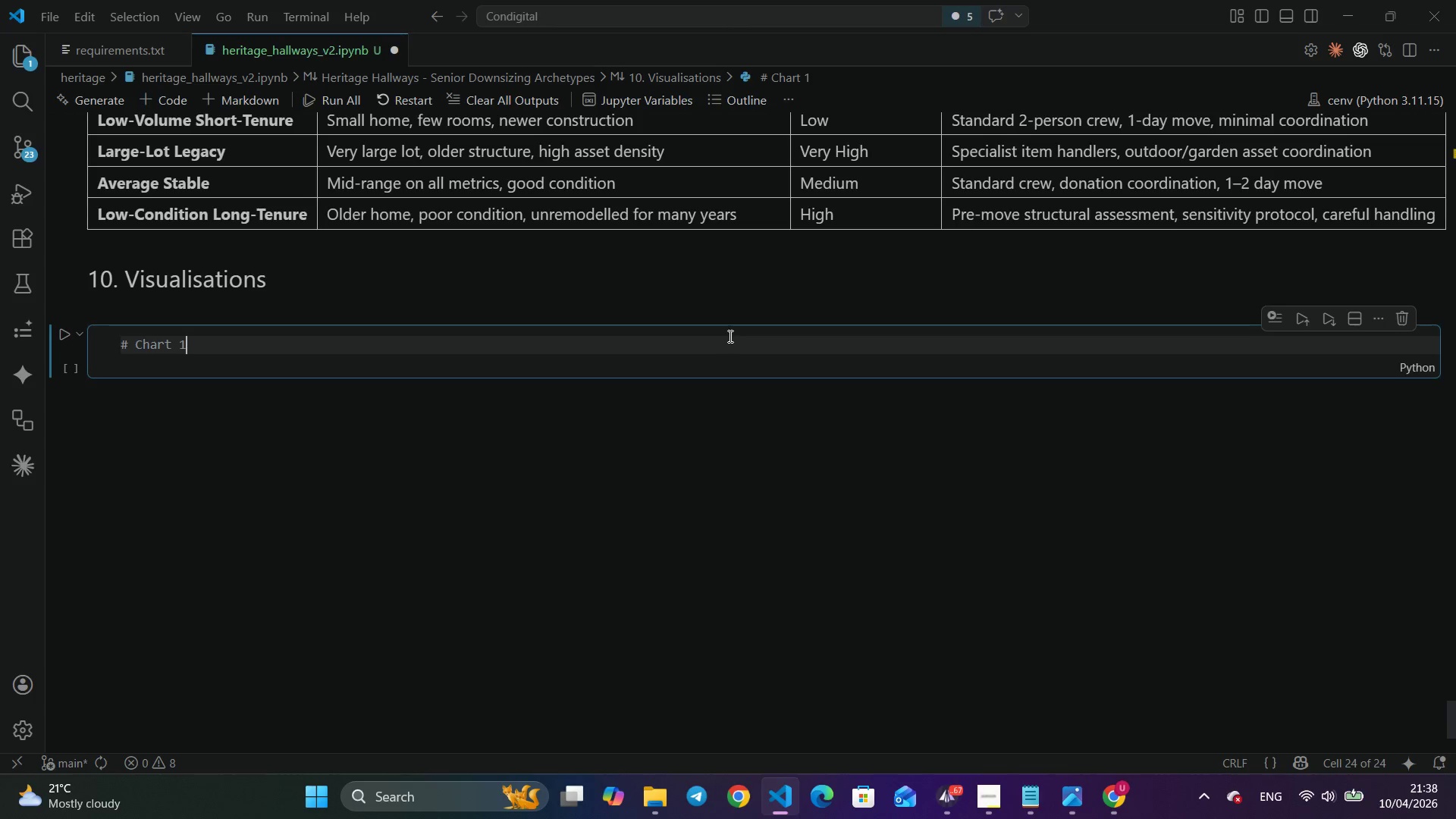 
key(Control+Space)
 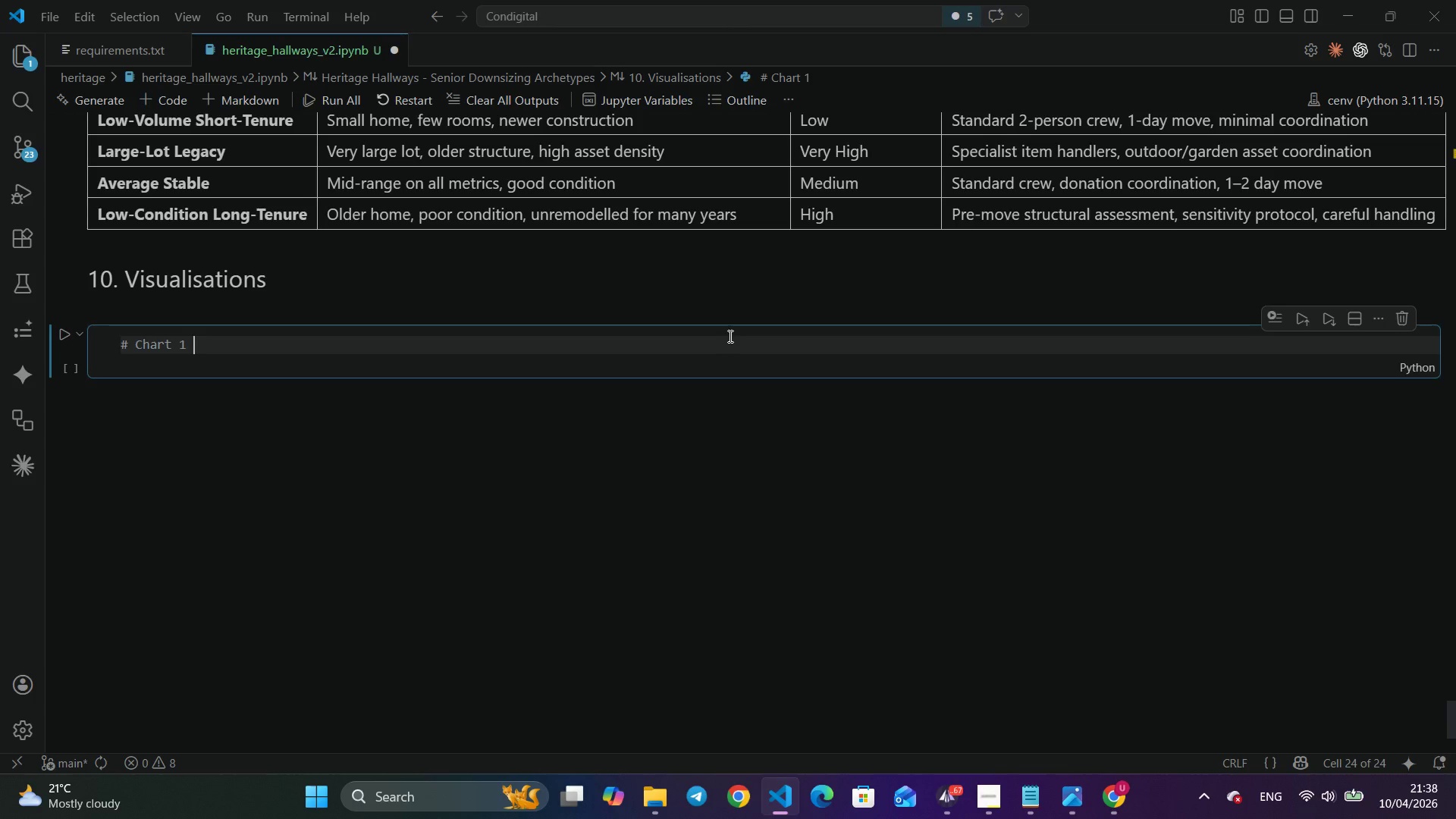 
key(Control+Minus)
 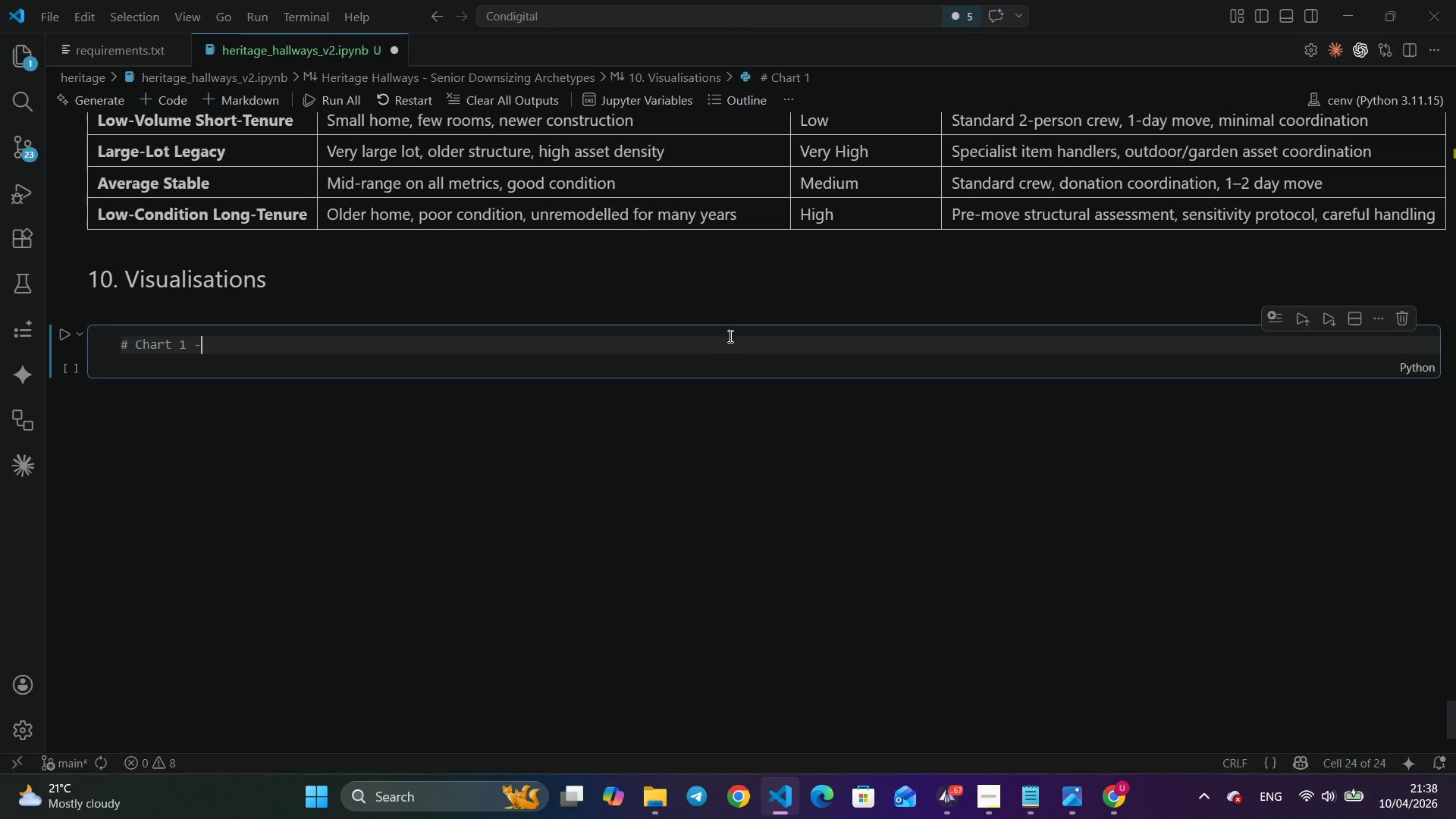 
key(Control+Space)
 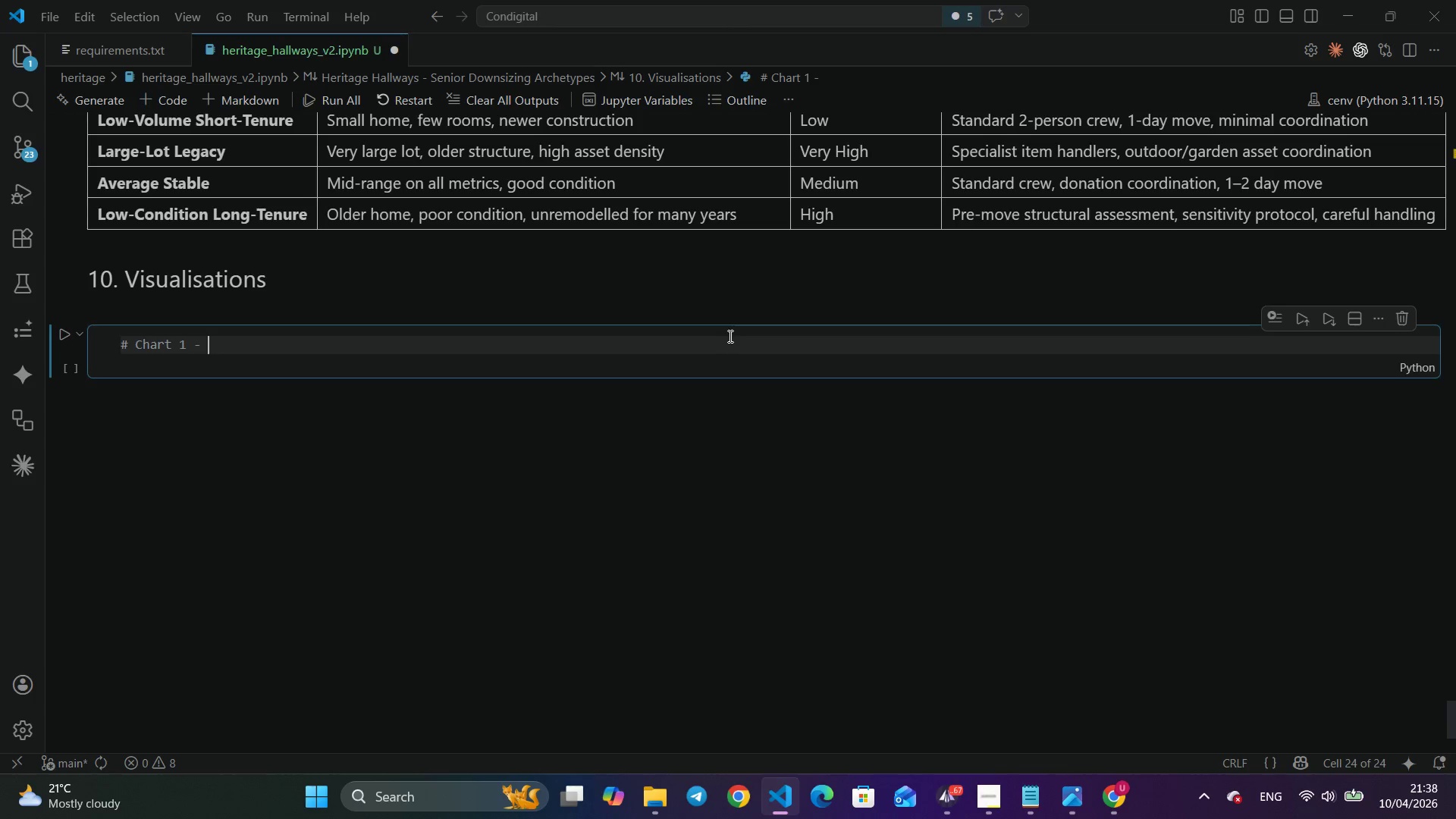 
key(Control+Shift+ShiftLeft)
 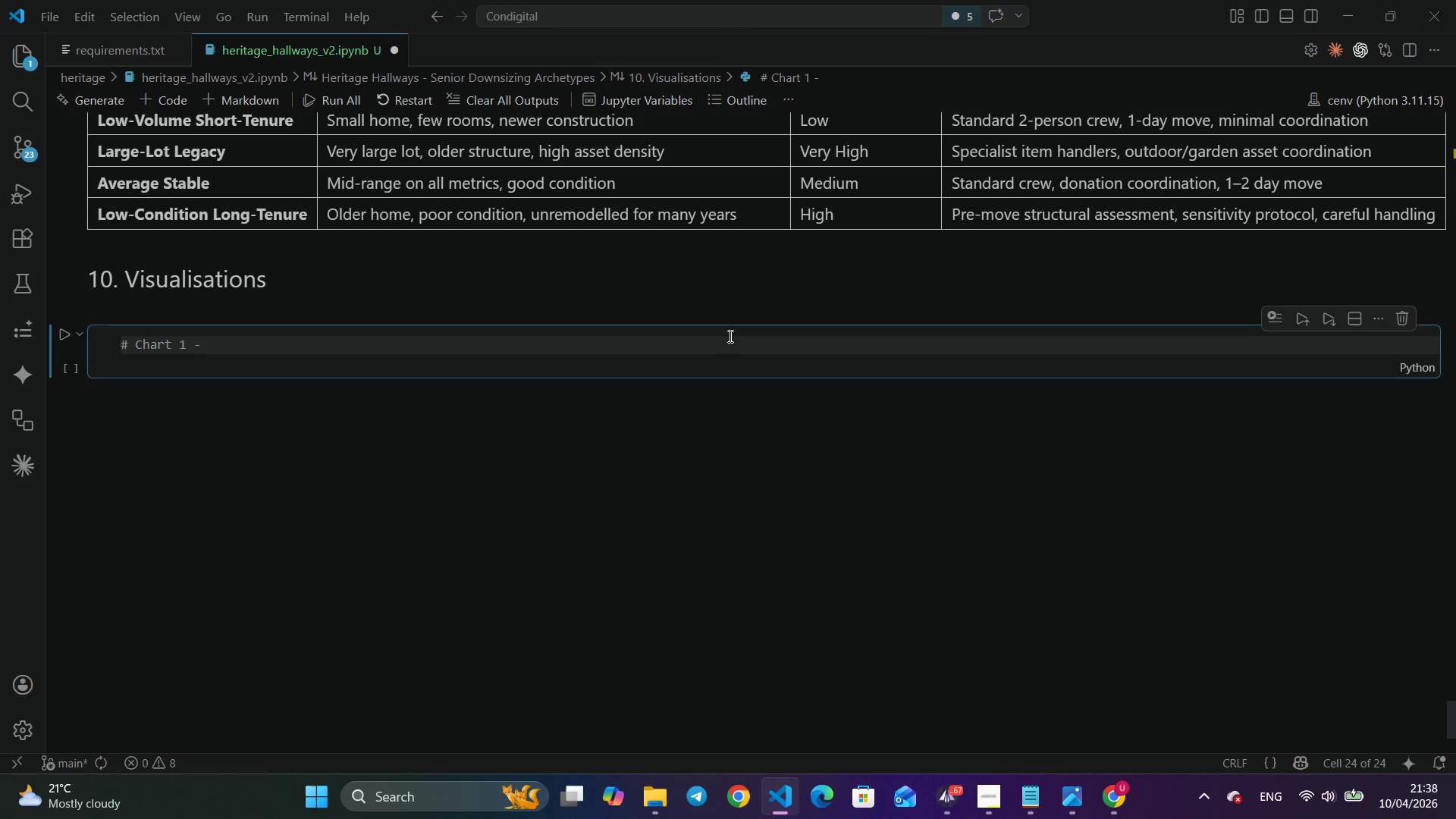 
key(Control+CapsLock)
 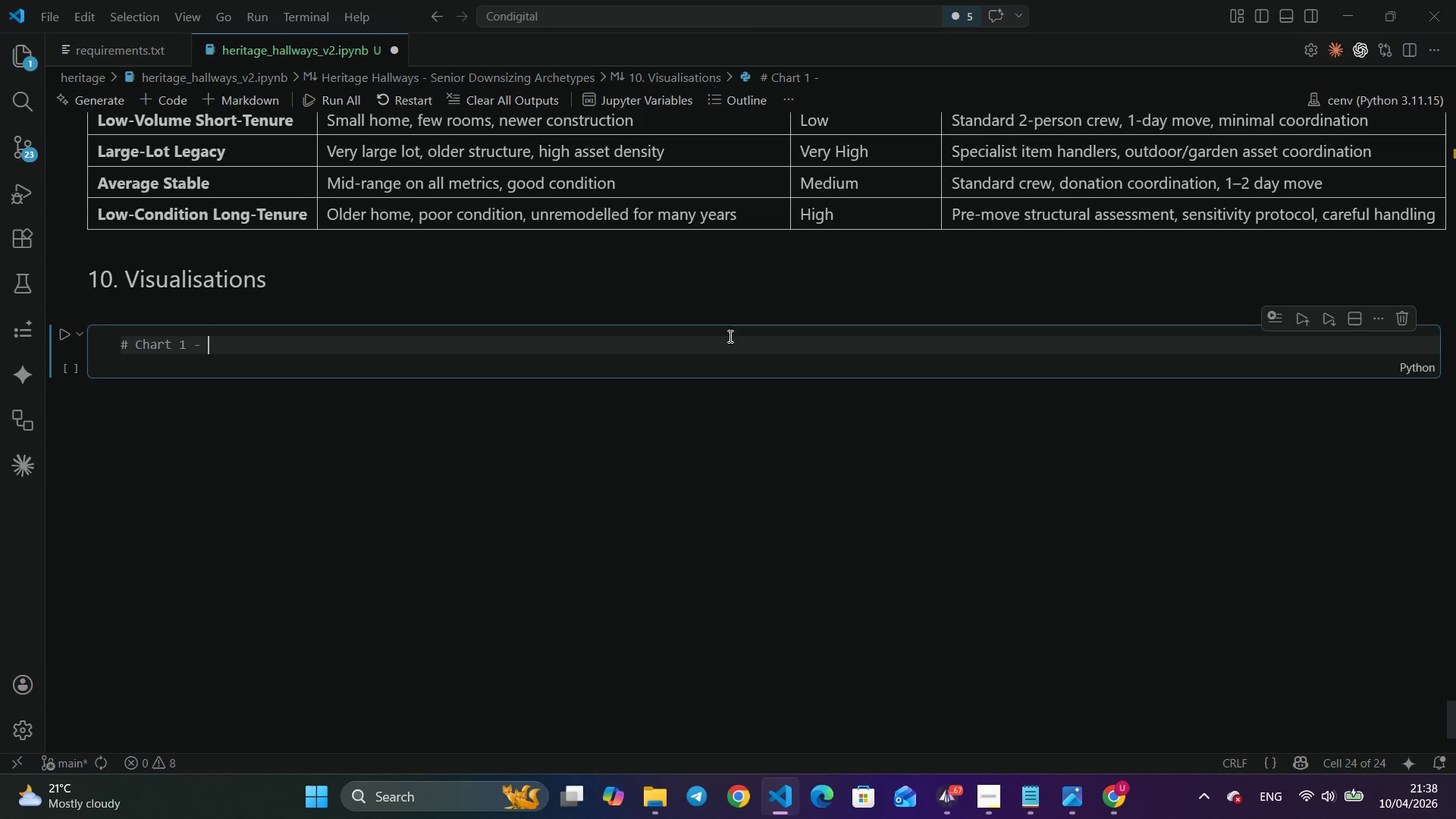 
key(Control+P)
 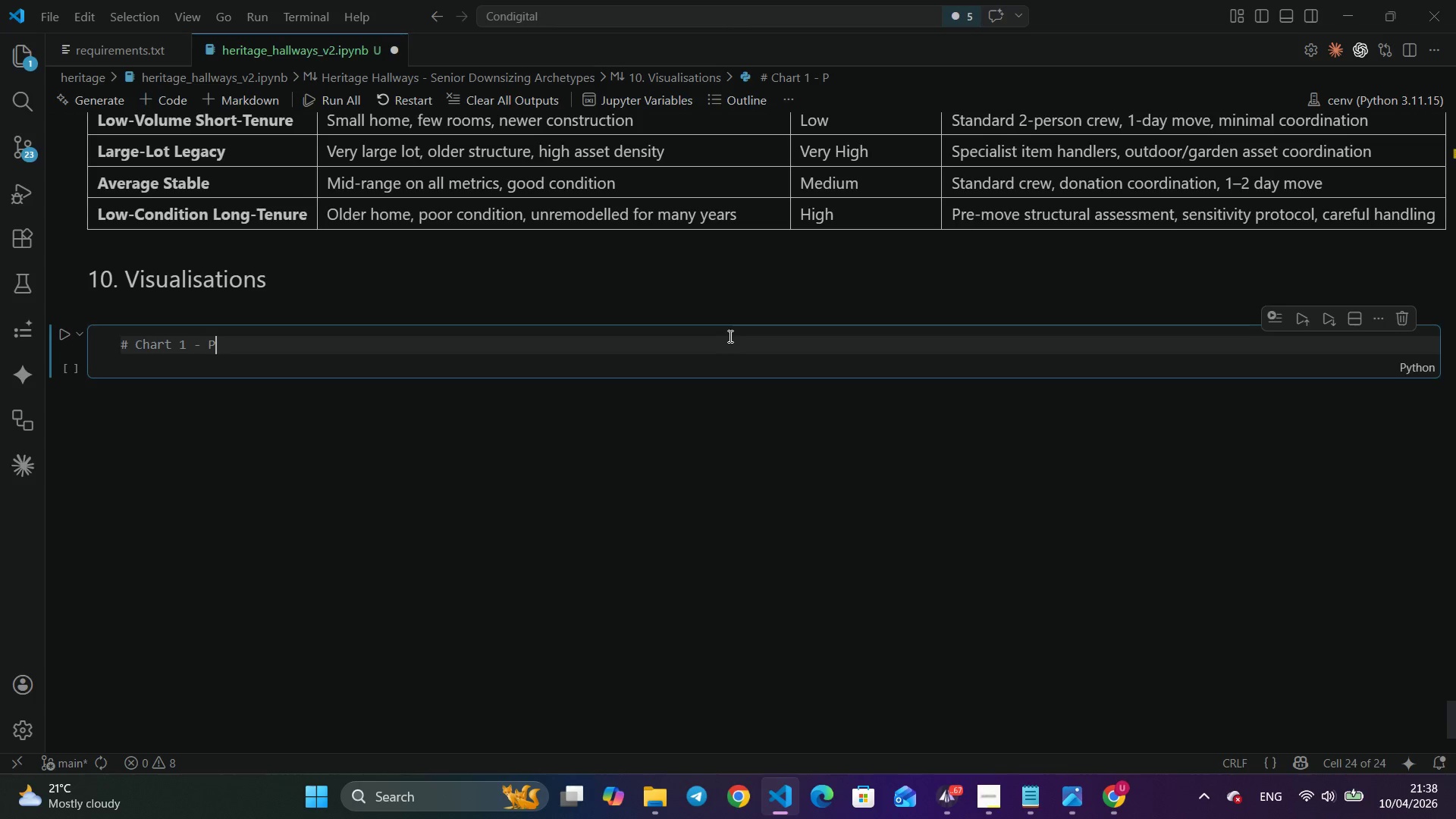 
key(Control+C)
 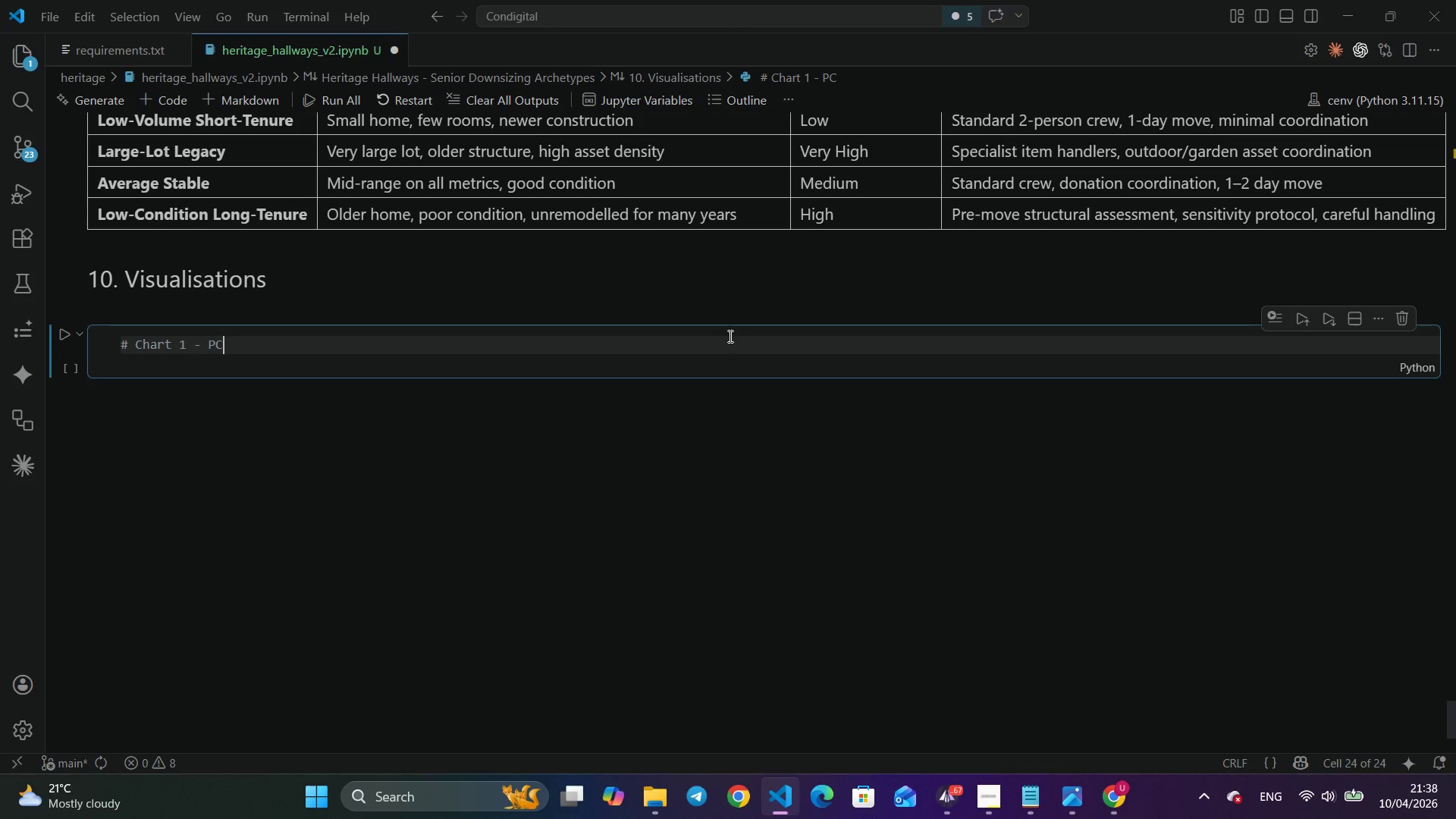 
key(Control+A)
 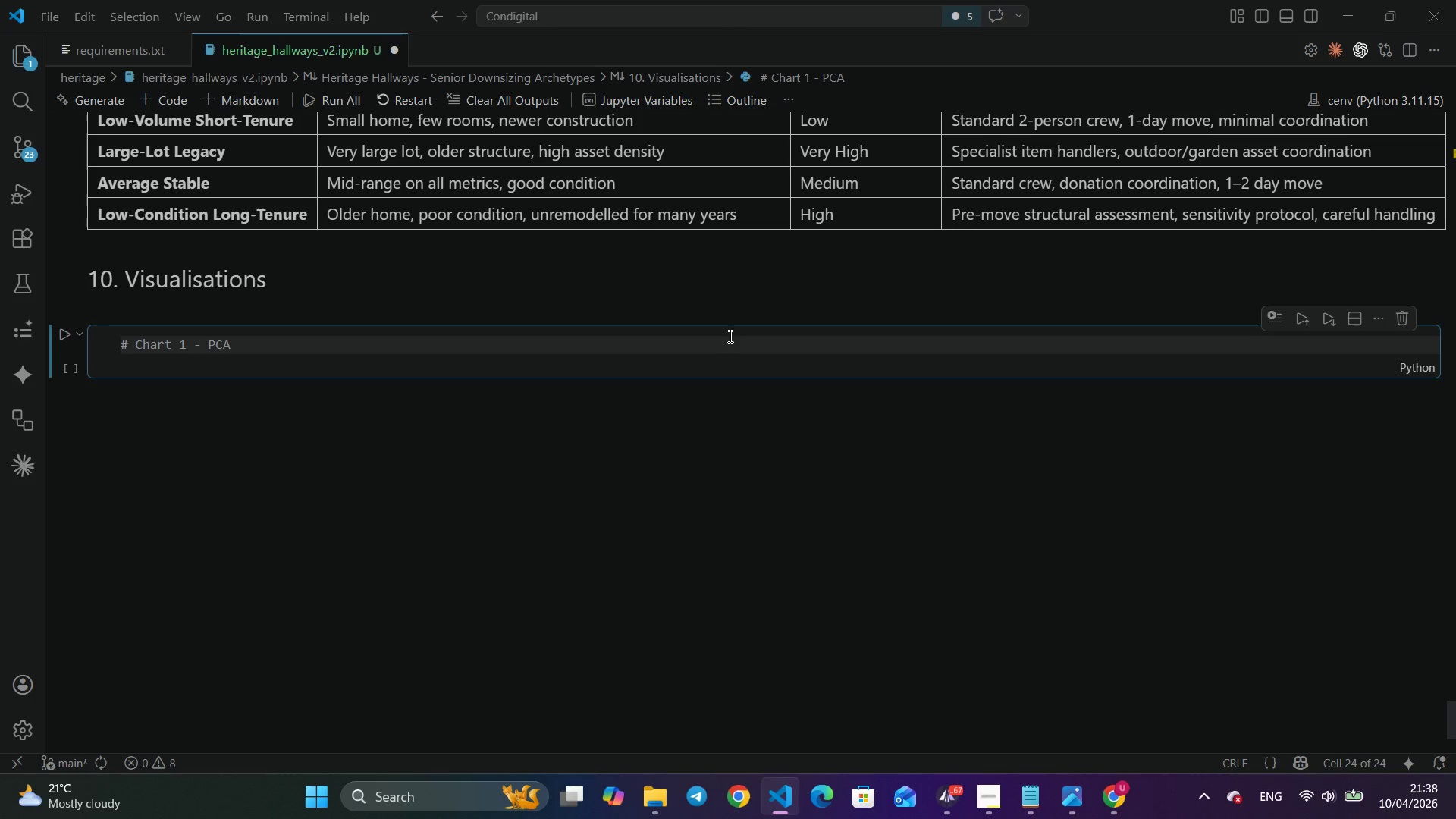 
key(Control+Space)
 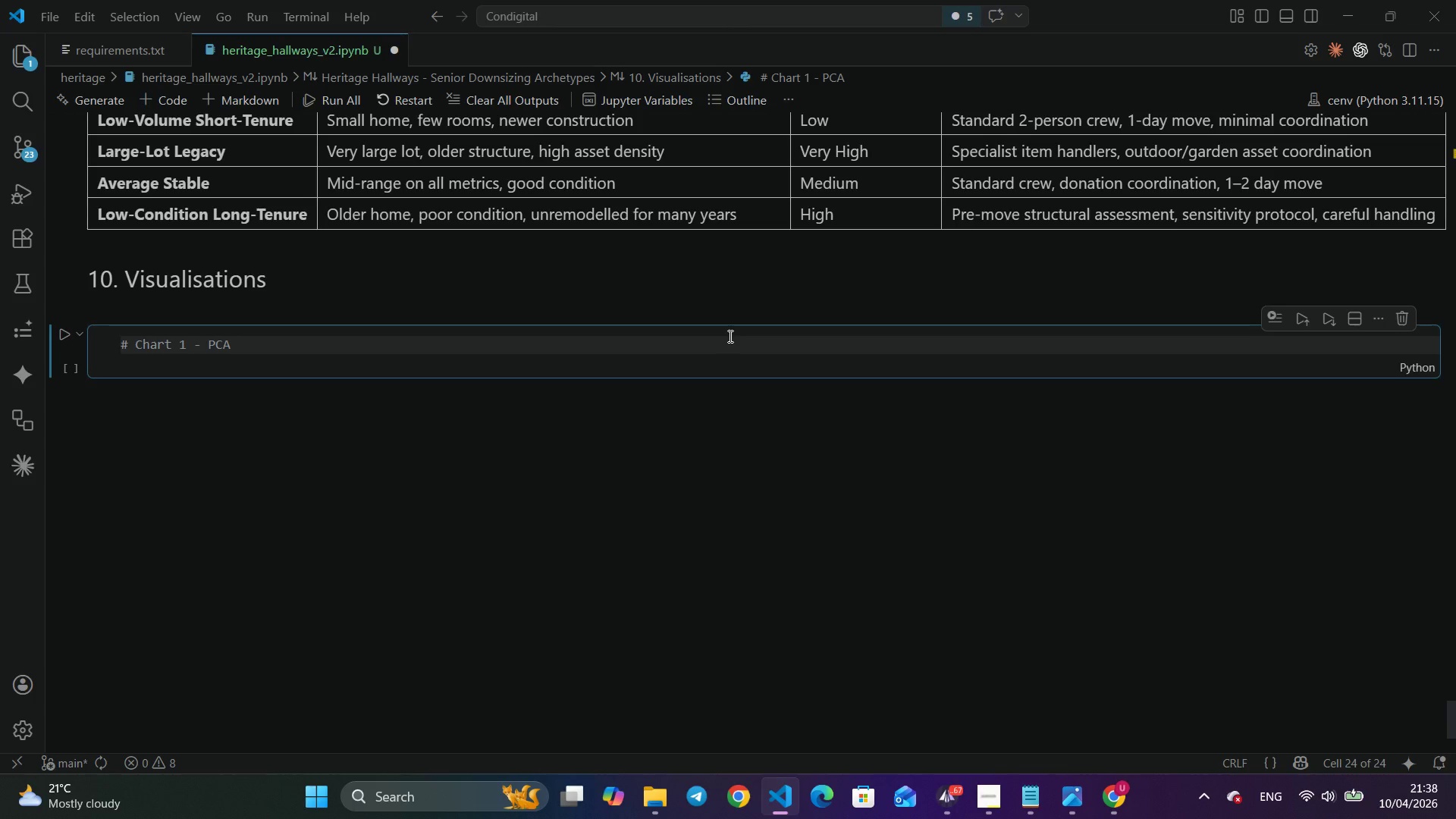 
key(Control+2)
 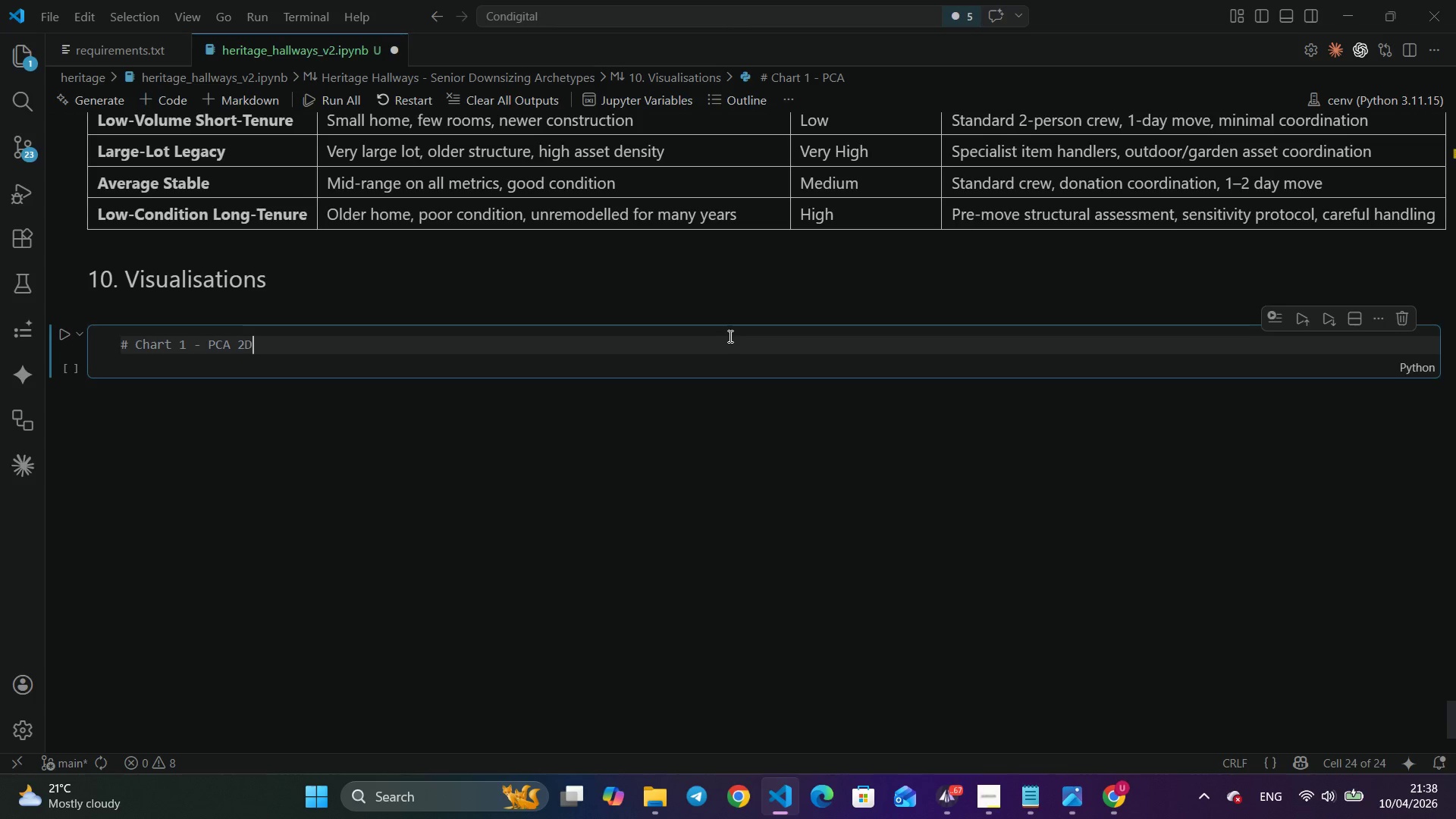 
key(Control+D)
 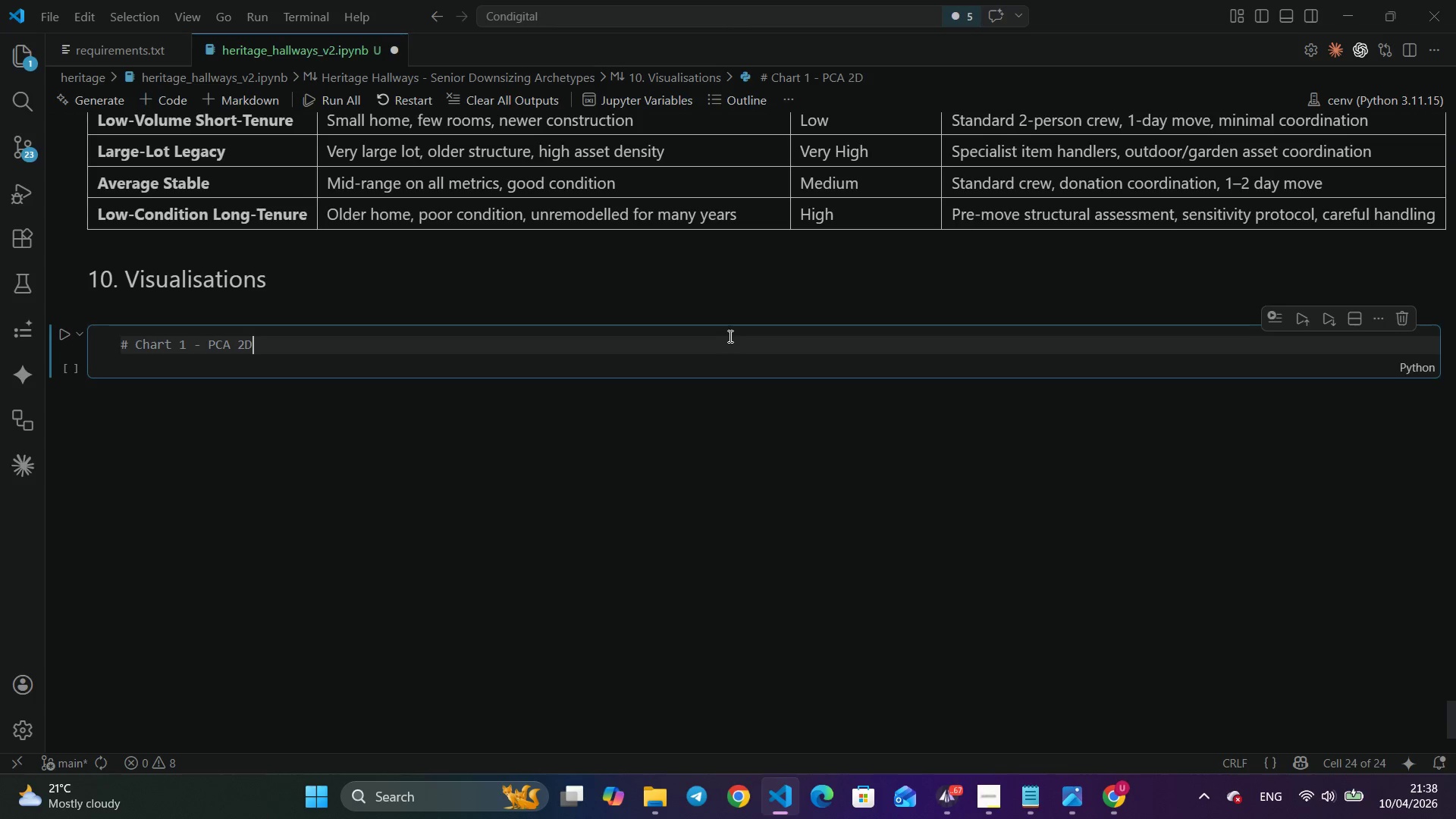 
key(Control+Space)
 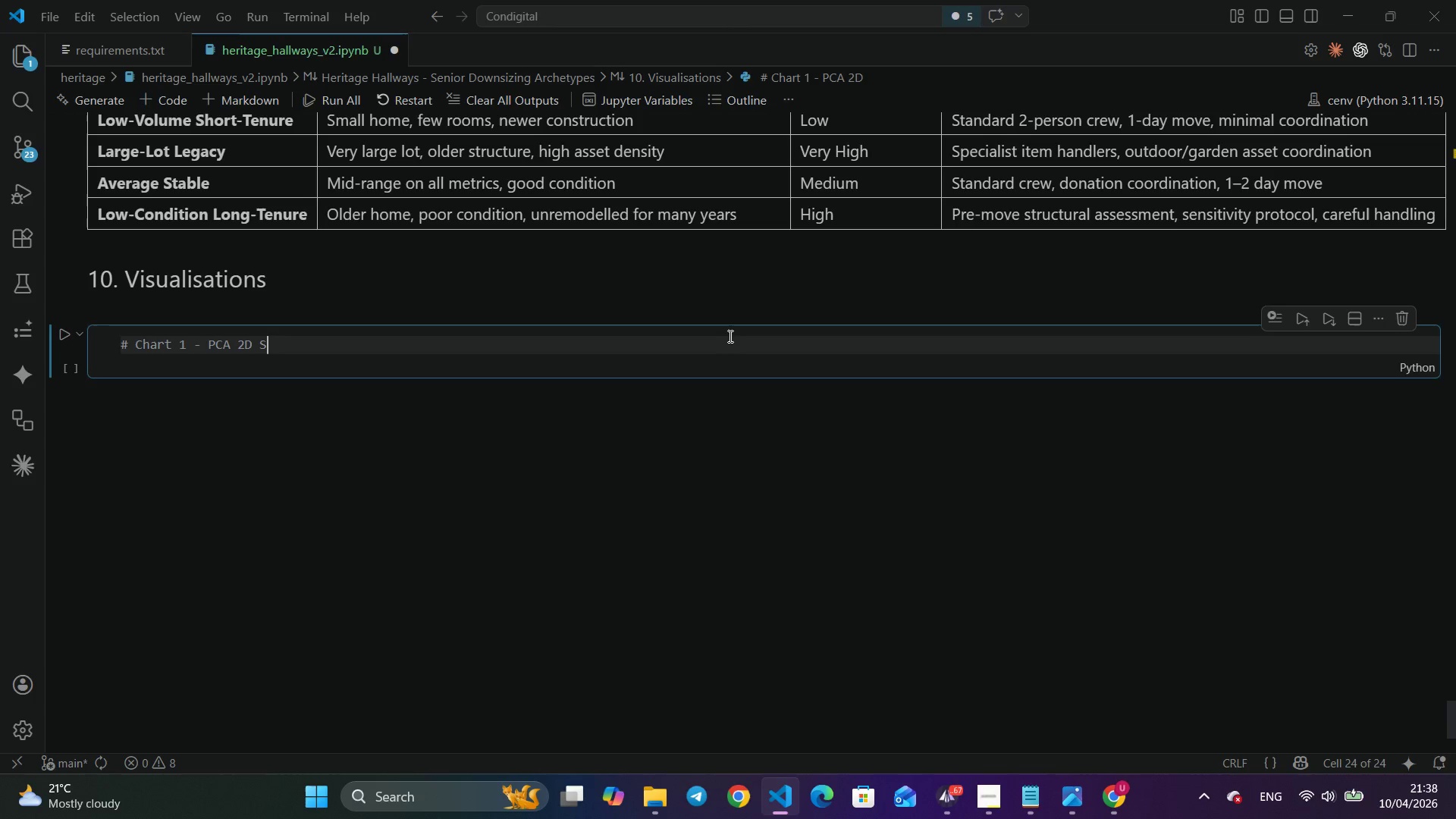 
key(Control+S)
 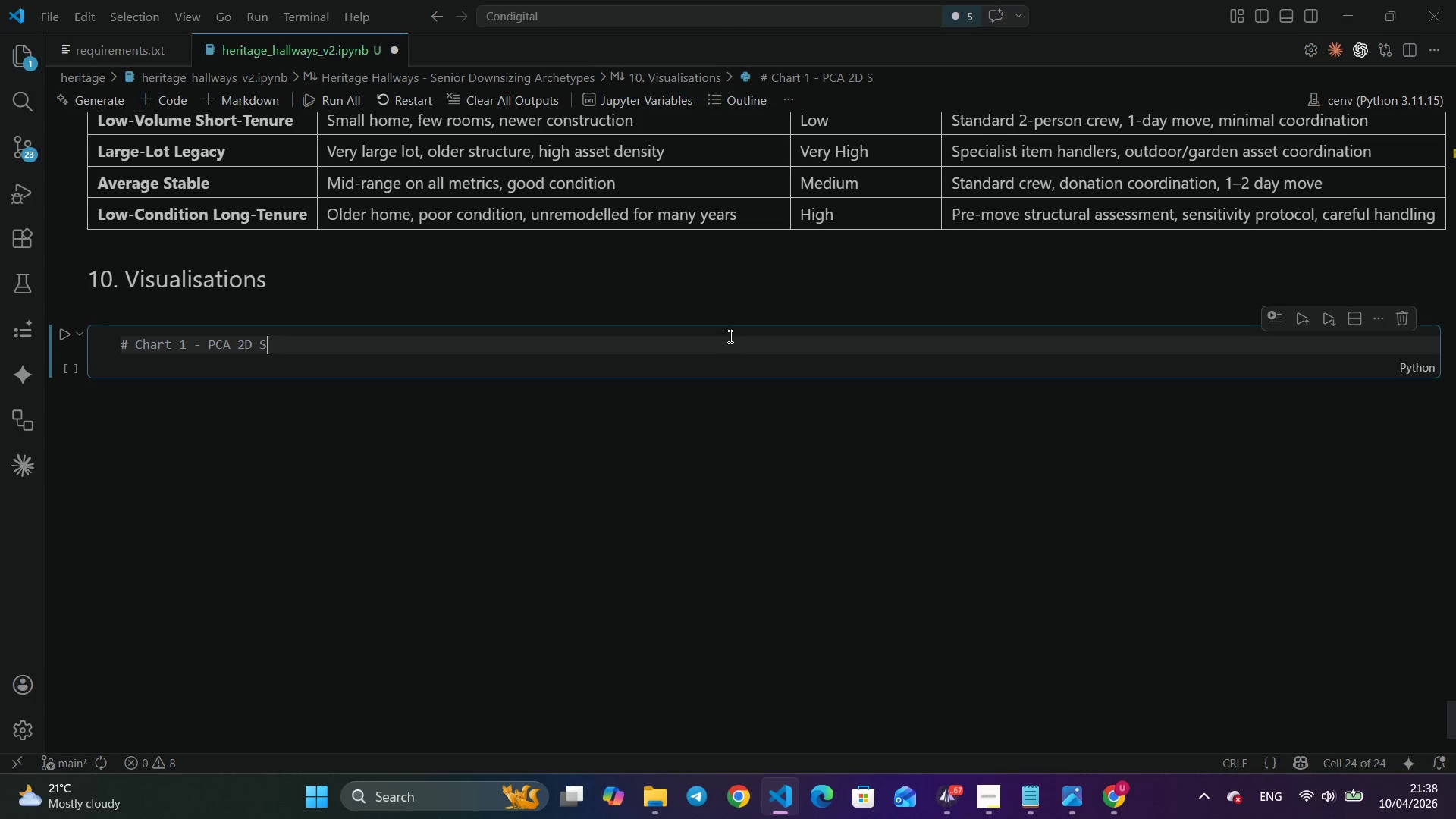 
key(Control+Backspace)
 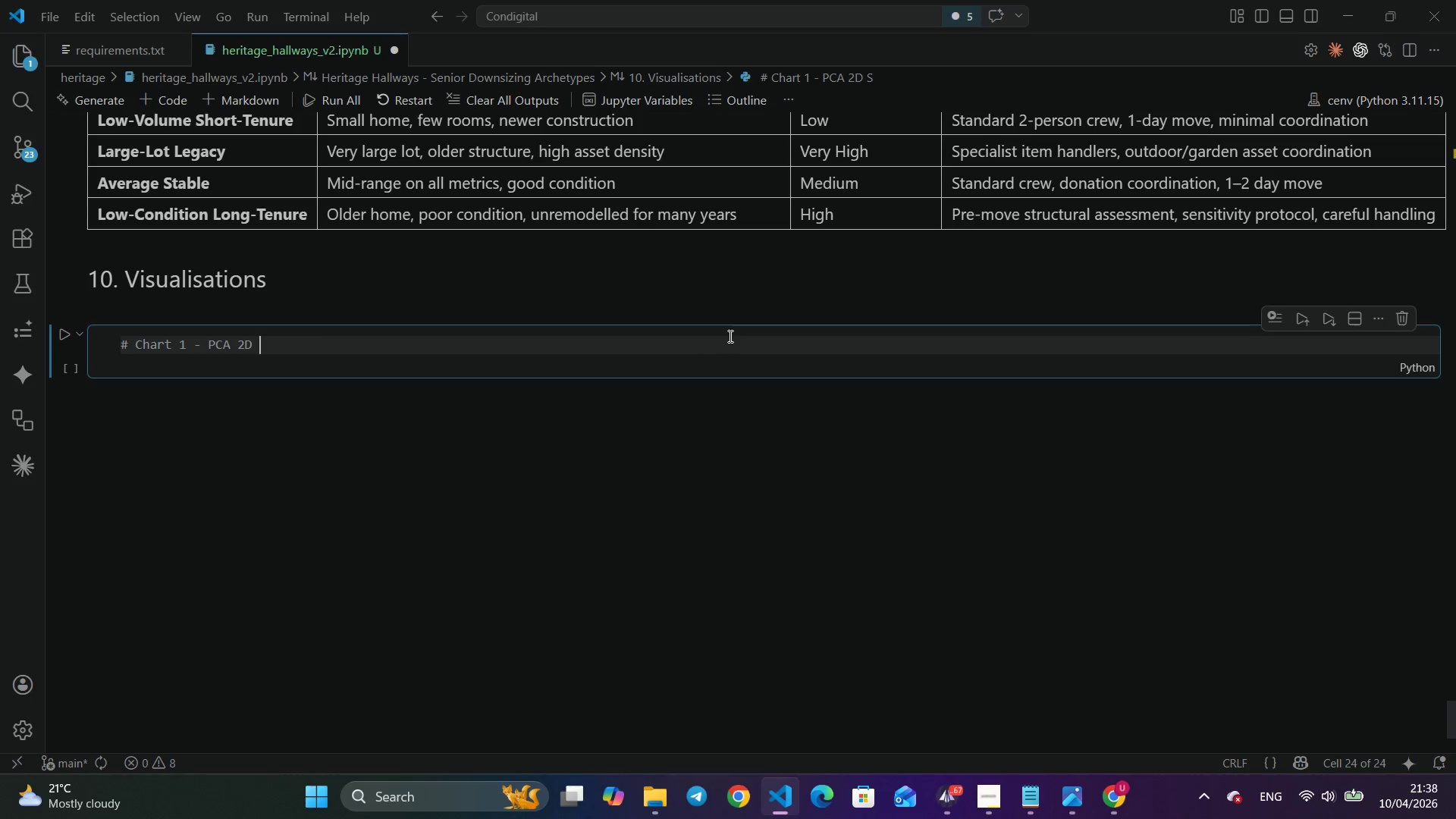 
key(Control+CapsLock)
 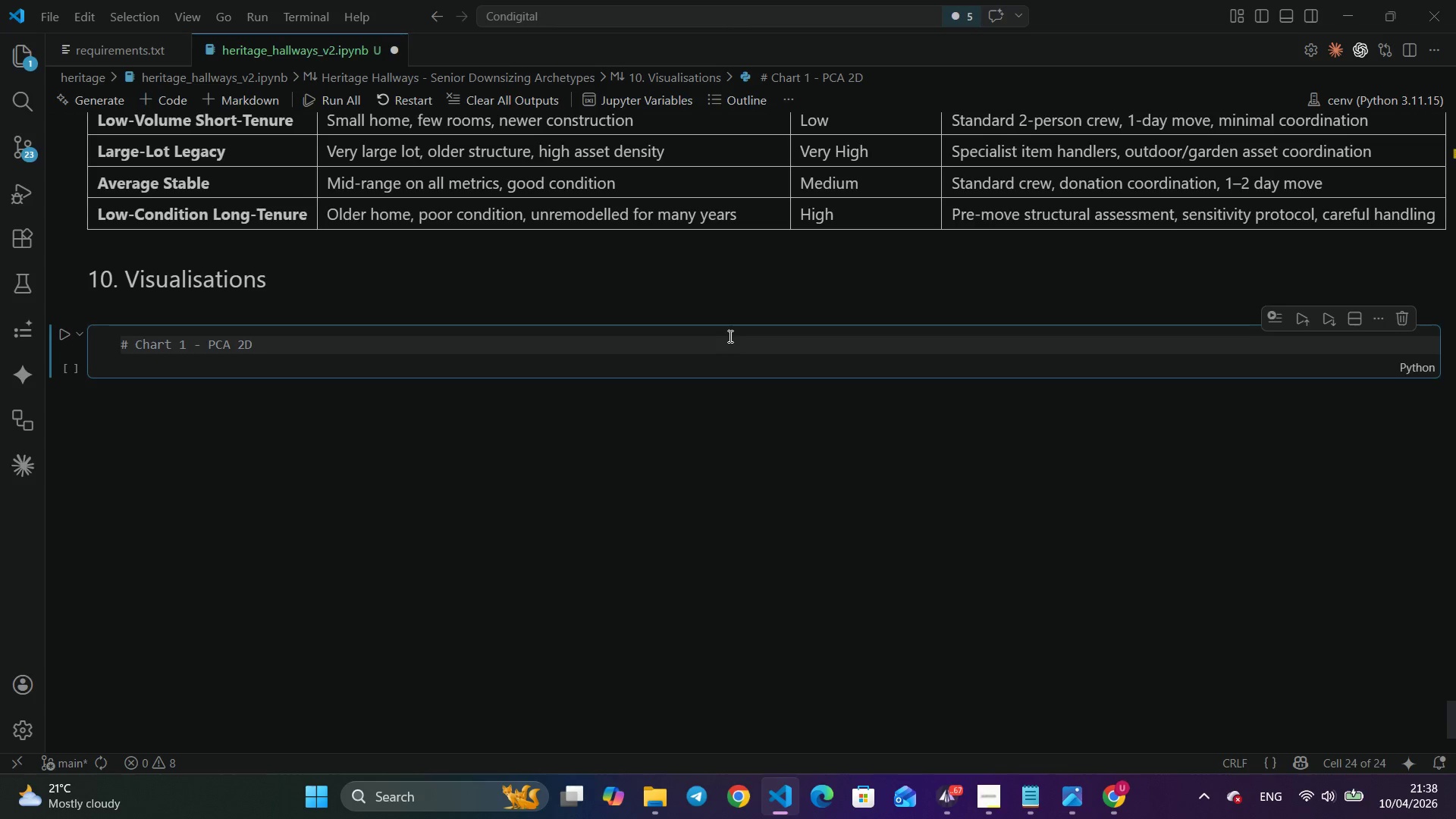 
key(Control+S)
 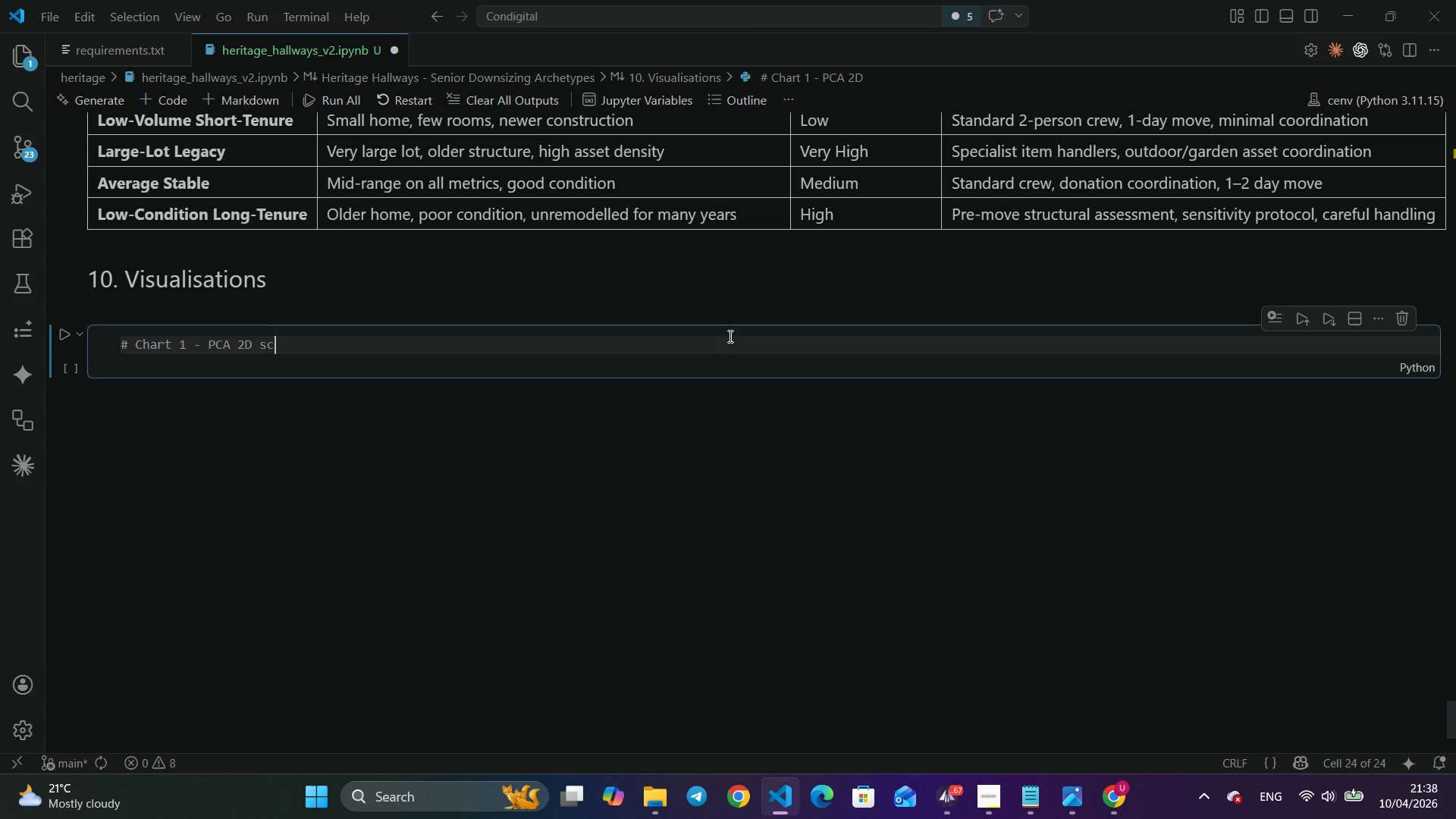 
key(Control+C)
 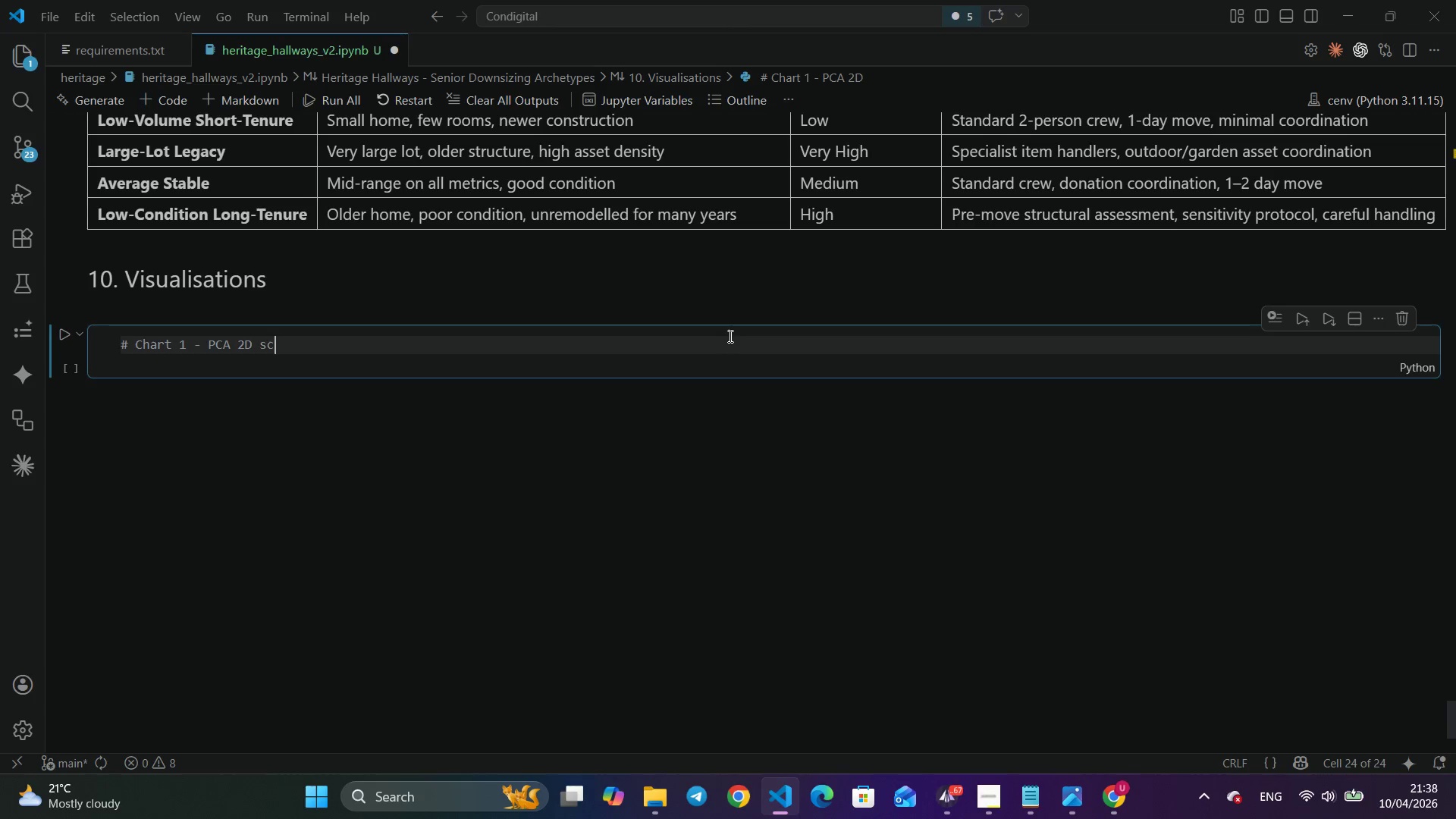 
key(Control+A)
 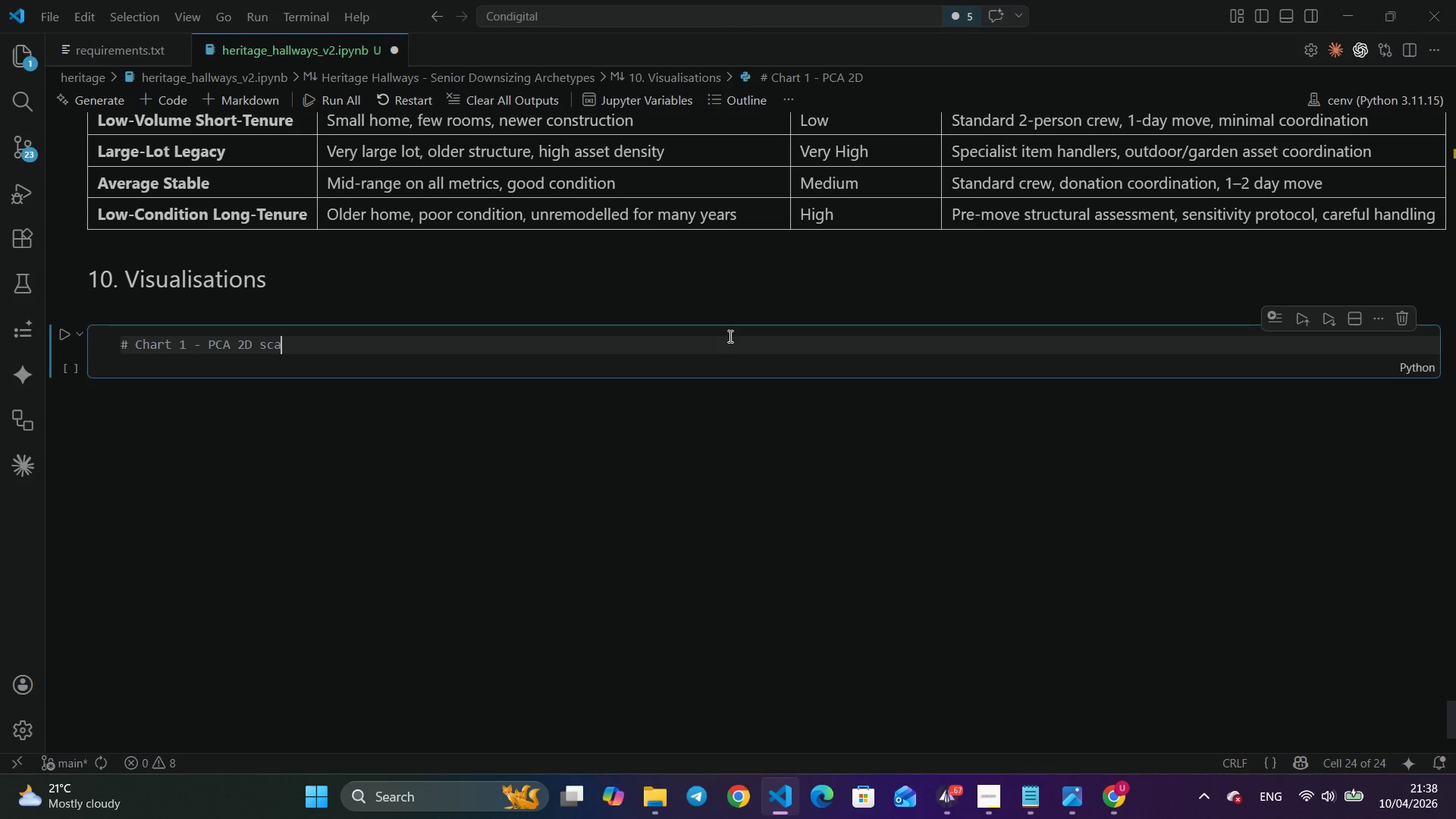 
key(Control+T)
 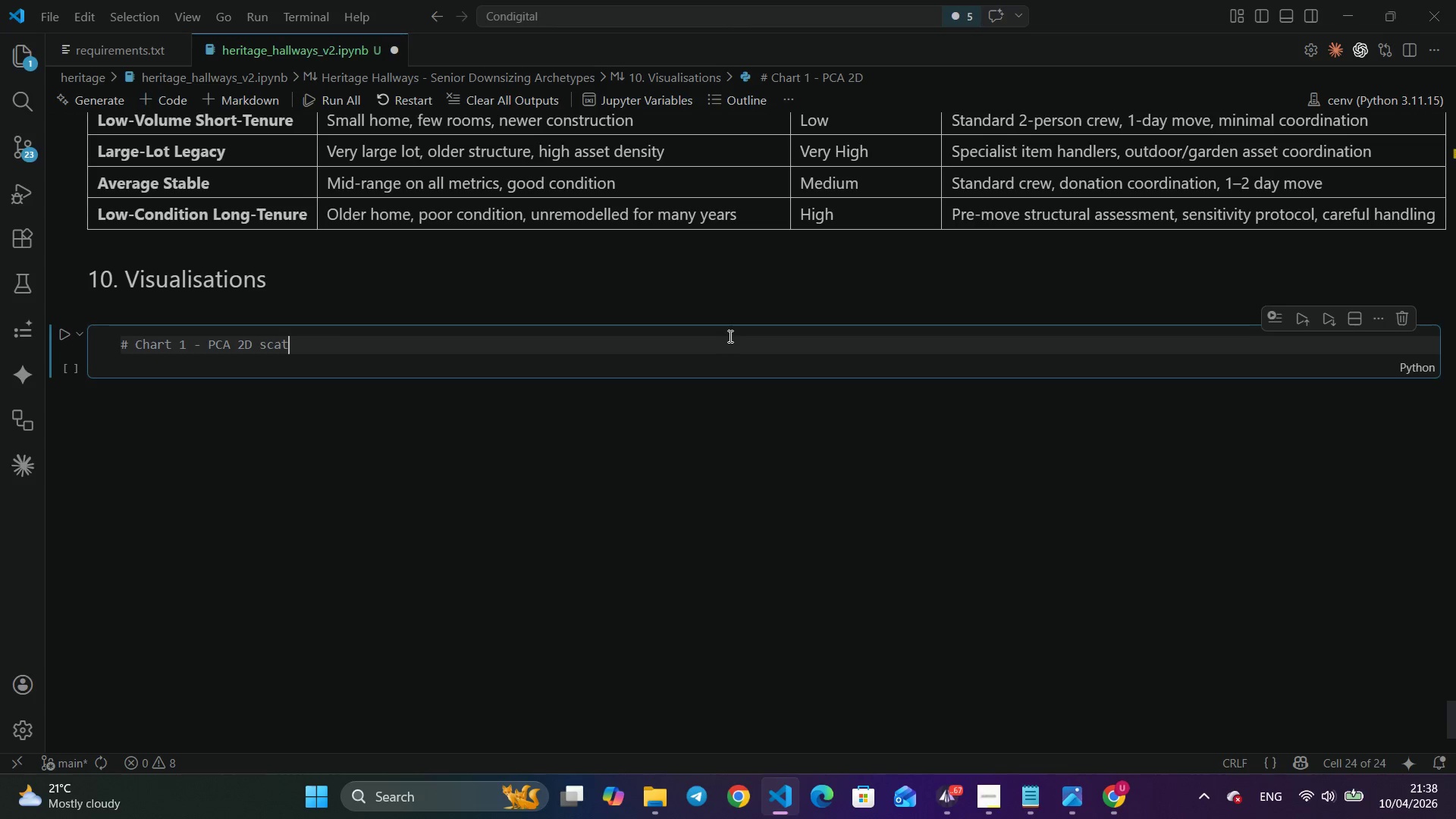 
key(Control+T)
 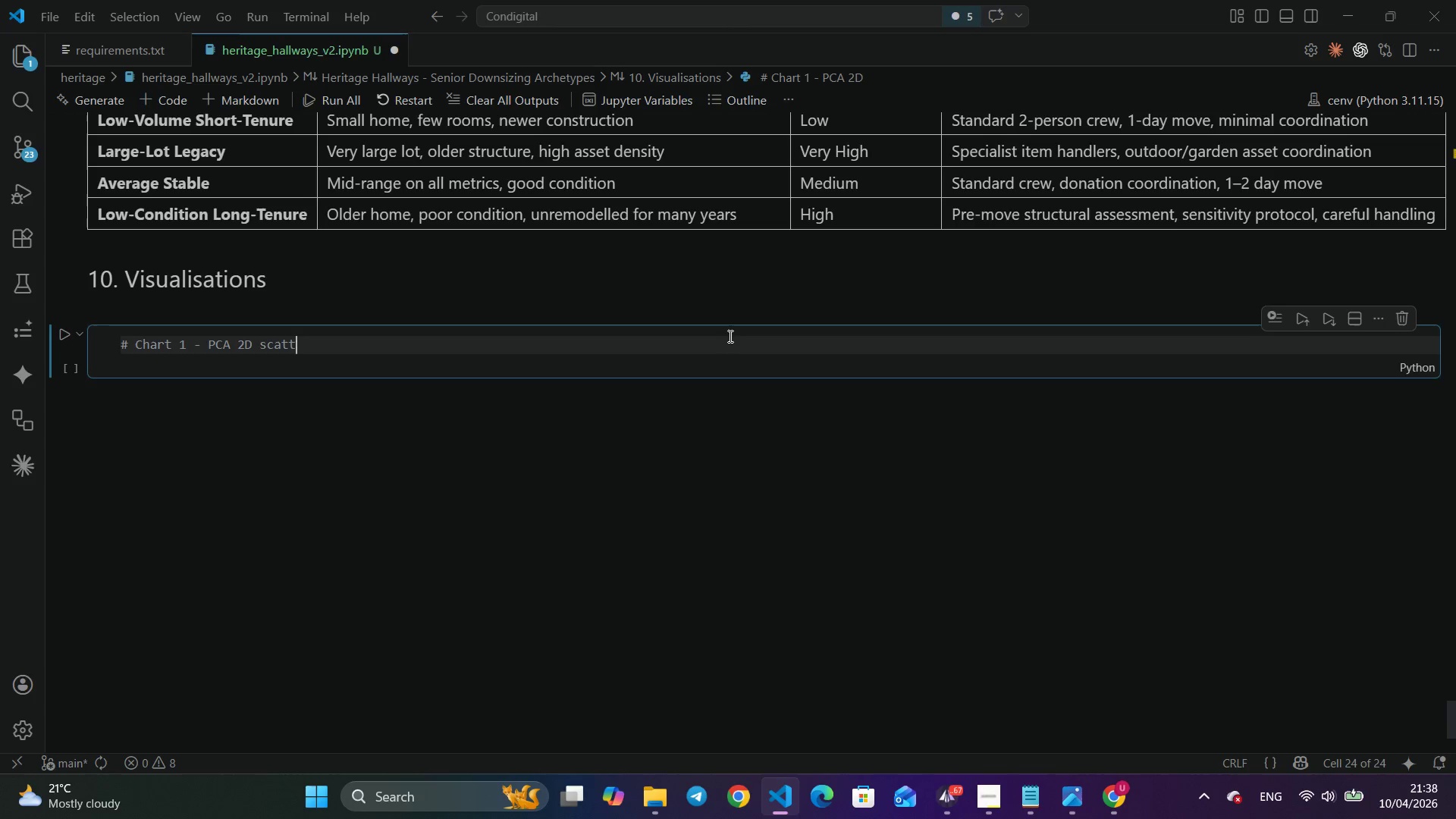 
key(Control+E)
 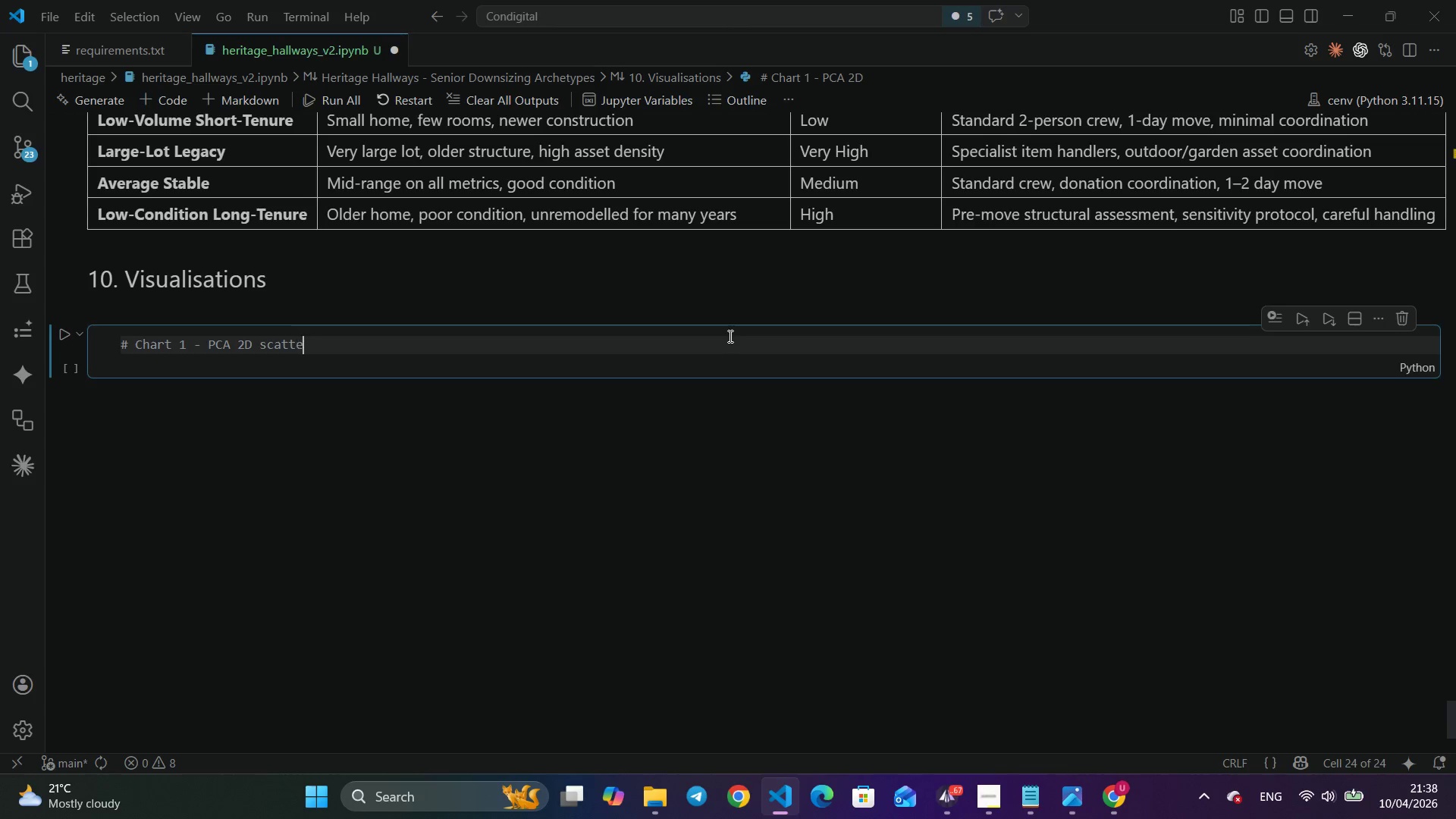 
key(Control+R)
 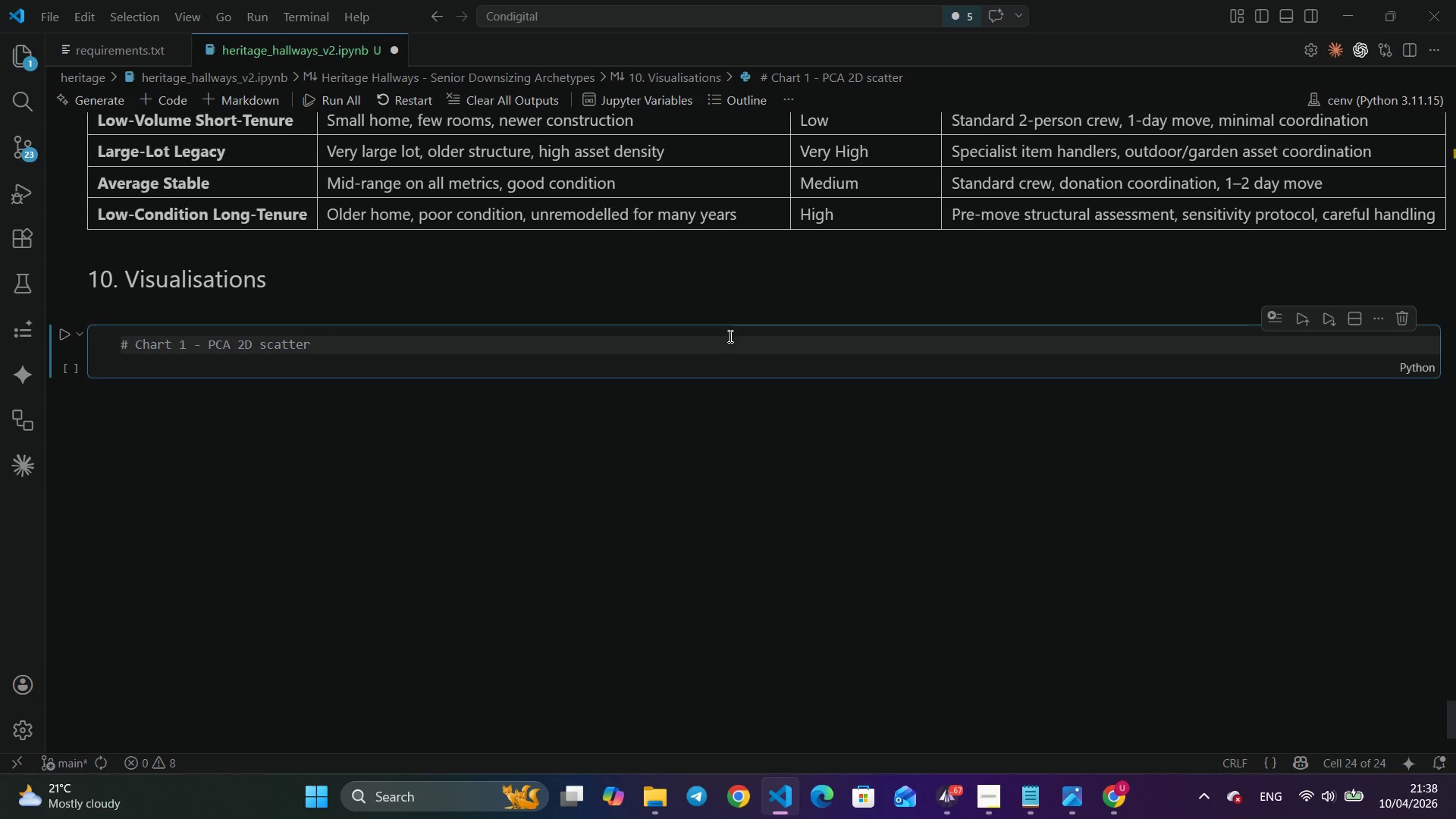 
key(Control+Space)
 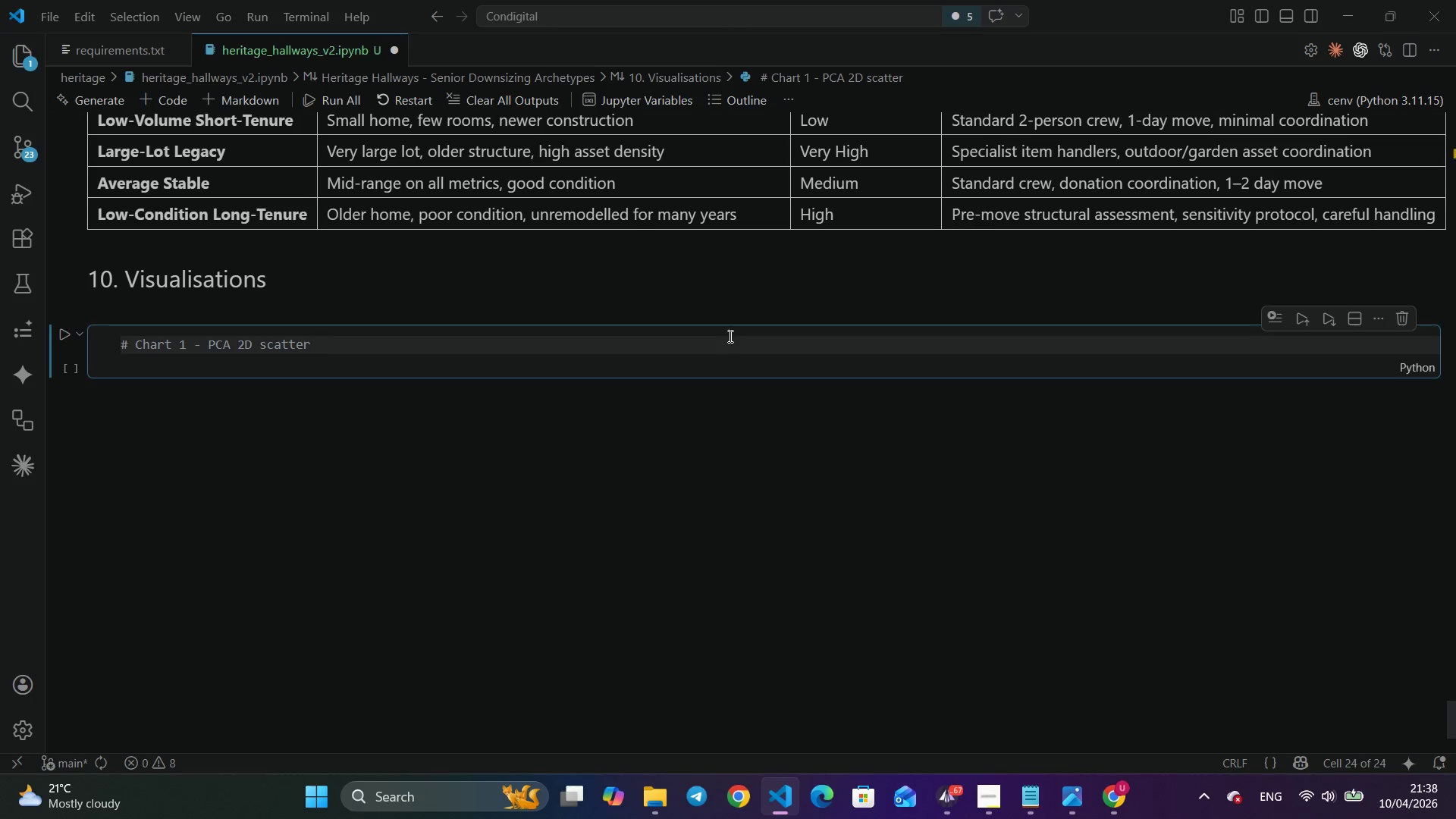 
key(Control+P)
 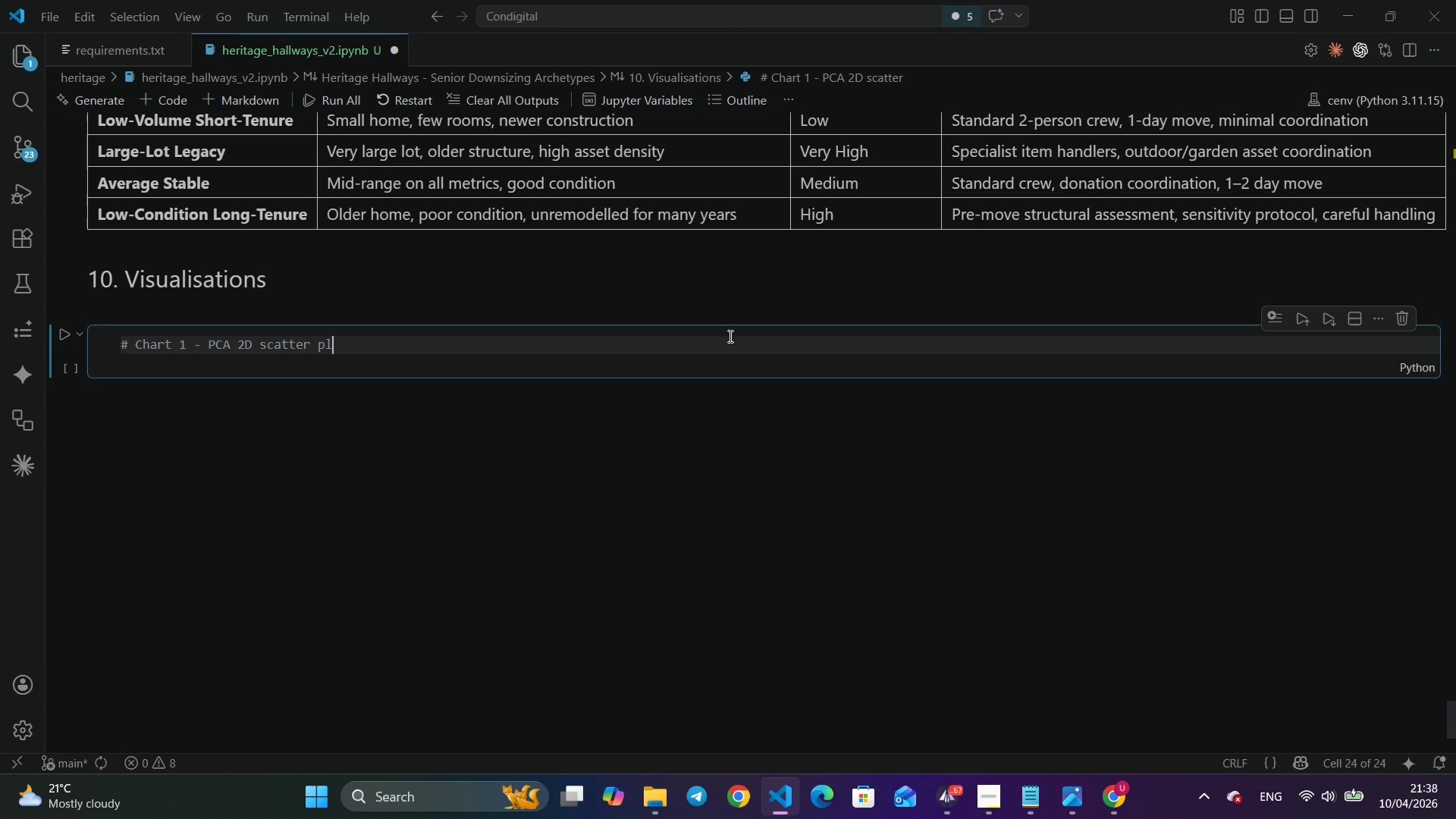 
key(Control+L)
 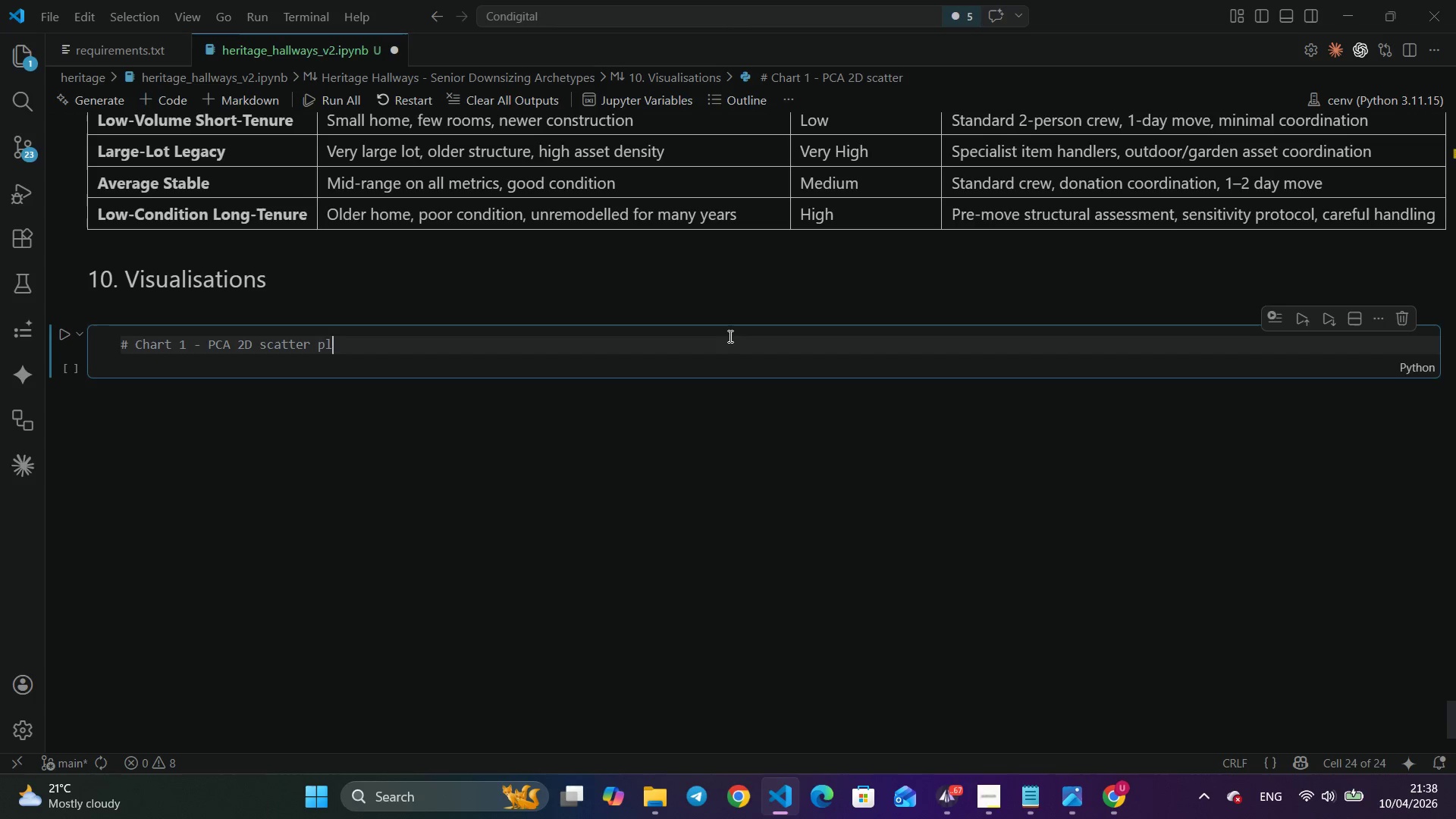 
key(Control+O)
 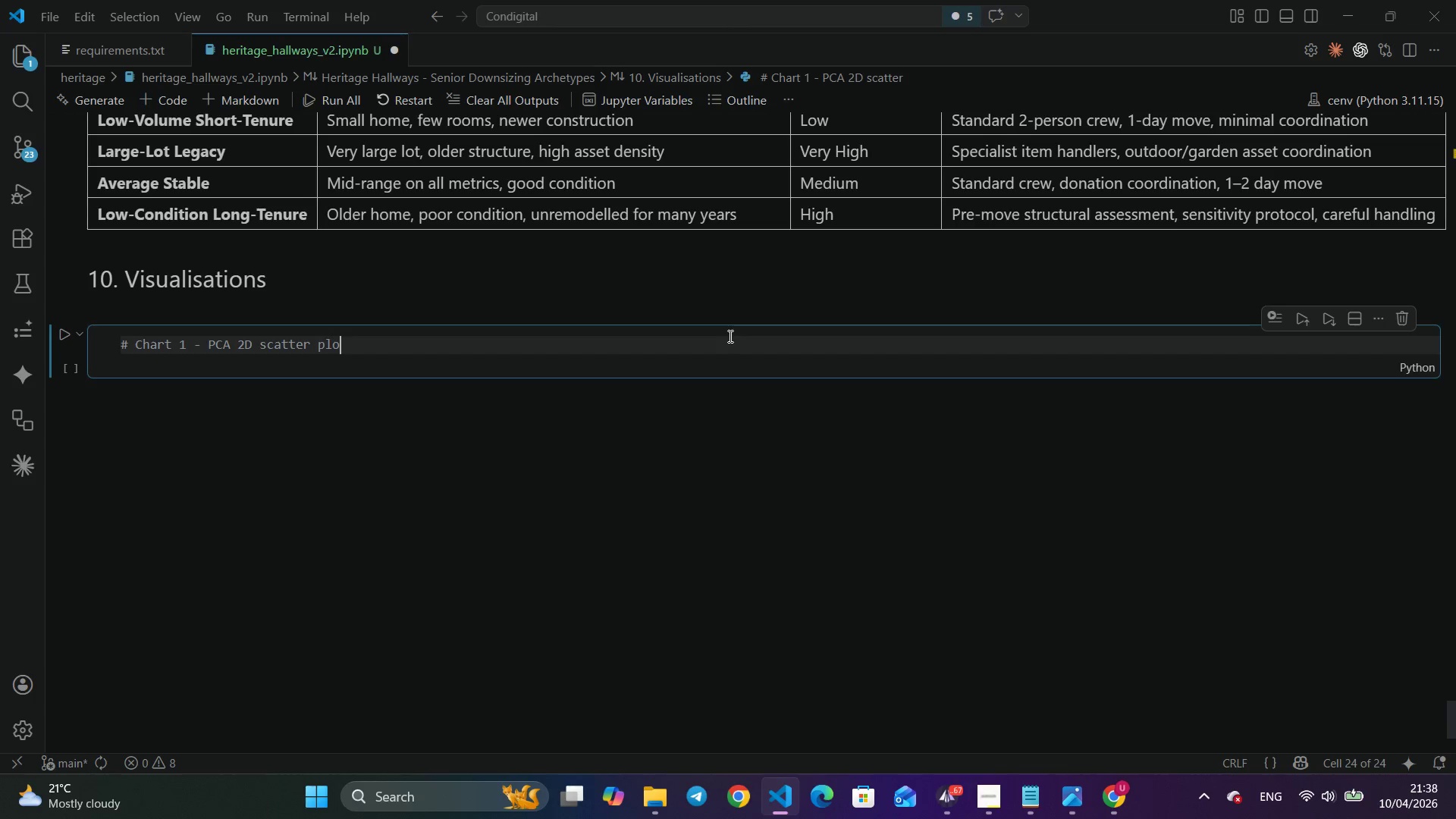 
key(Control+T)
 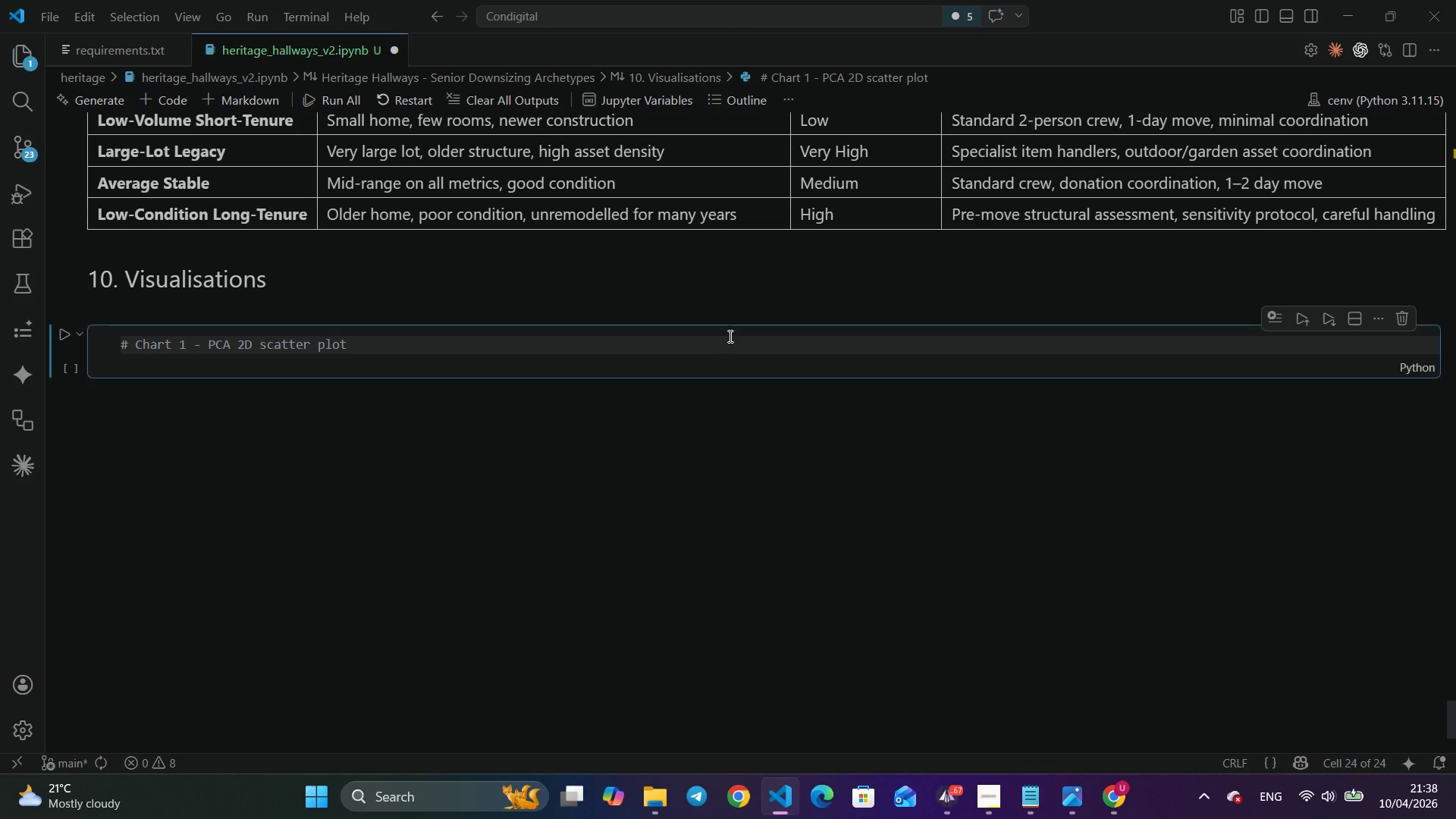 
key(Control+Space)
 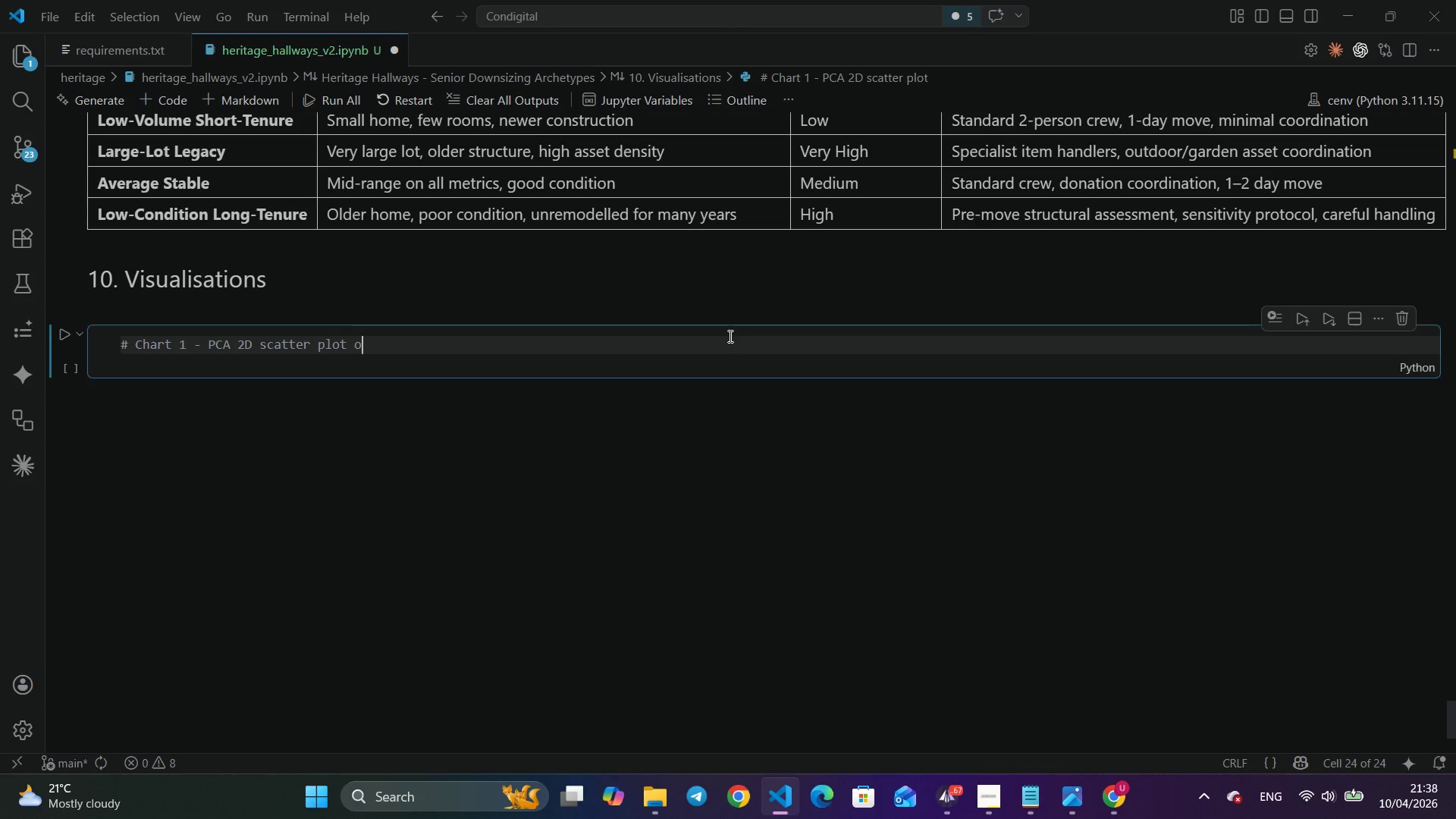 
key(Control+O)
 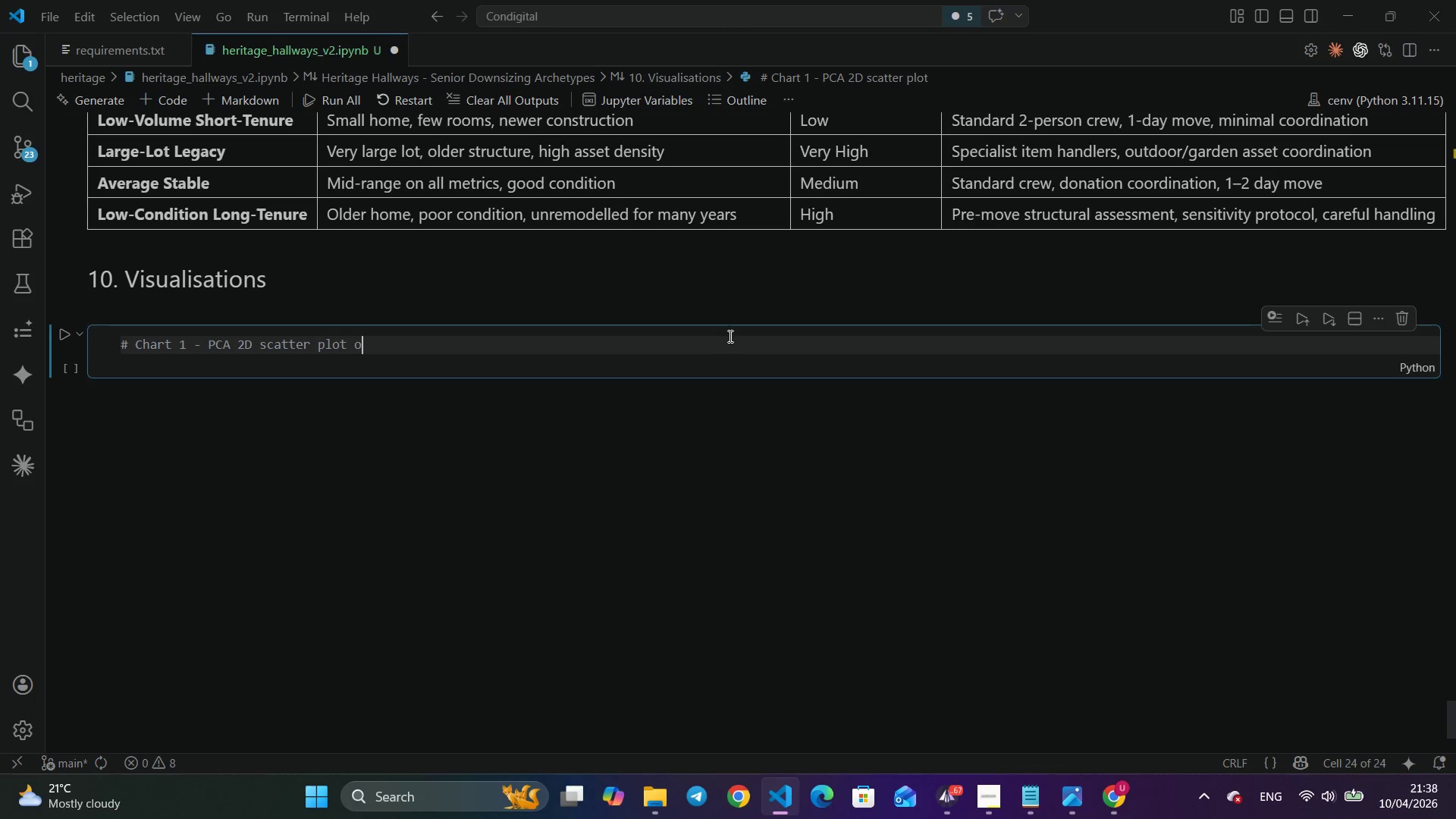 
key(Control+F)
 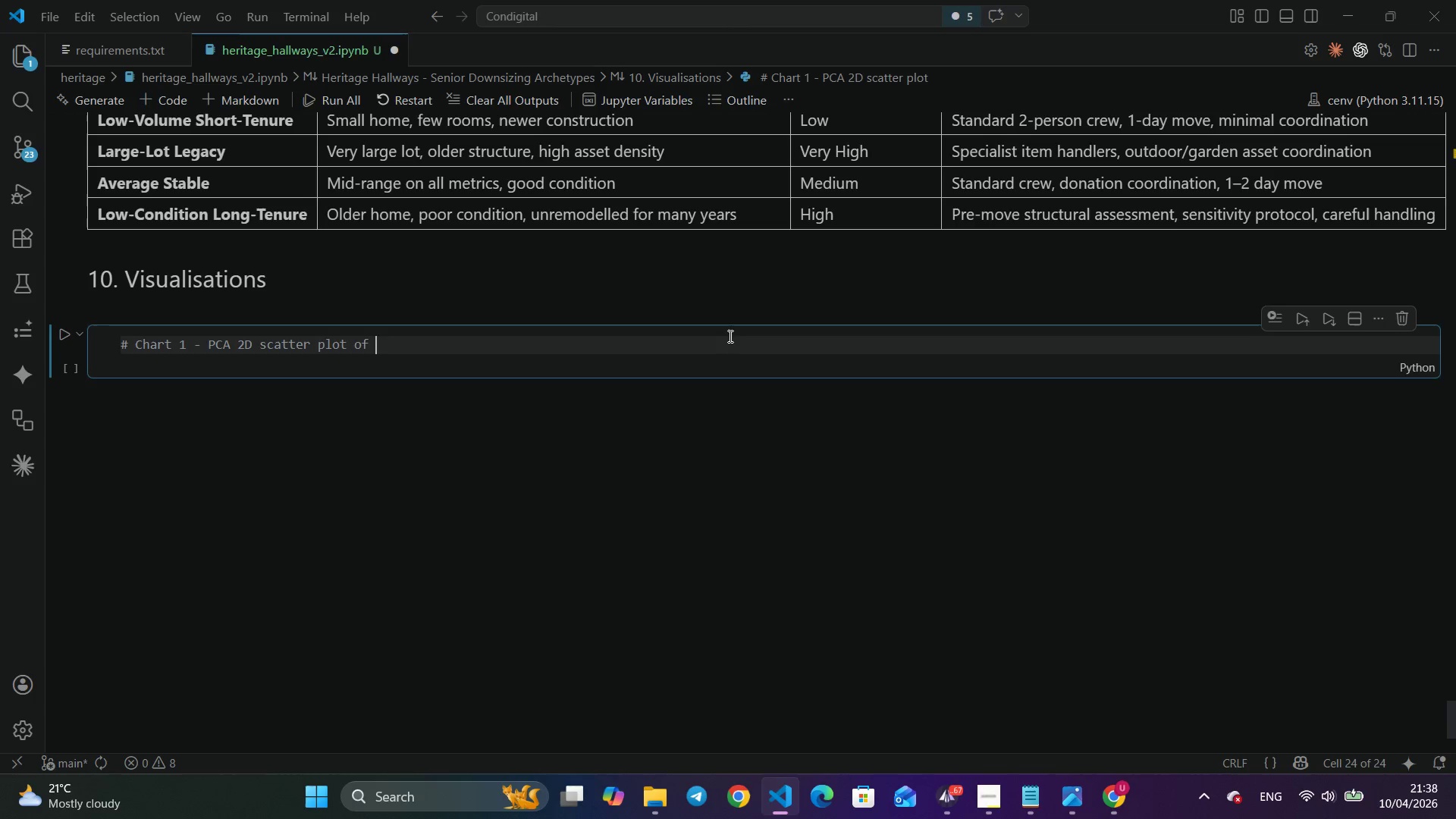 
key(Control+Space)
 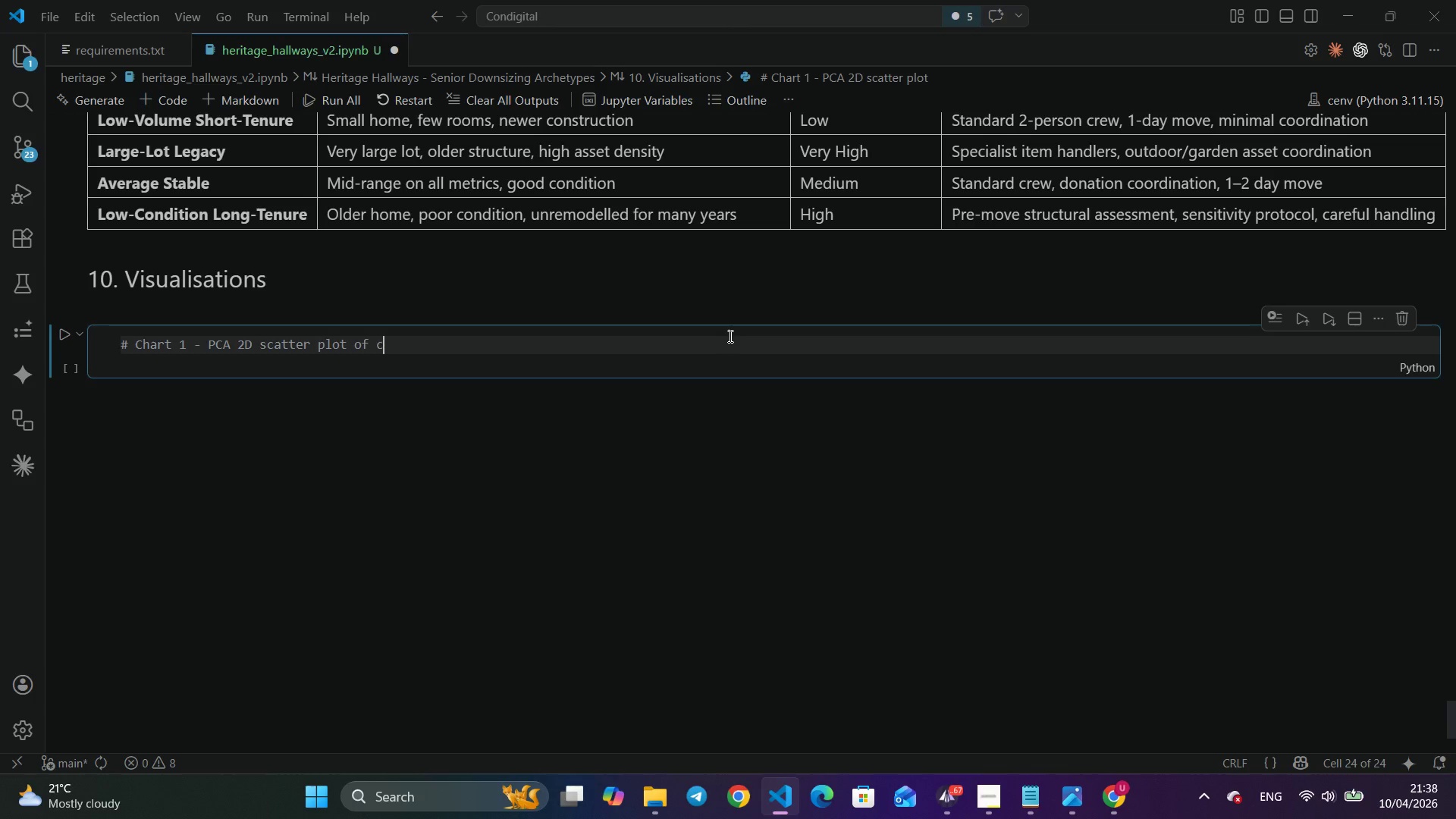 
key(Control+C)
 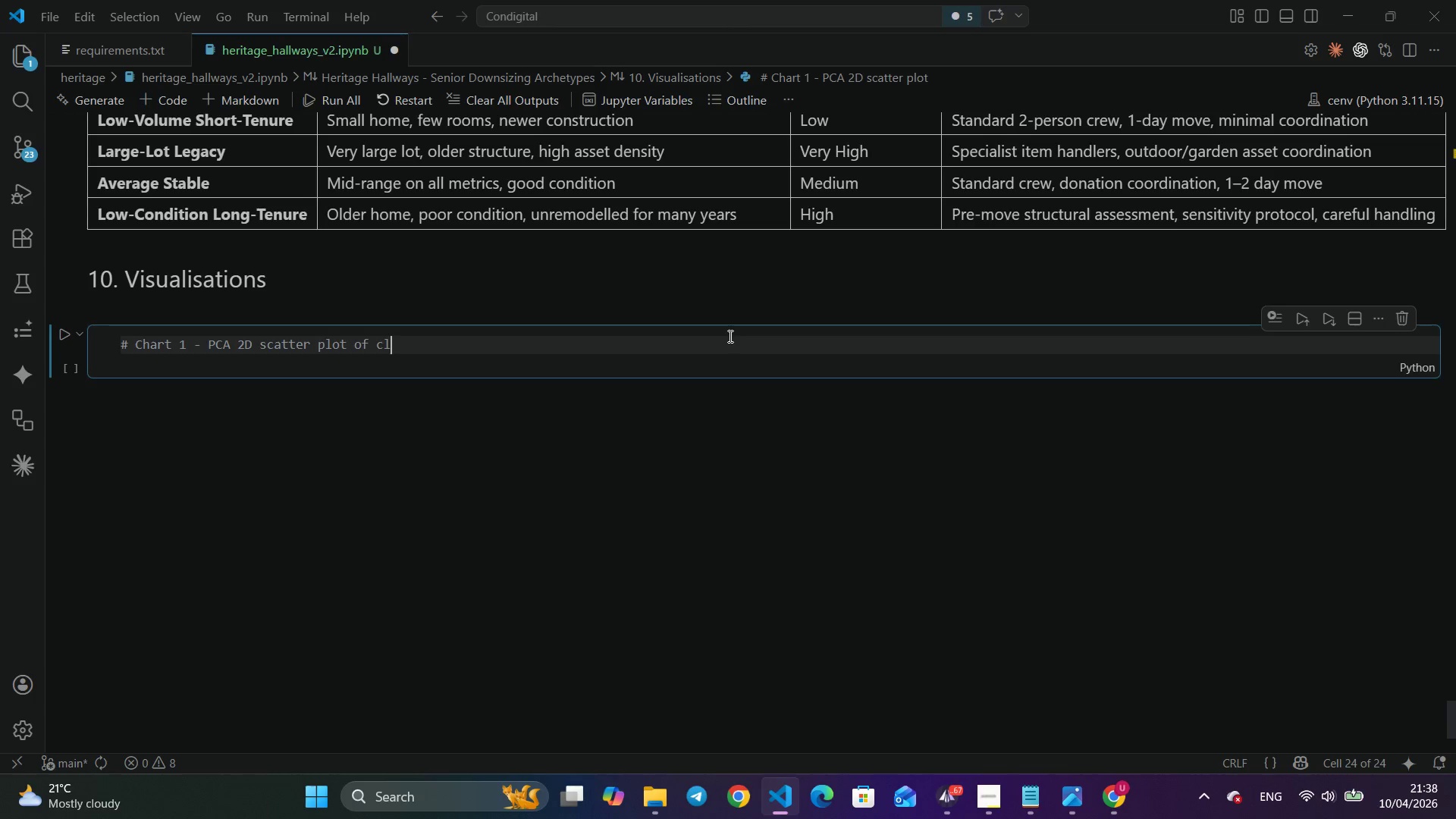 
key(Control+L)
 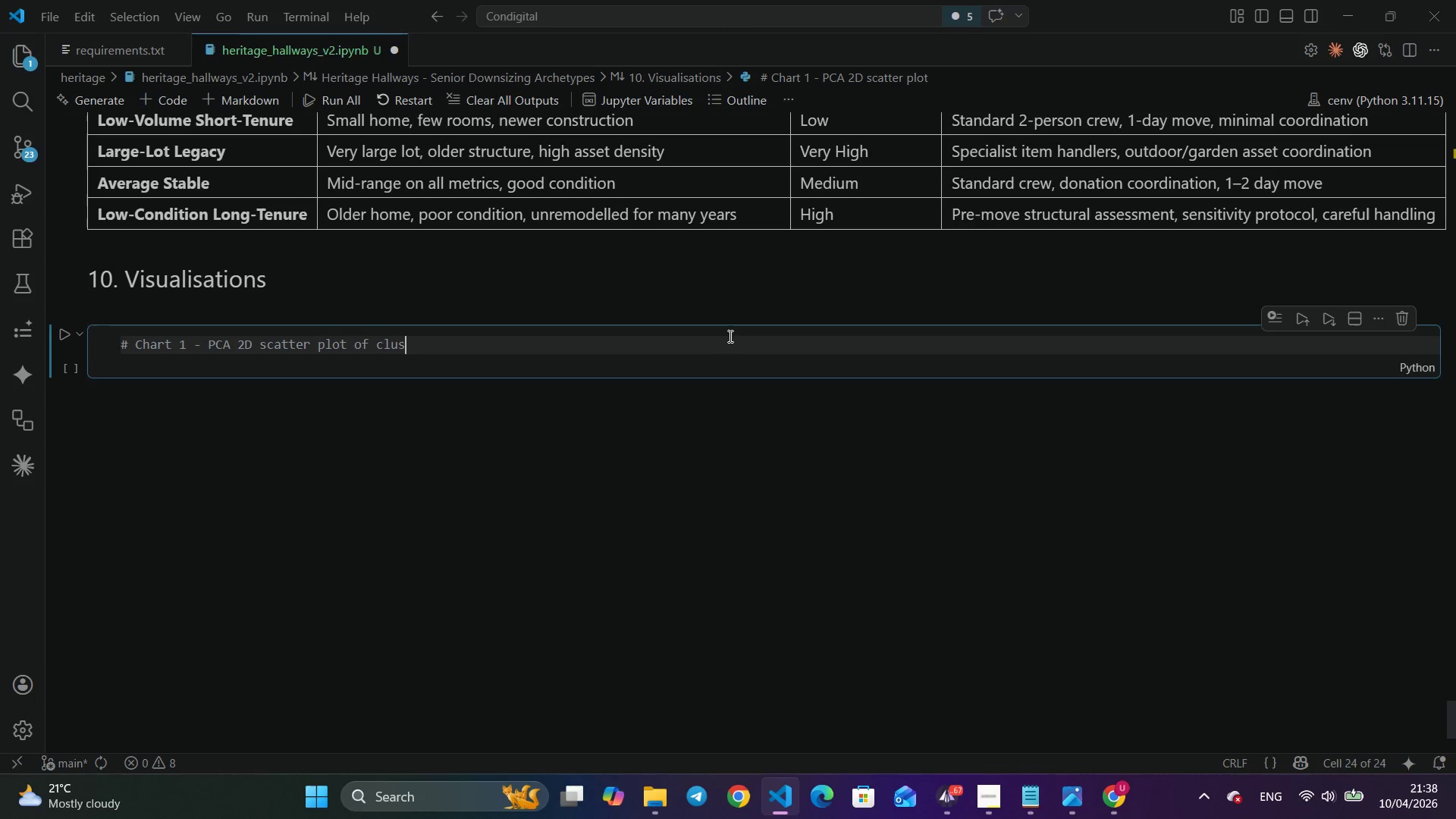 
key(Control+U)
 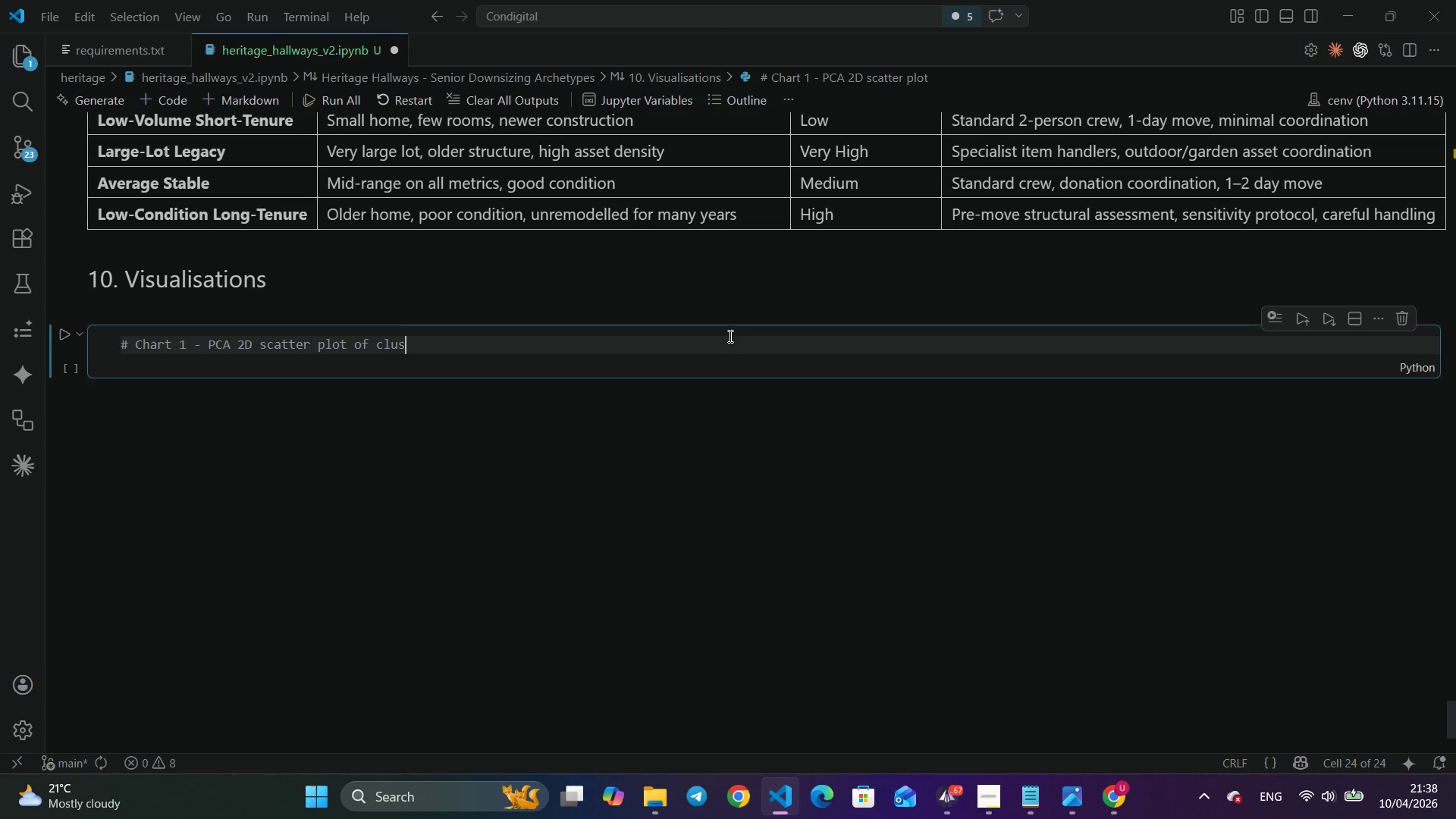 
key(Control+S)
 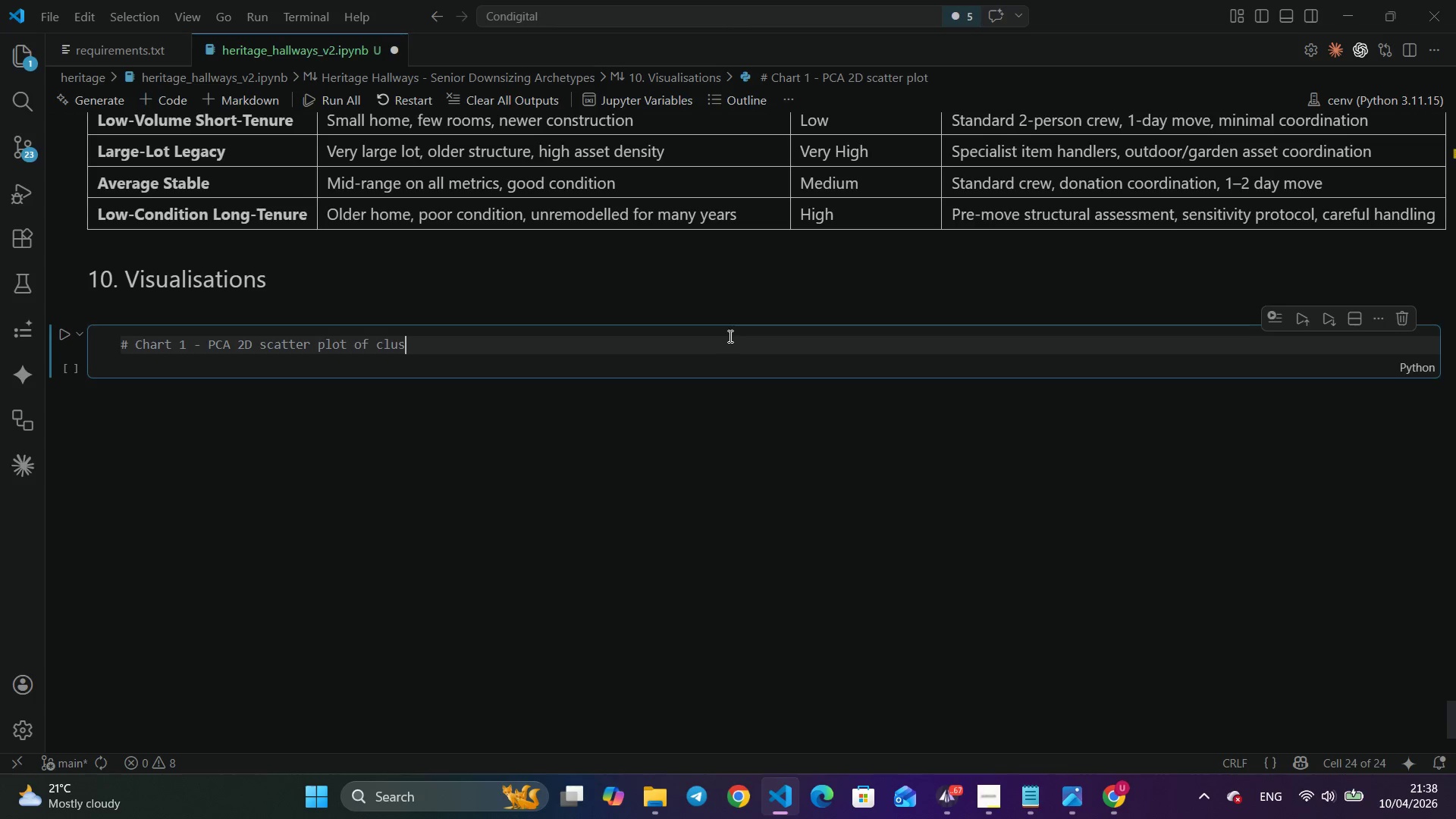 
key(Control+T)
 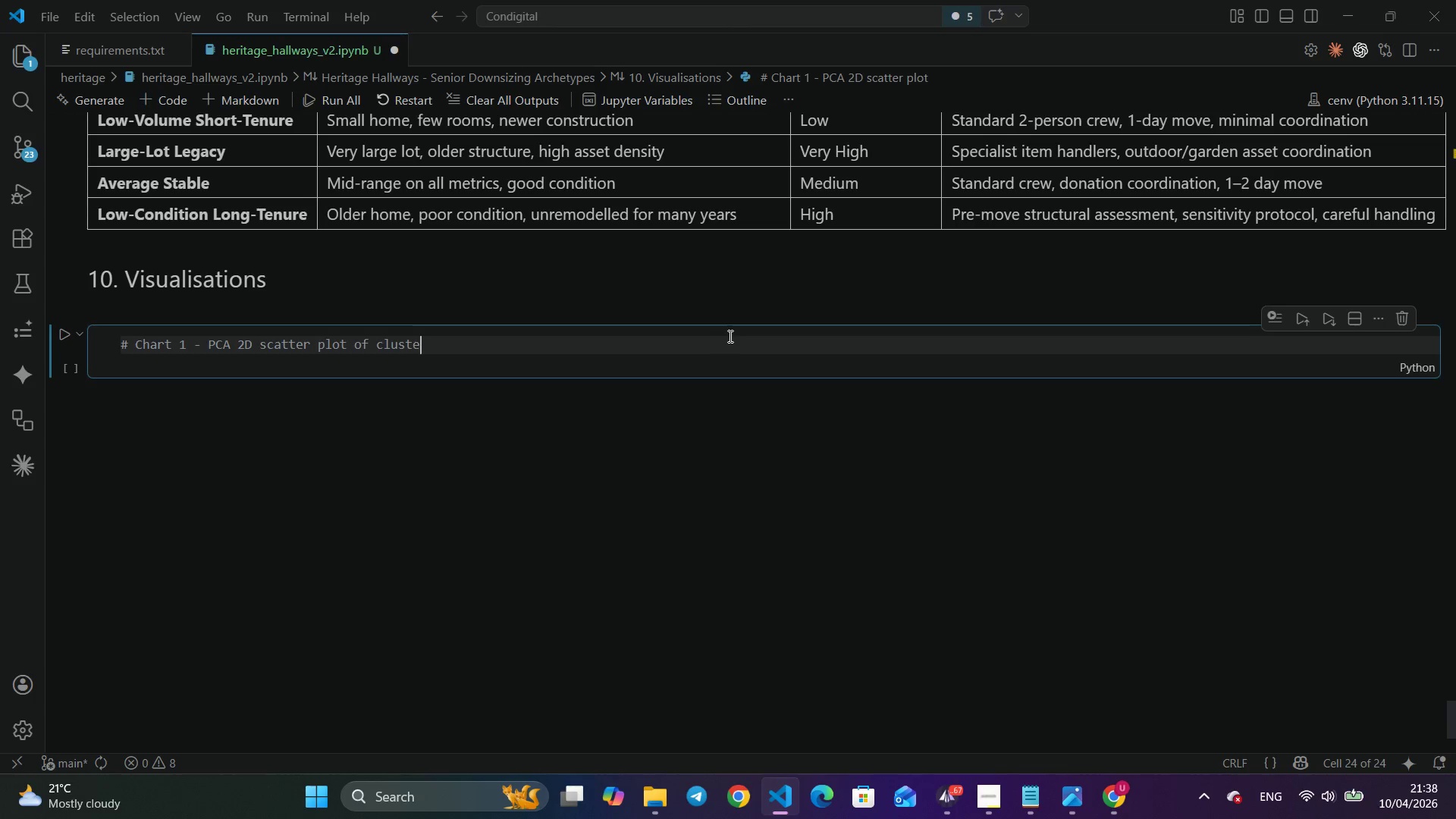 
key(Control+E)
 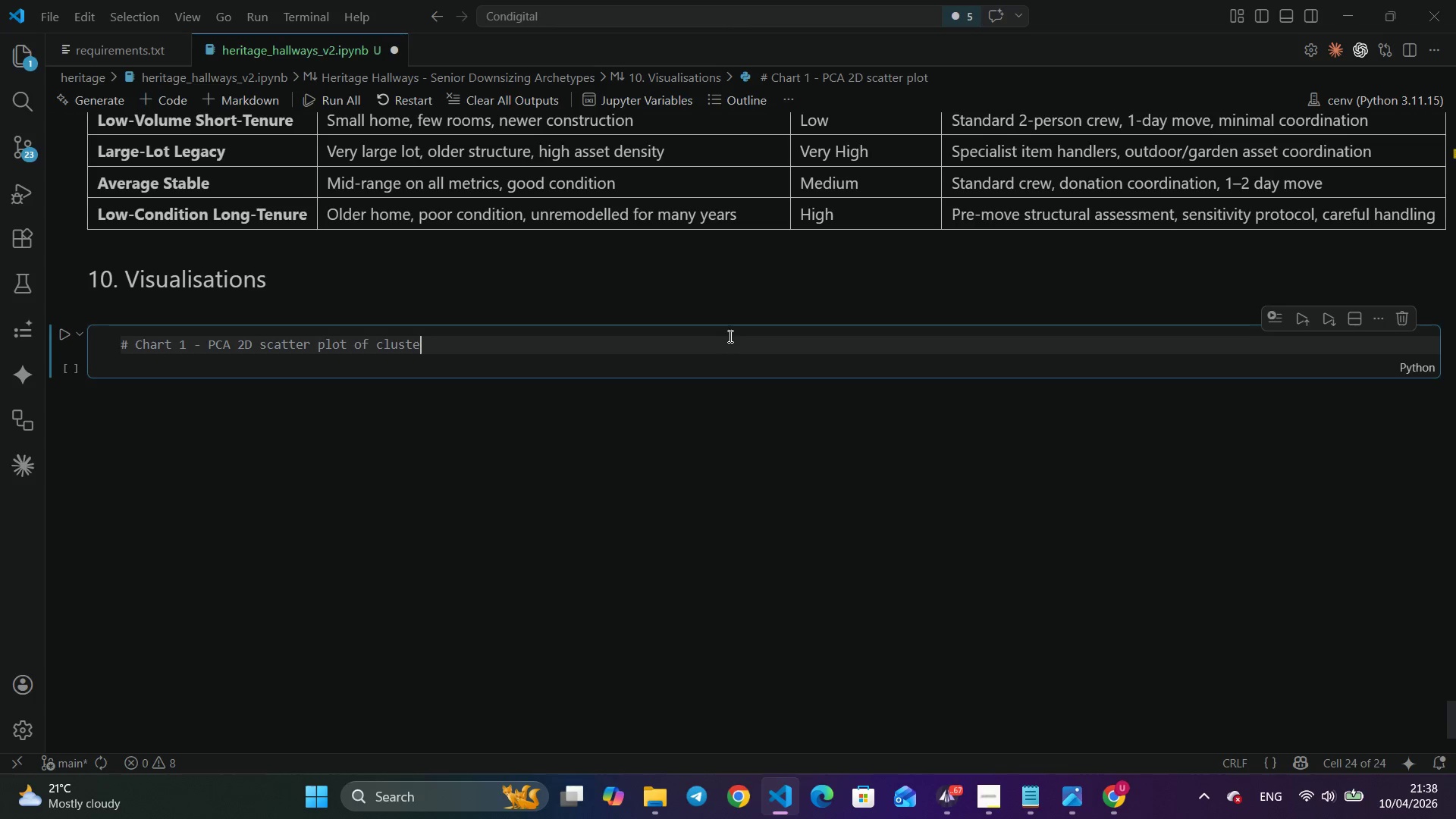 
key(Control+R)
 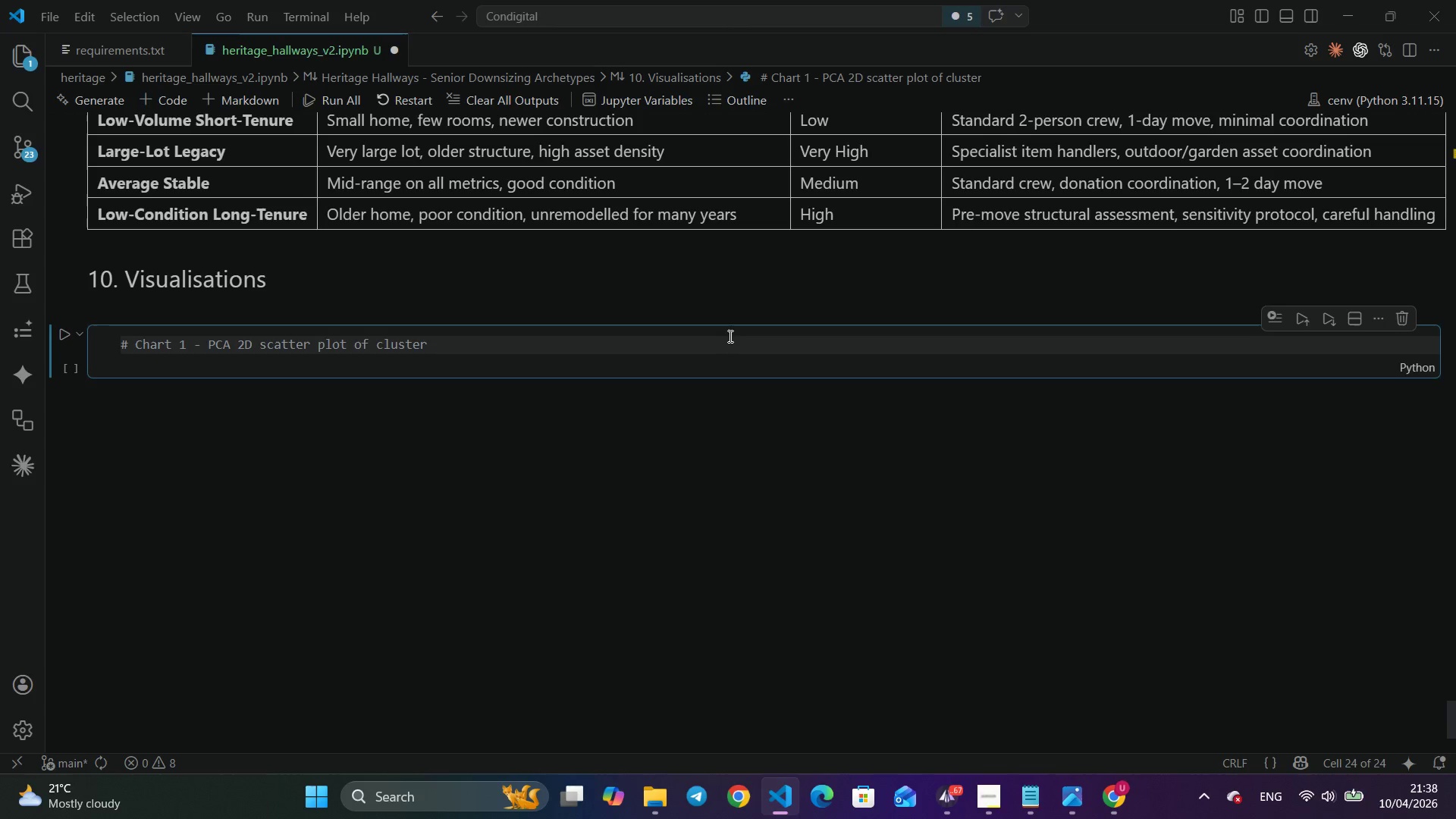 
wait(10.92)
 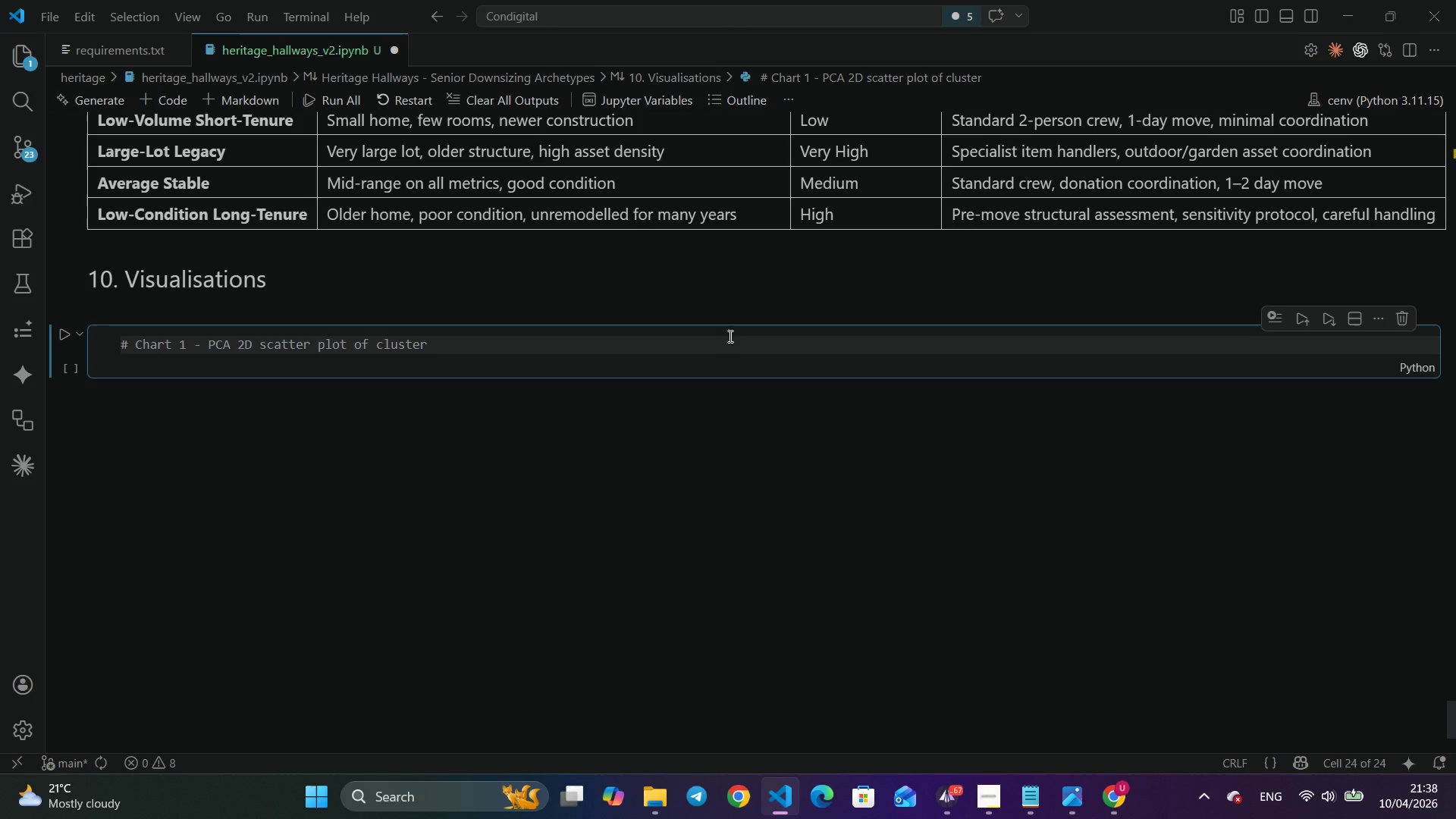 
key(Control+S)
 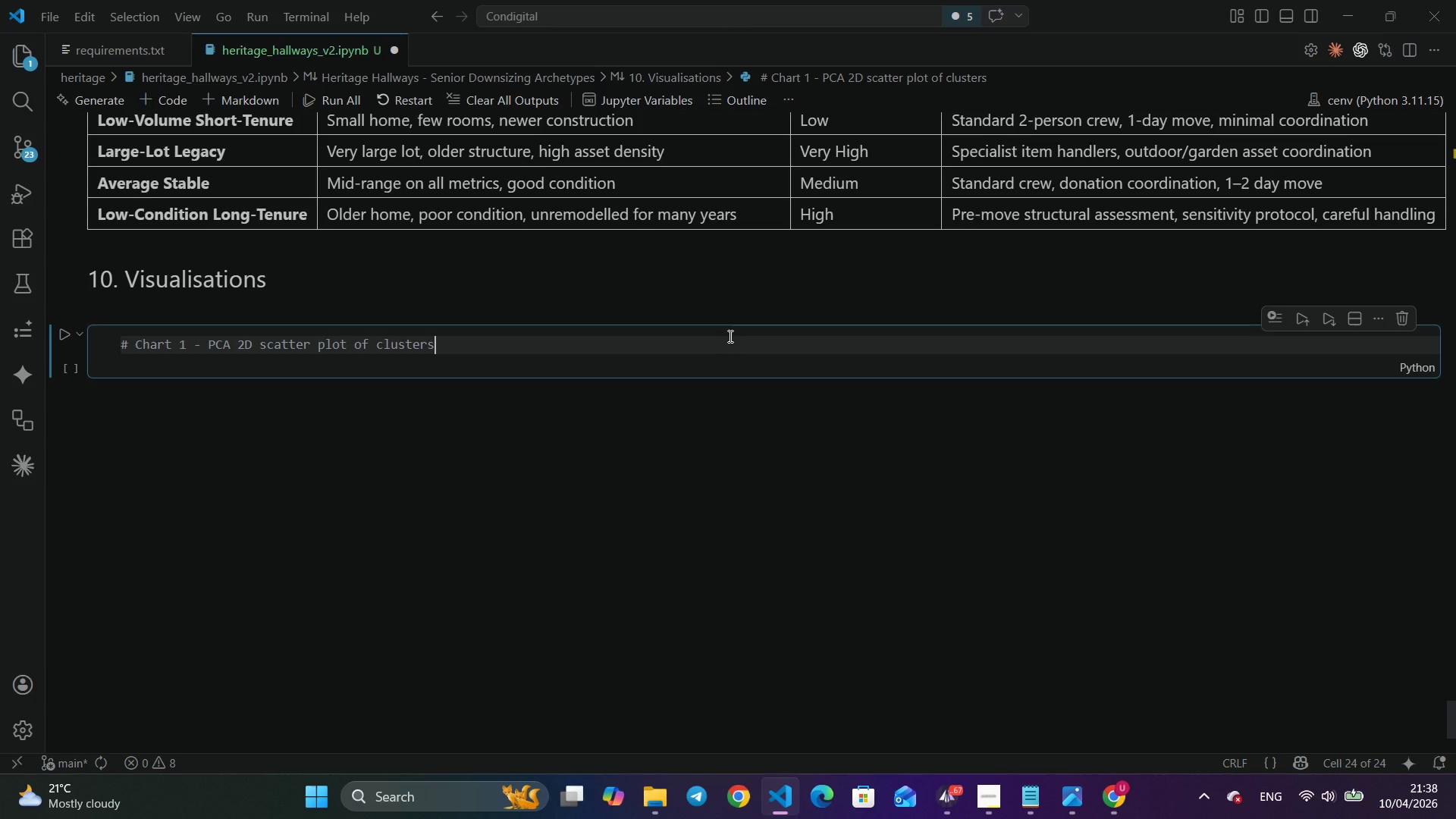 
key(Control+Enter)
 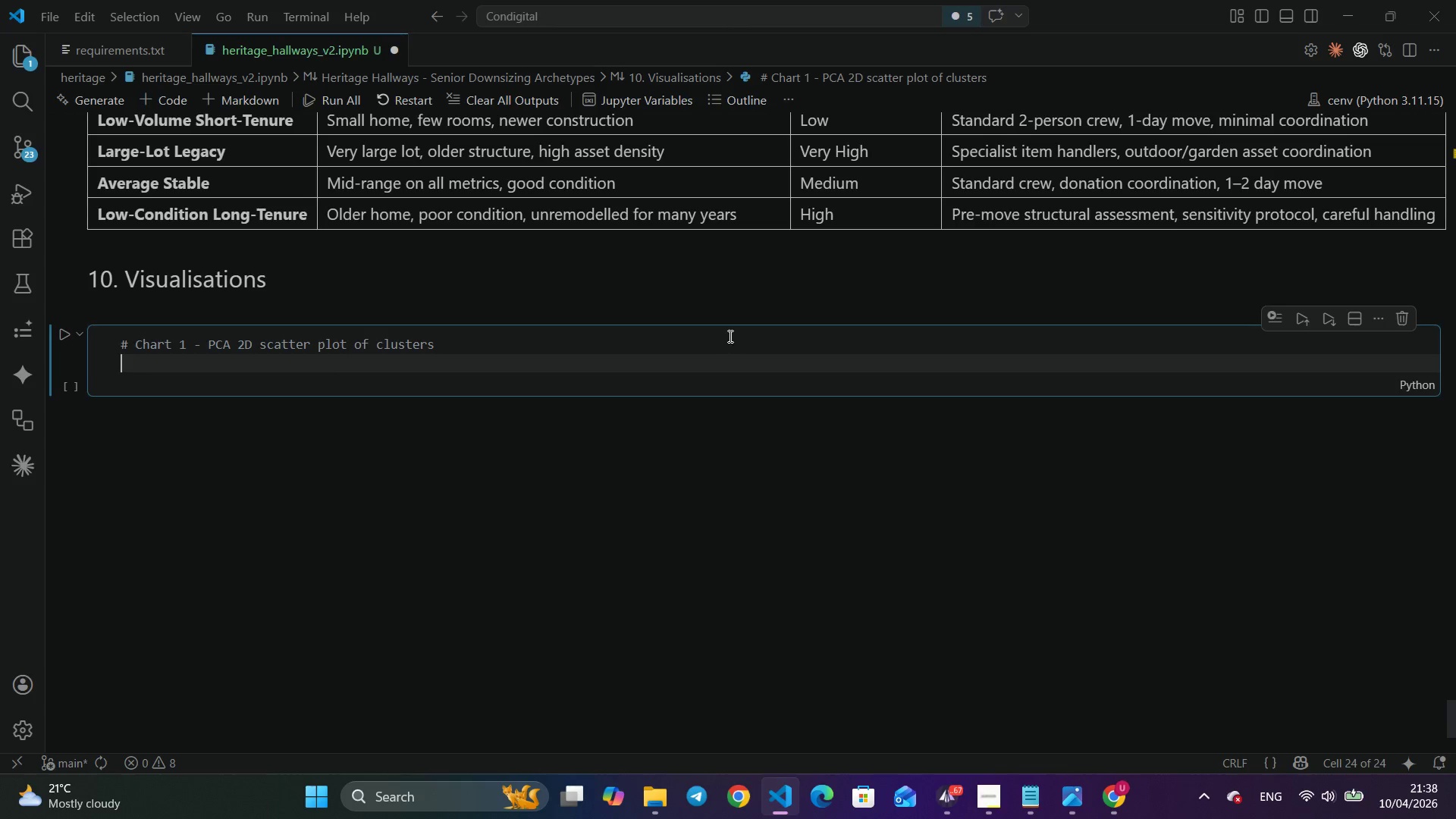 
key(Control+P)
 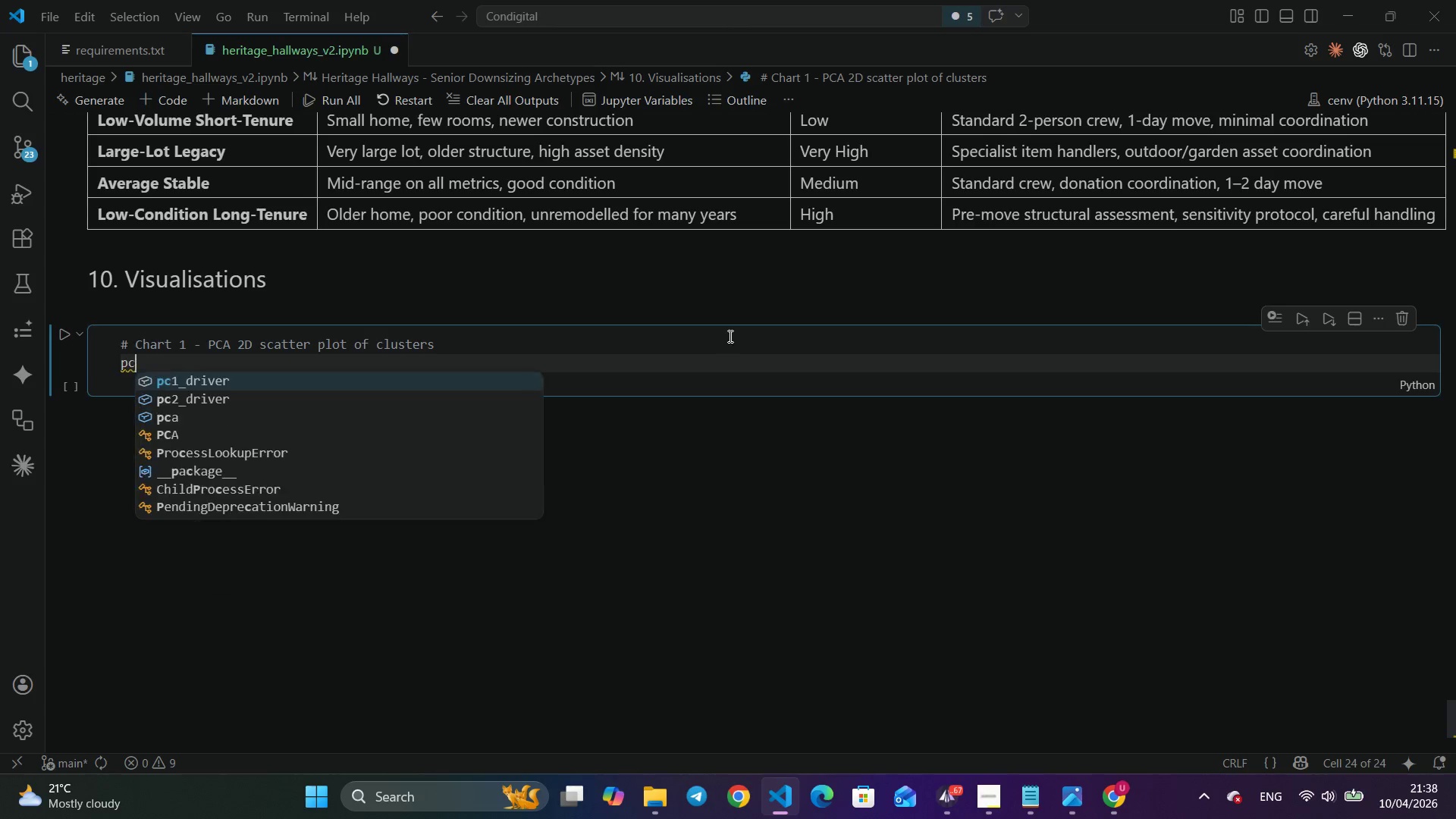 
key(Control+C)
 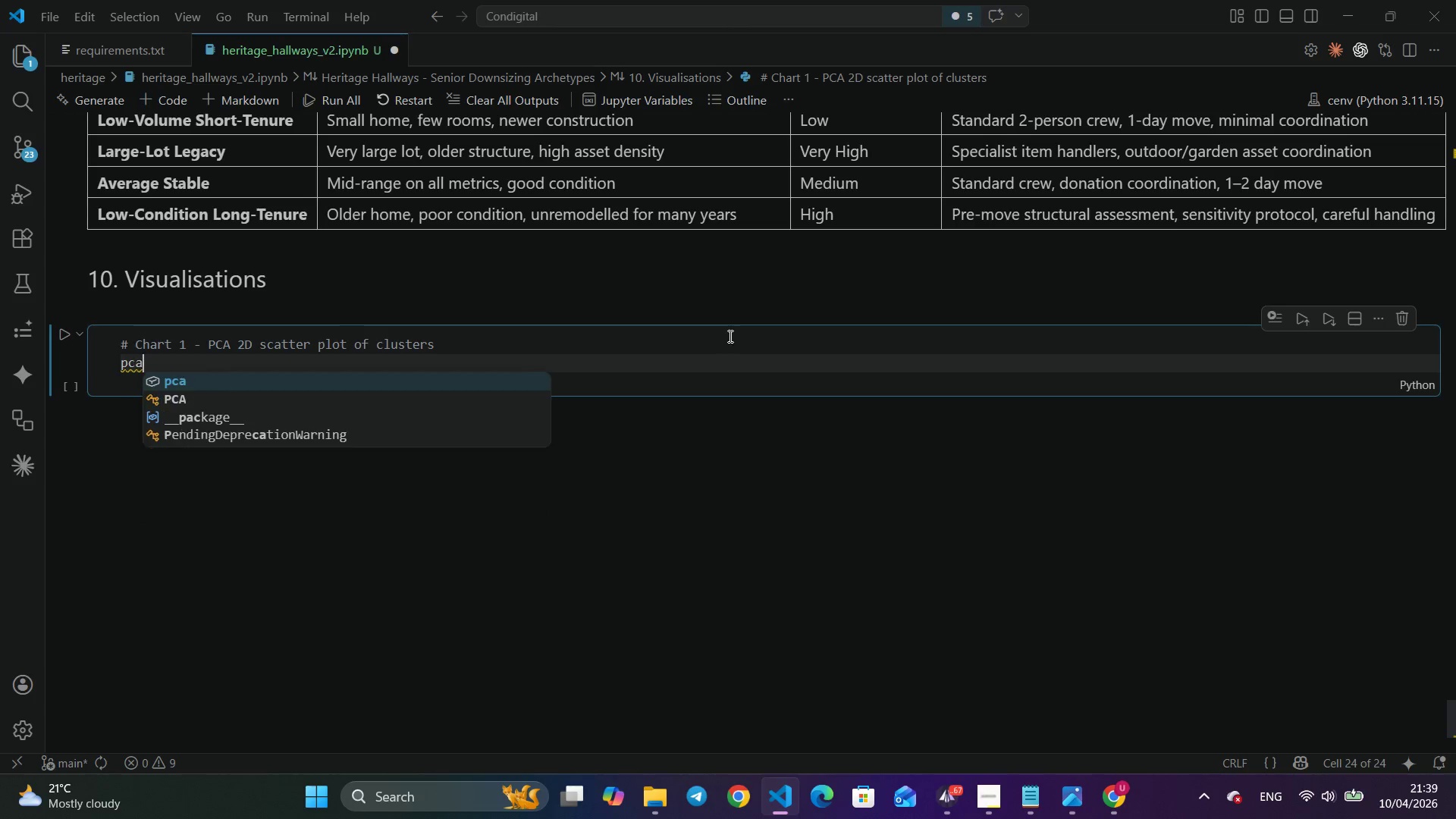 
key(Control+A)
 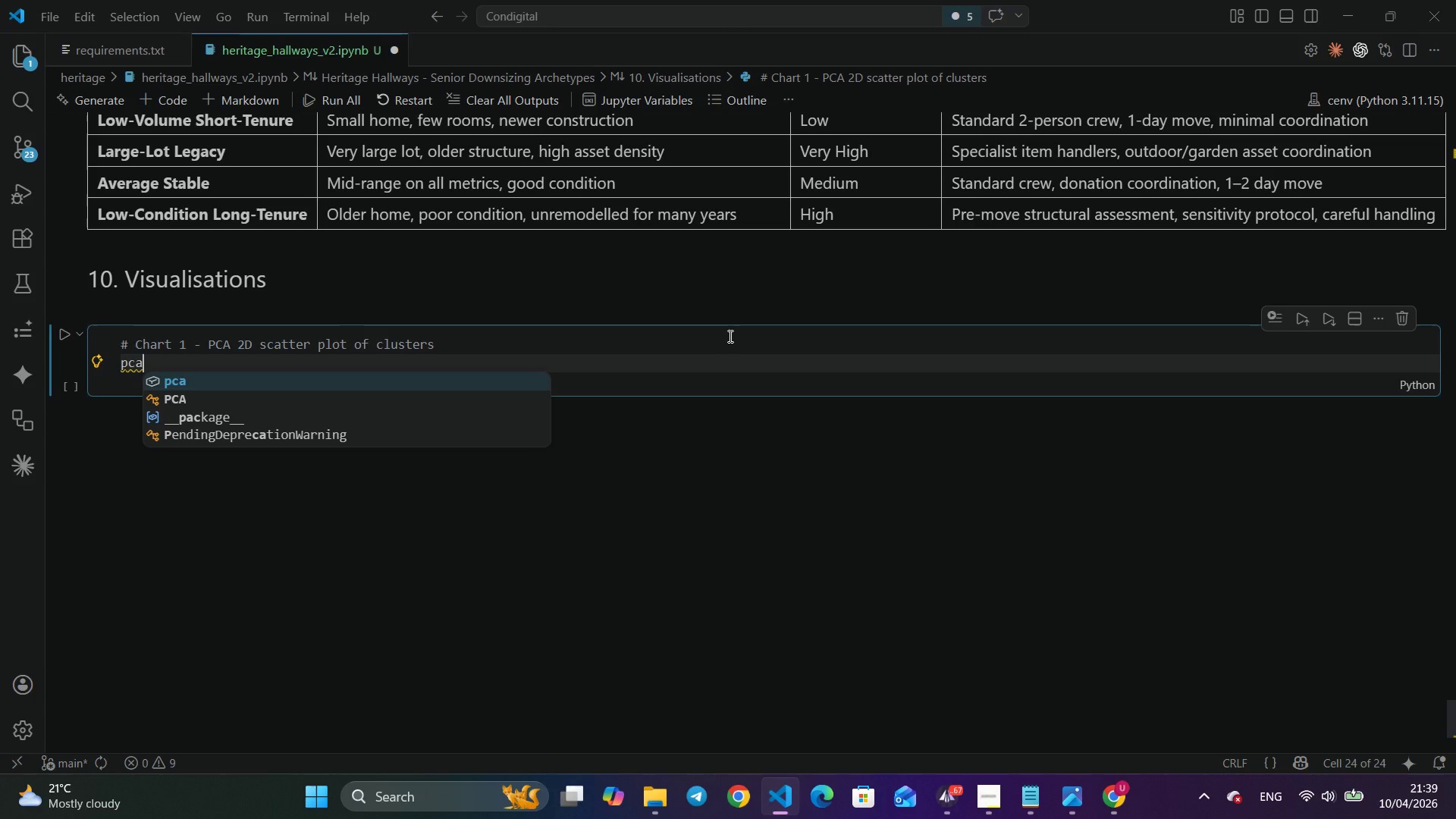 
wait(10.16)
 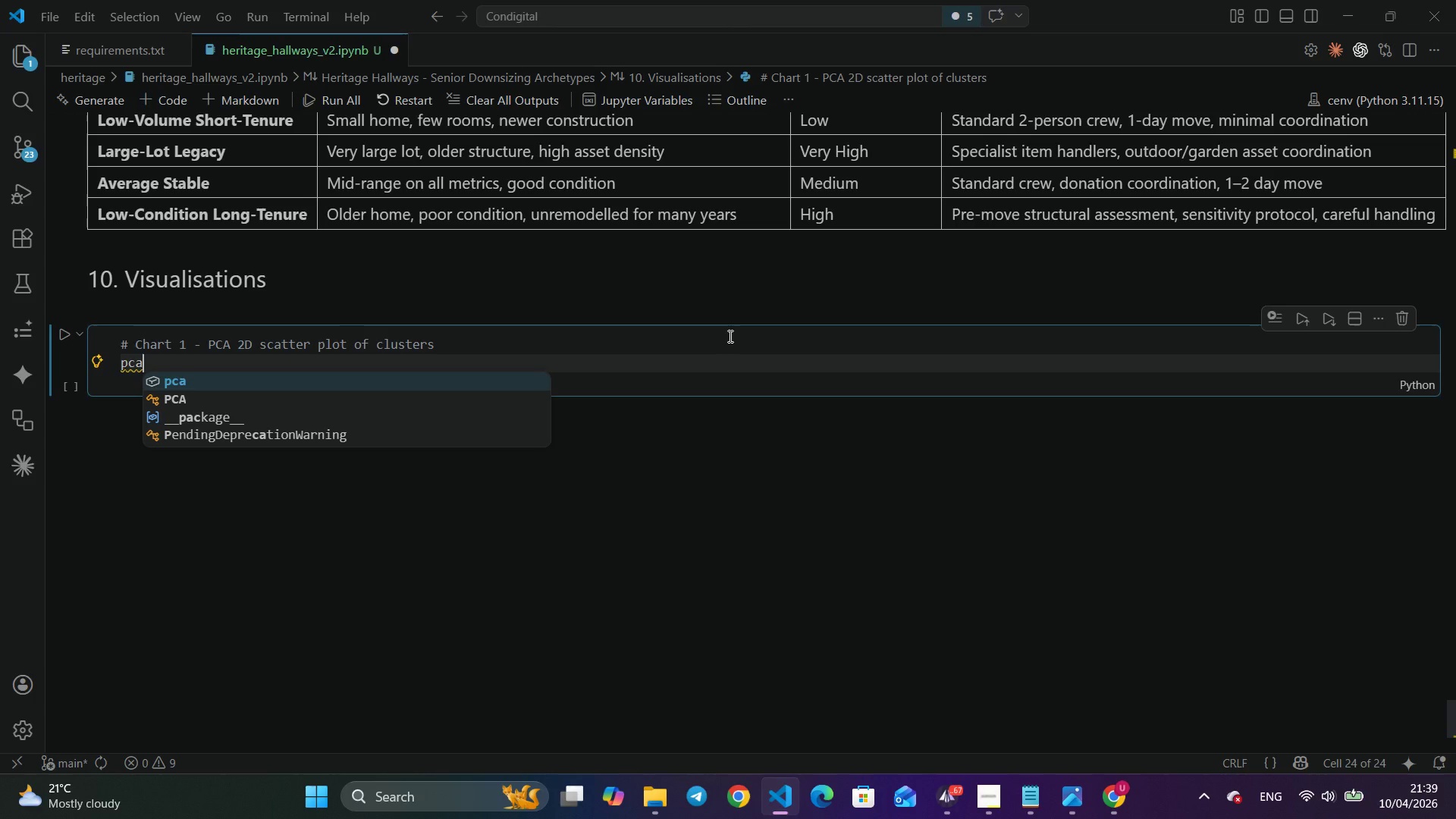 
key(Control+Space)
 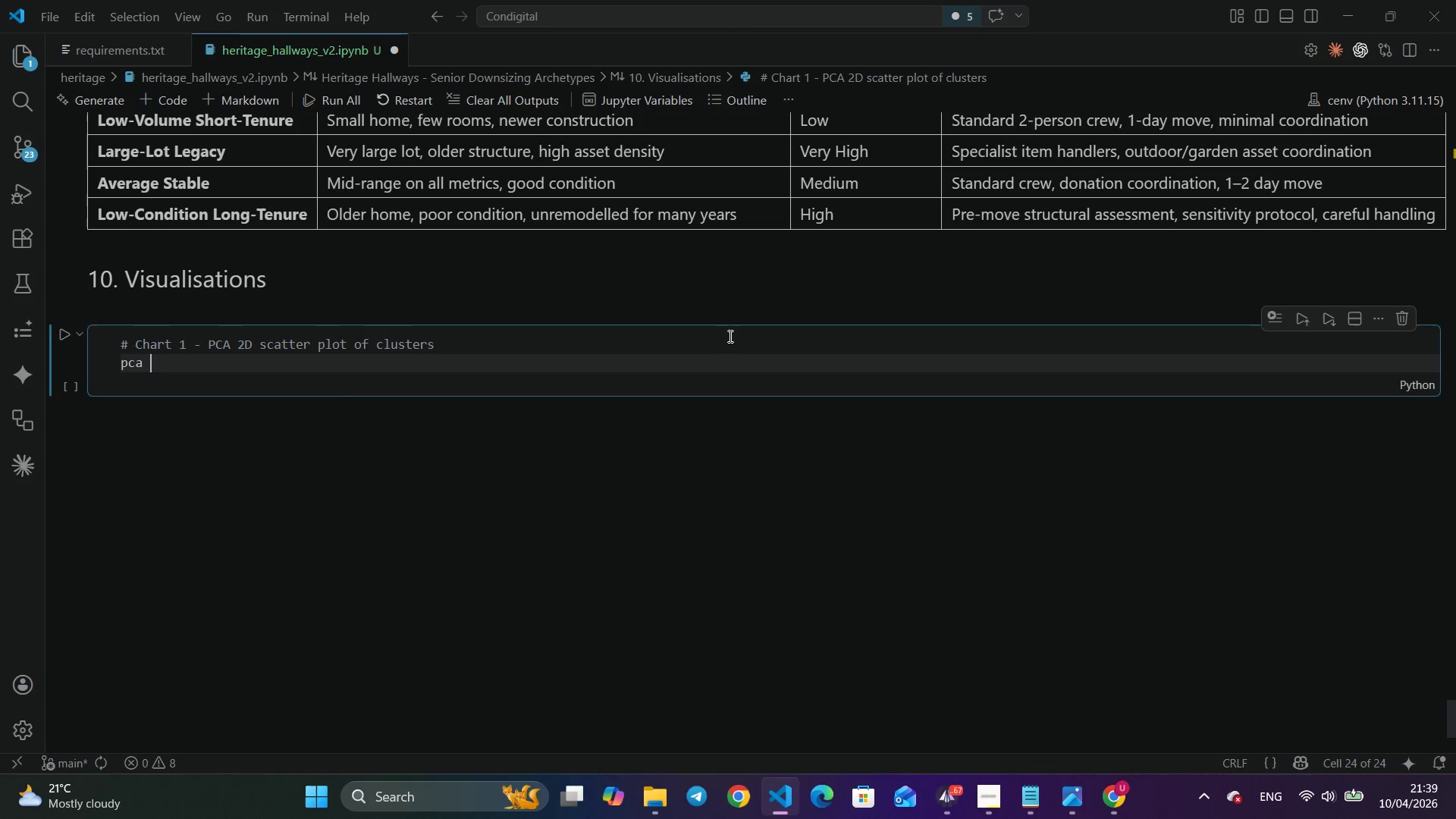 
key(Control+Equal)
 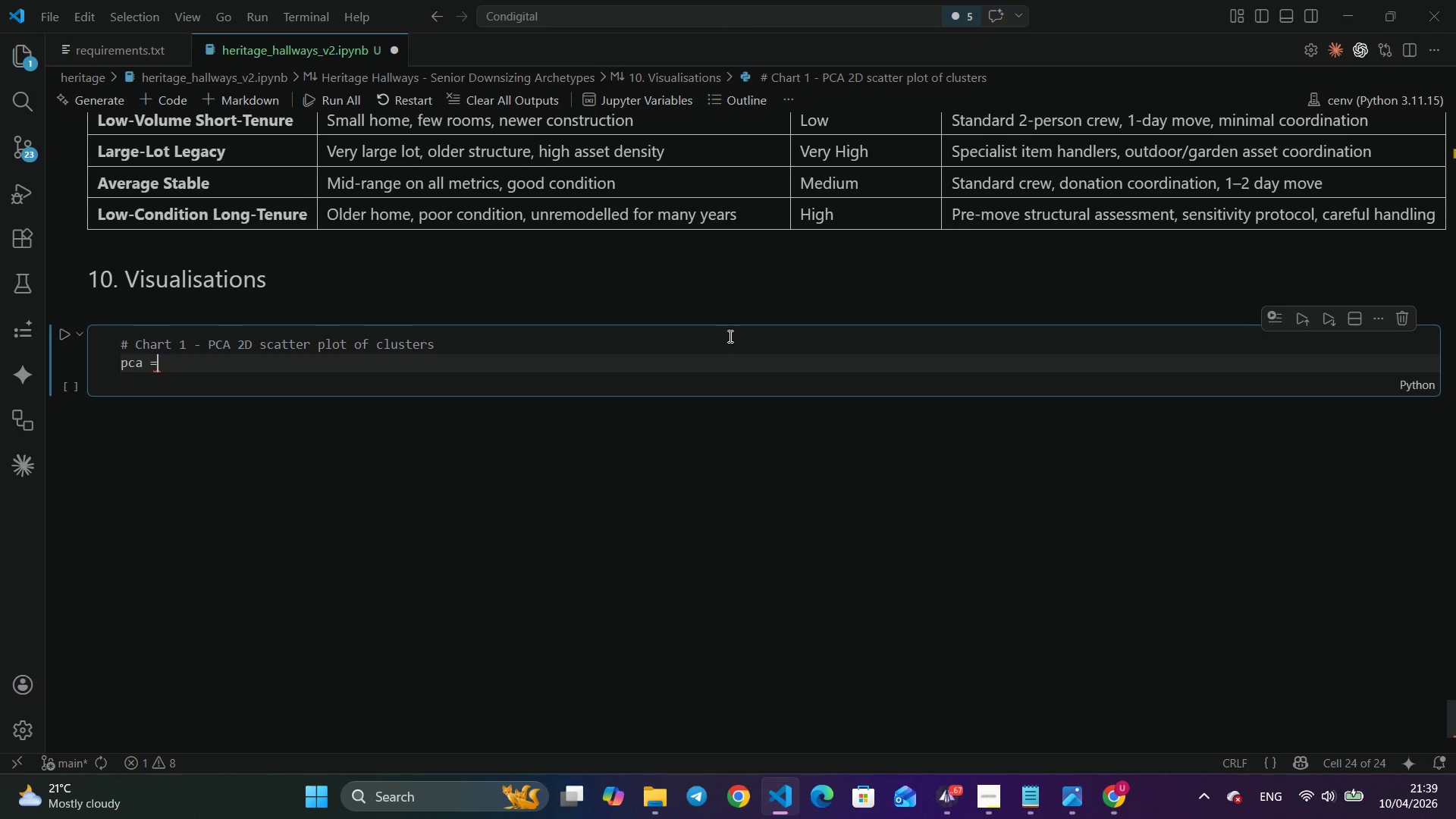 
key(Control+Space)
 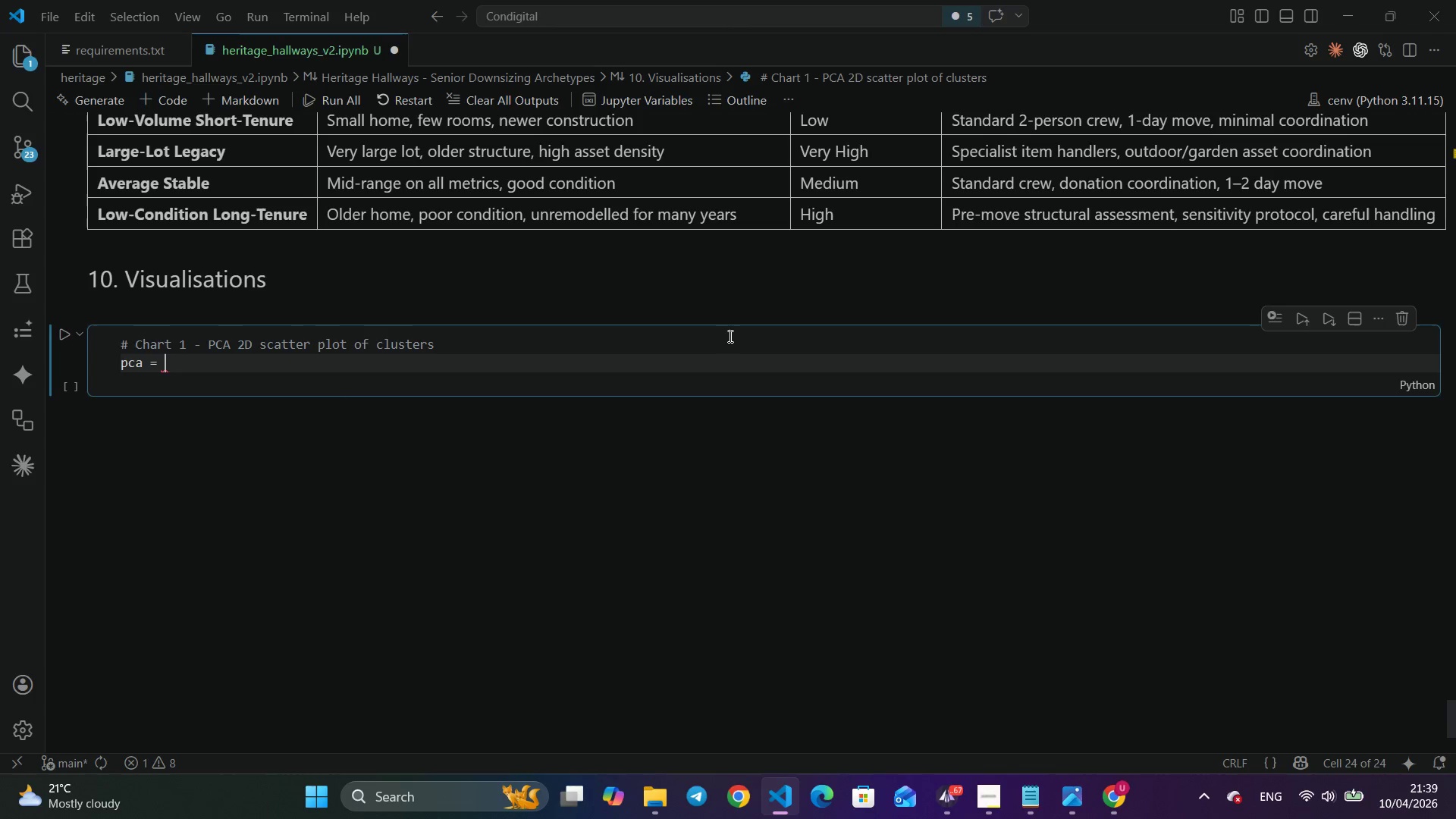 
key(Control+CapsLock)
 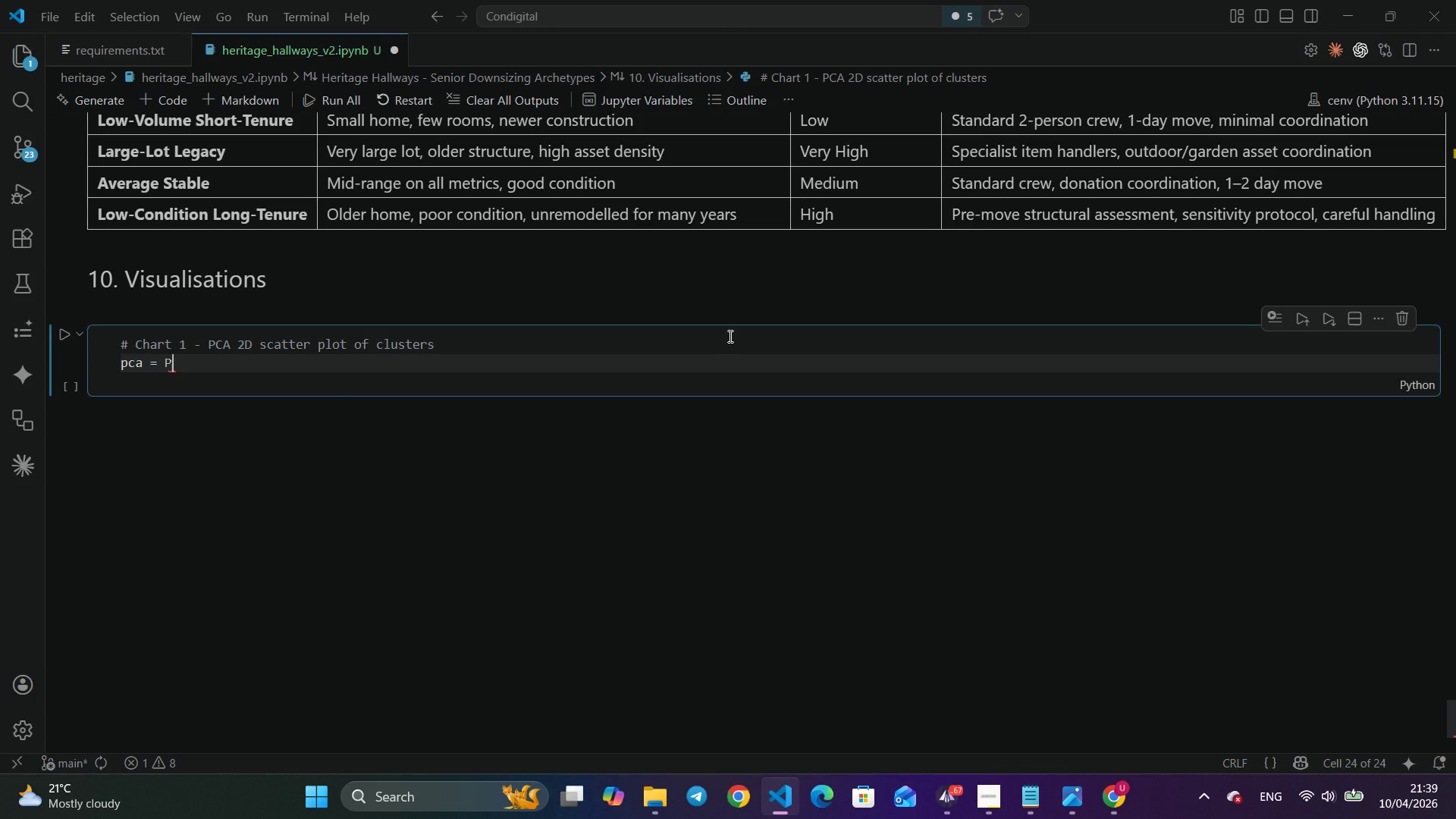 
key(Control+P)
 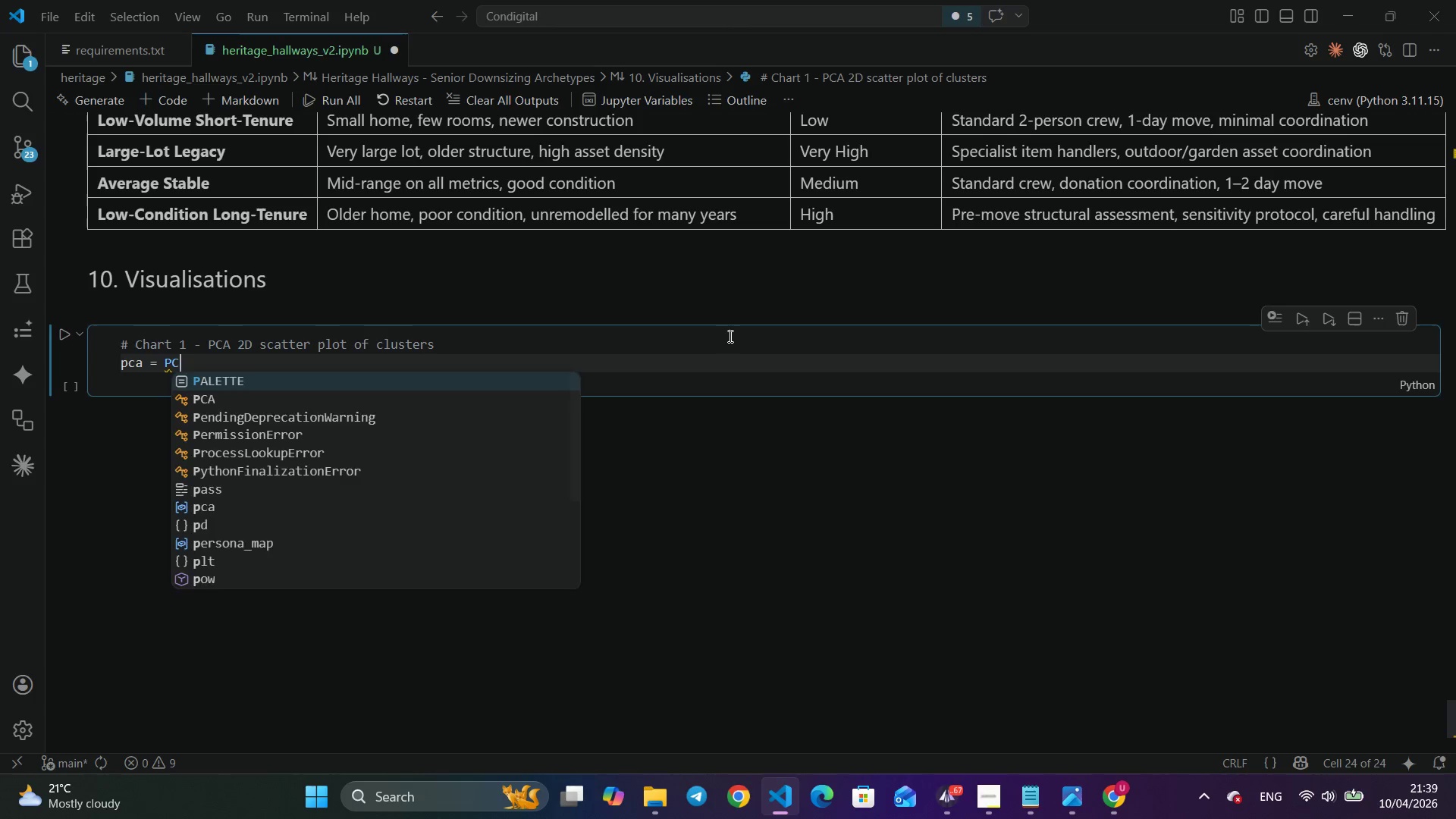 
key(Control+C)
 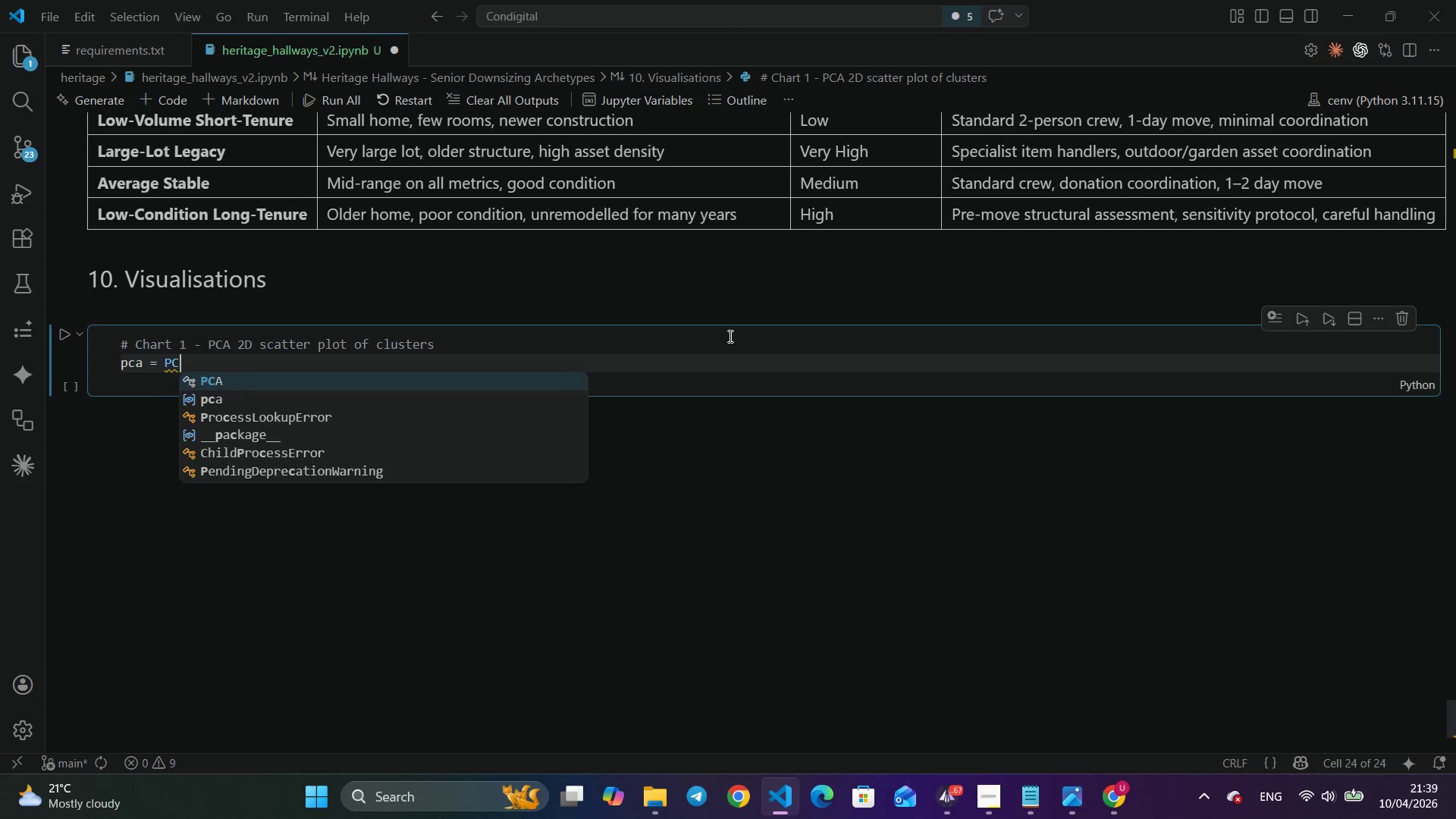 
key(Control+A)
 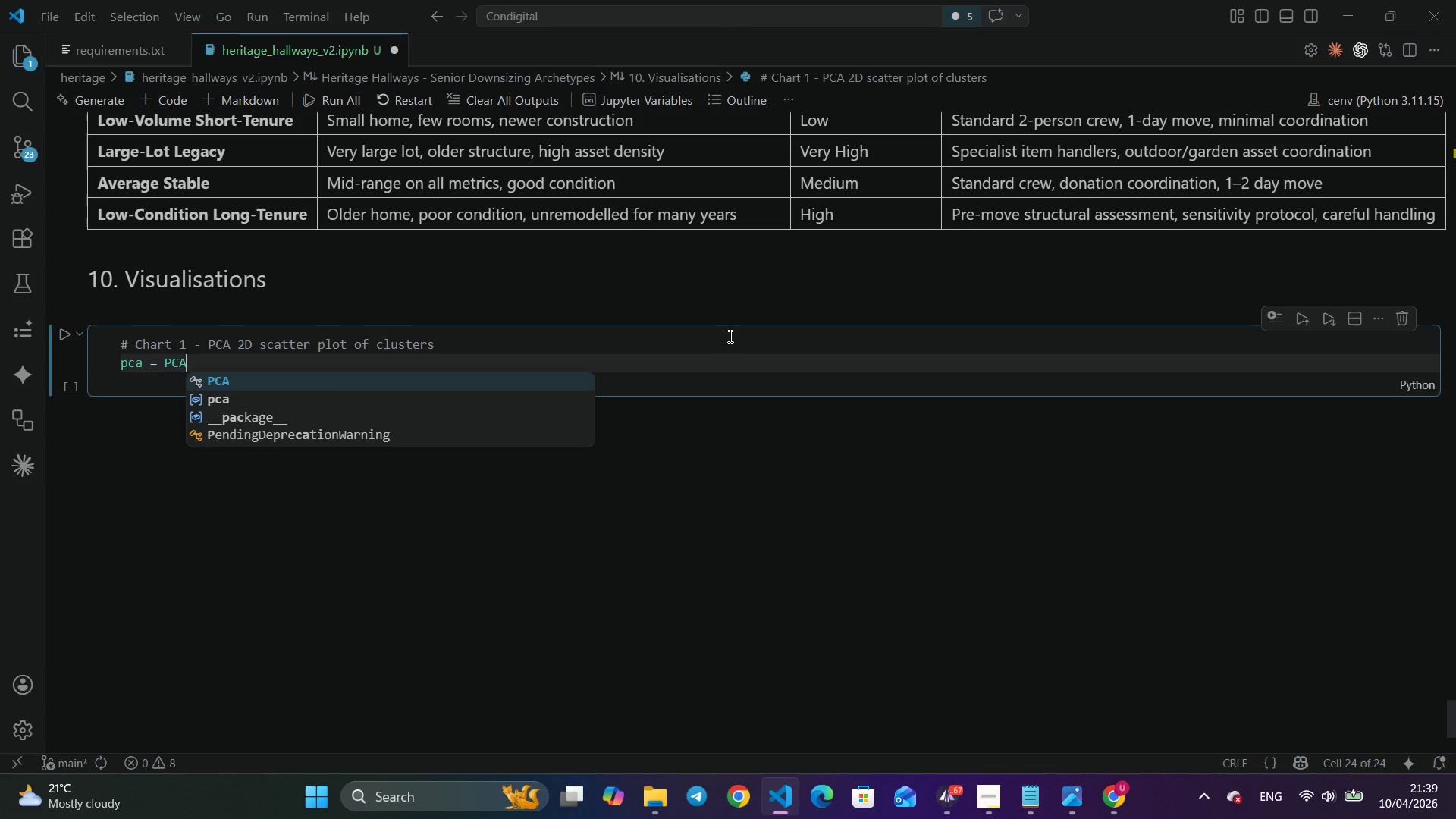 
key(Control+Shift+ShiftLeft)
 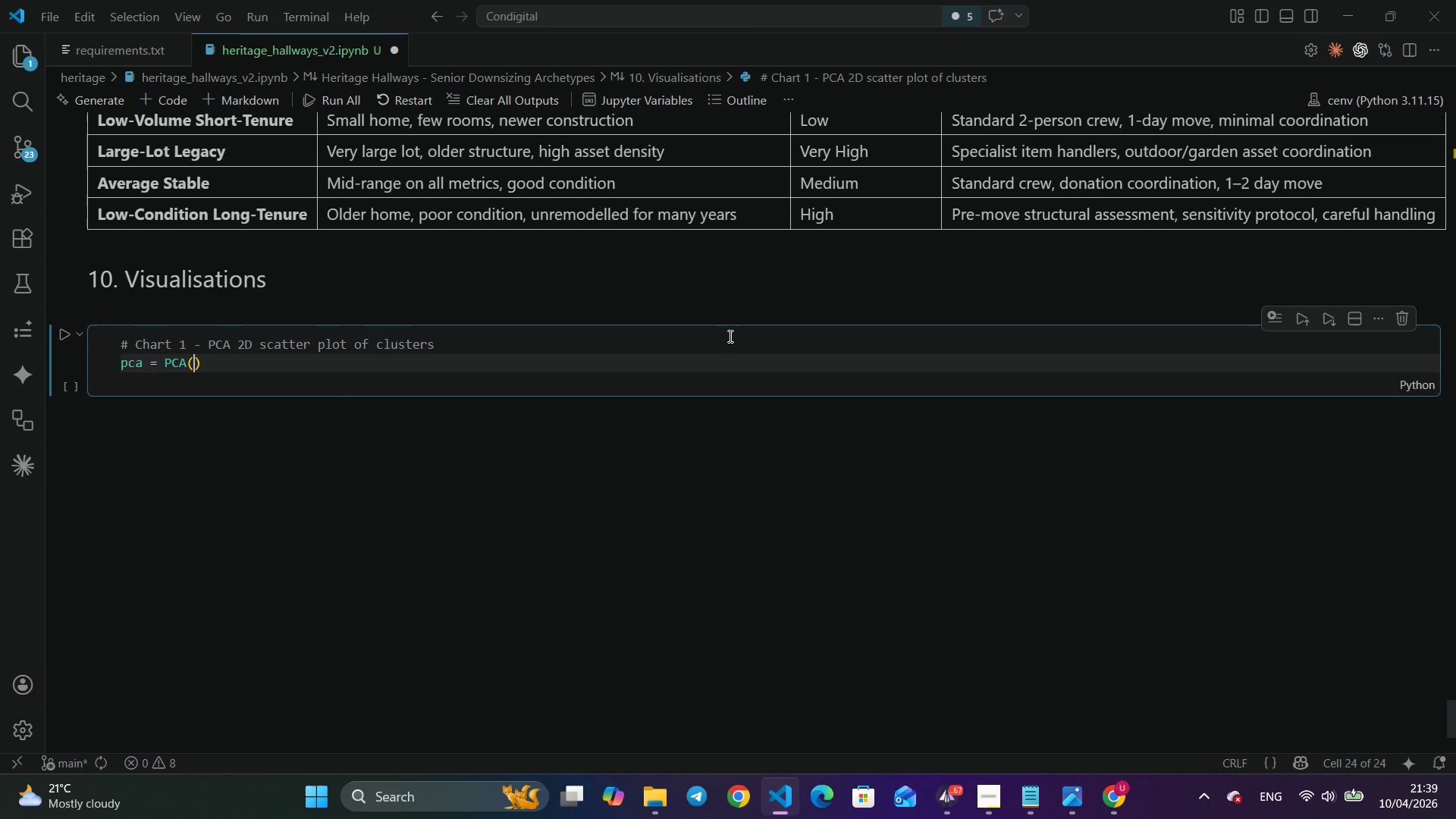 
key(Control+Shift+9)
 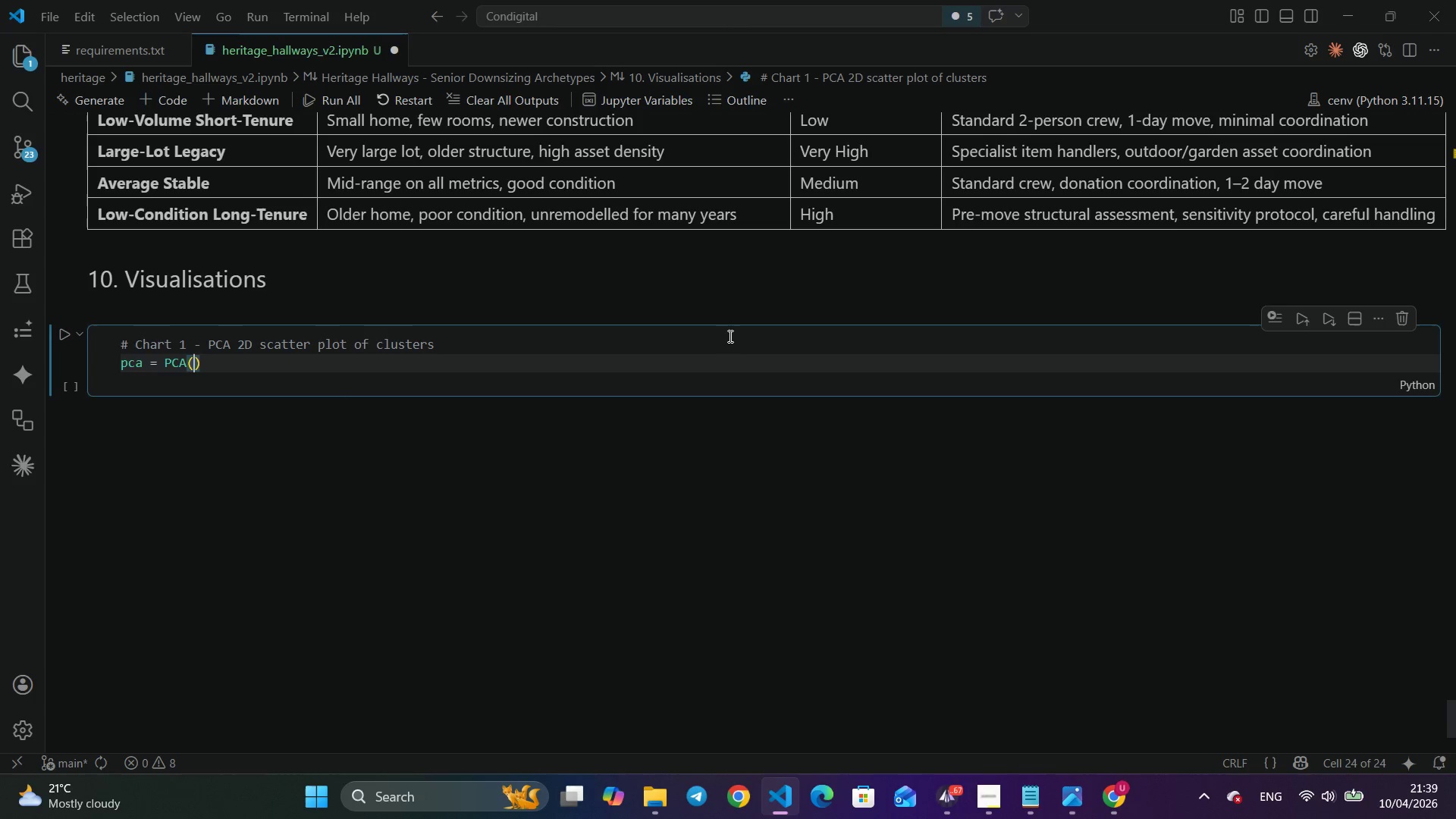 
key(Control+CapsLock)
 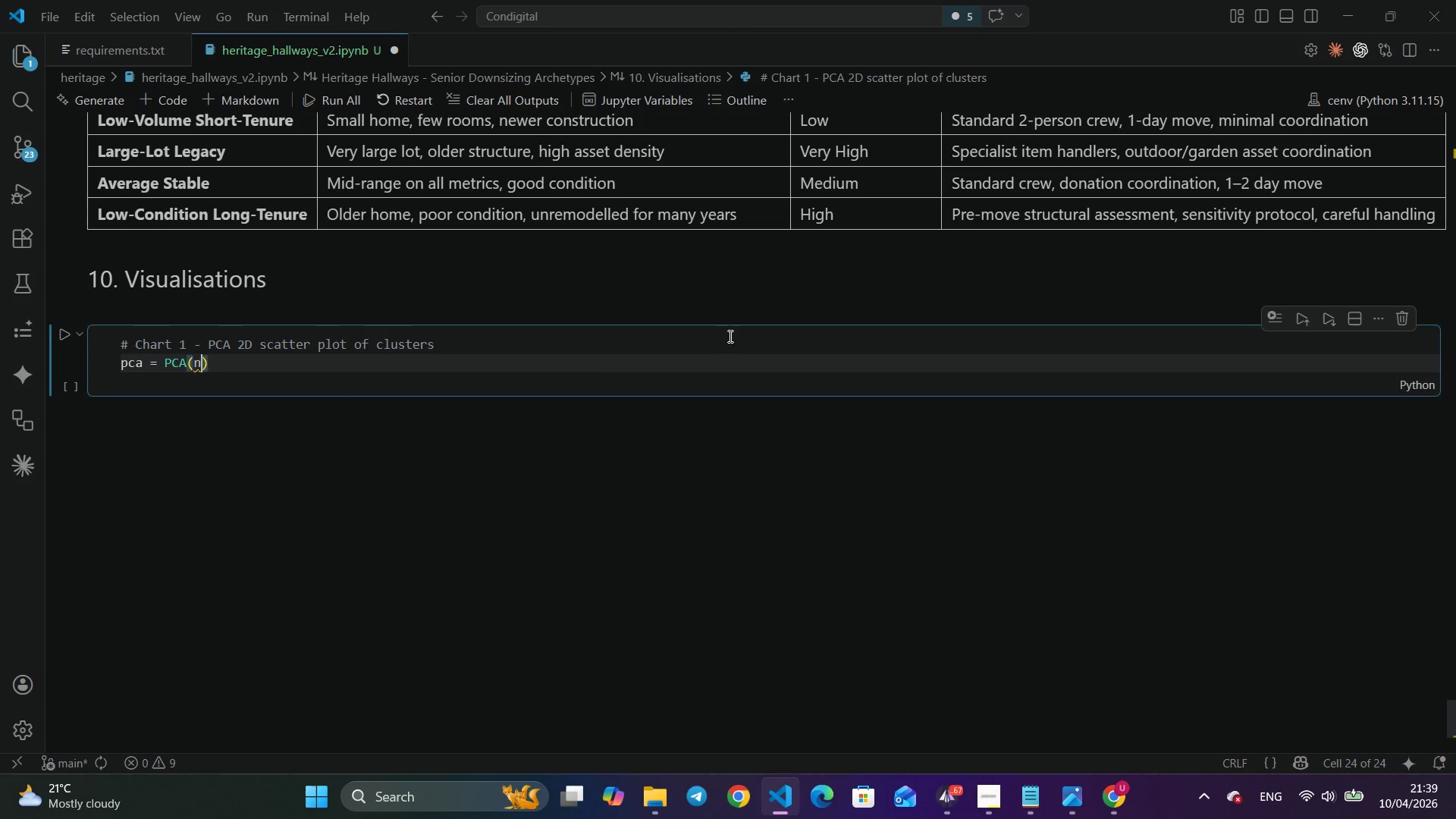 
key(Control+N)
 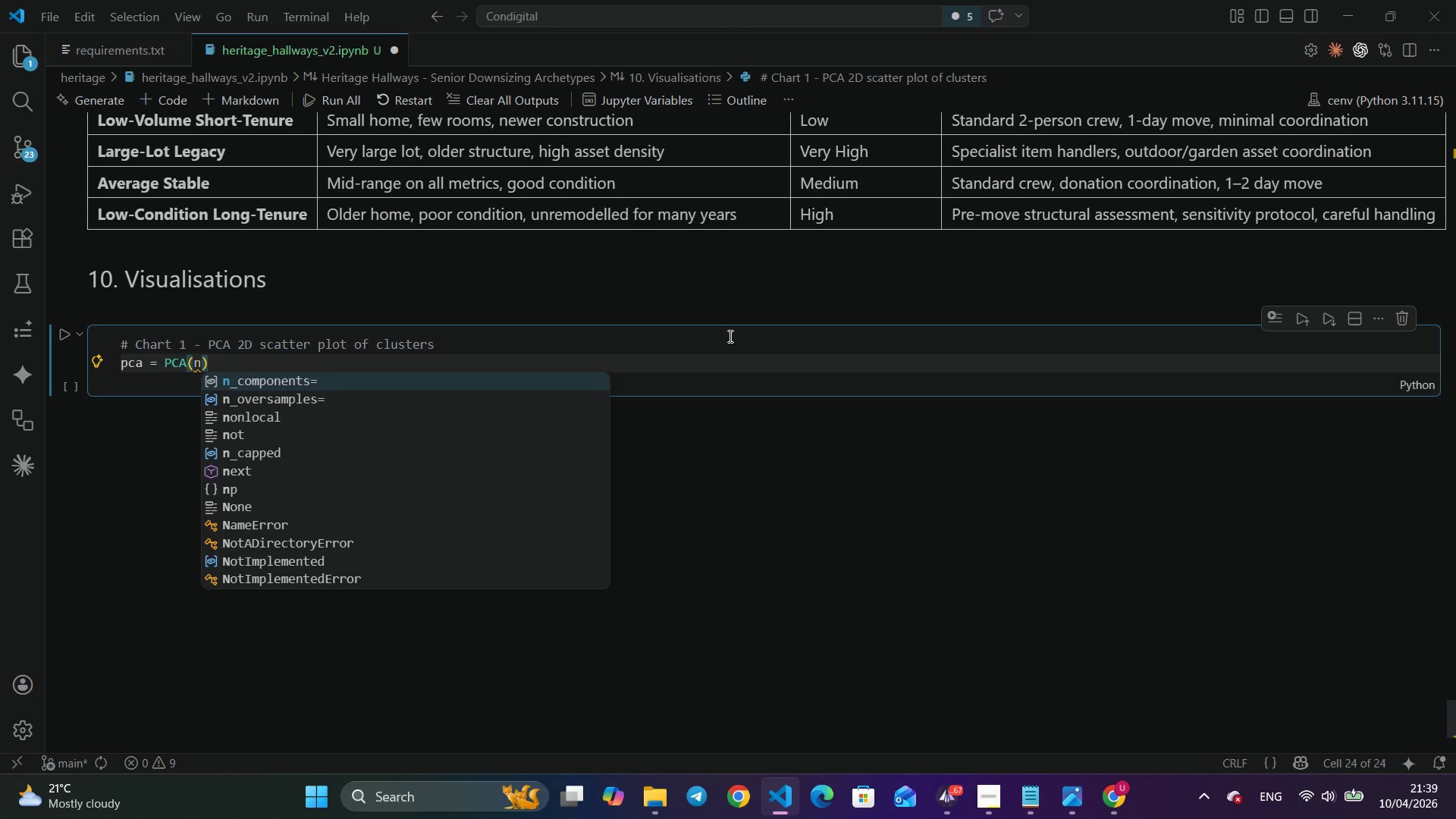 
key(Control+Enter)
 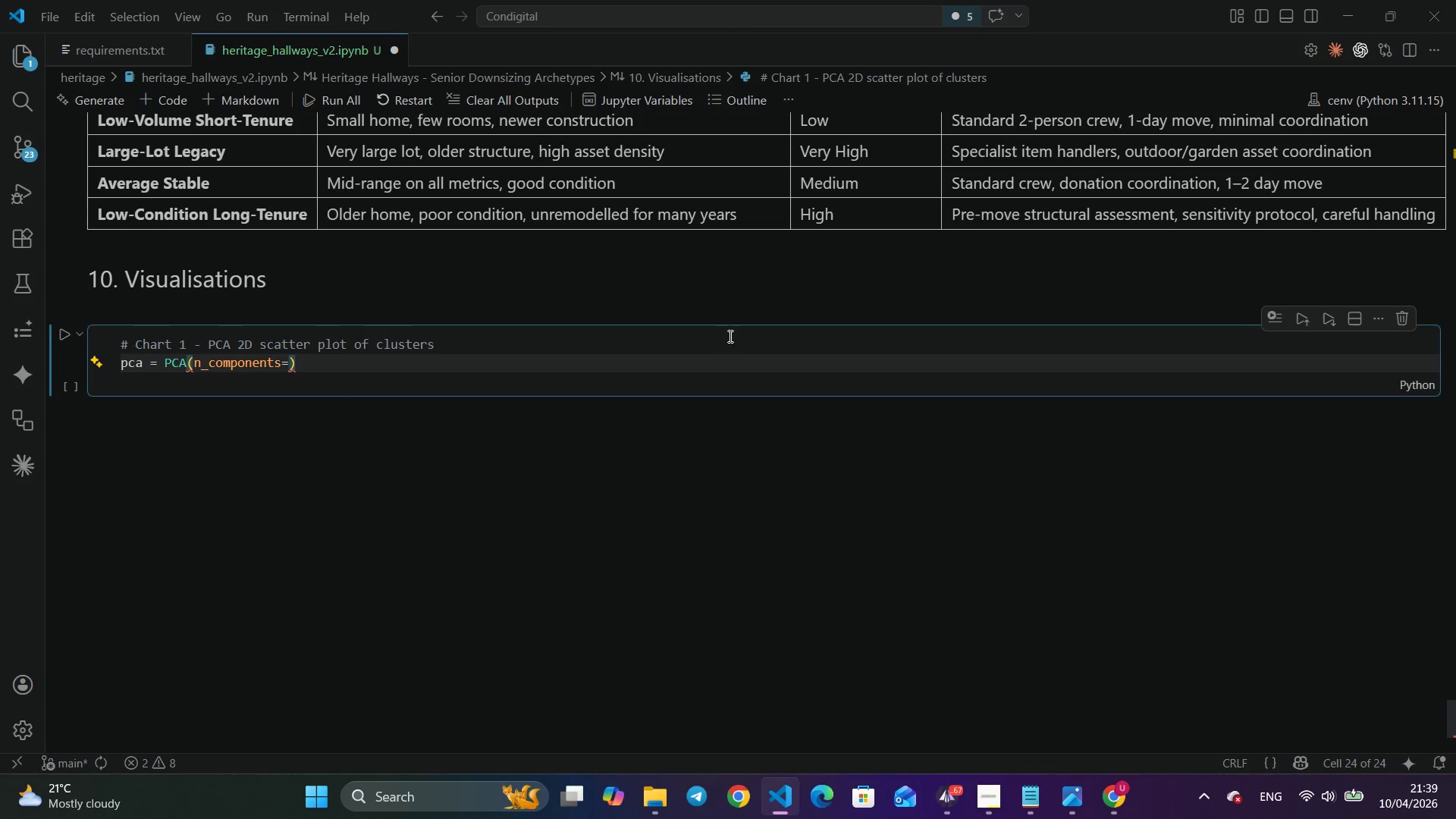 
key(Control+2)
 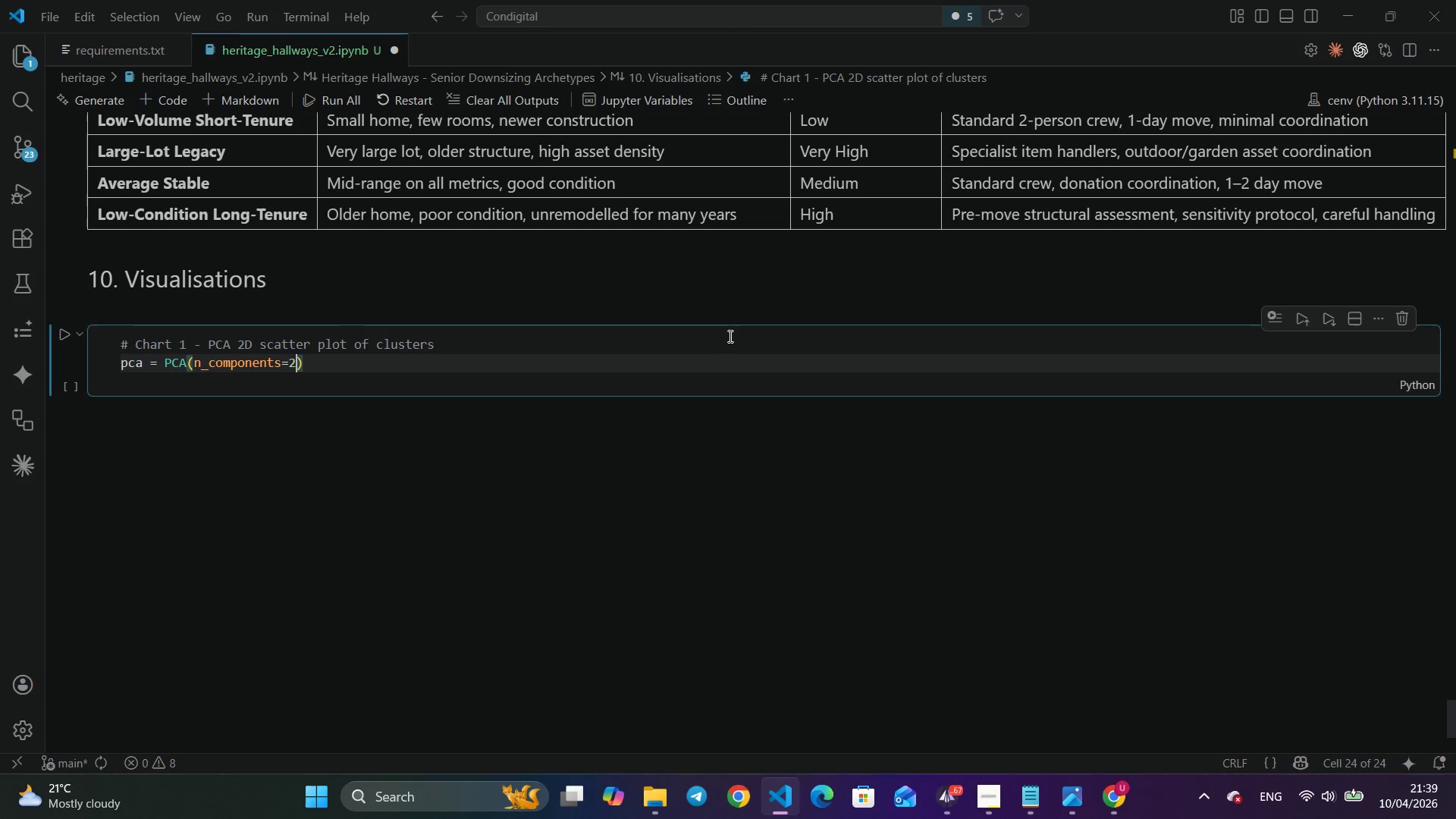 
key(Control+Comma)
 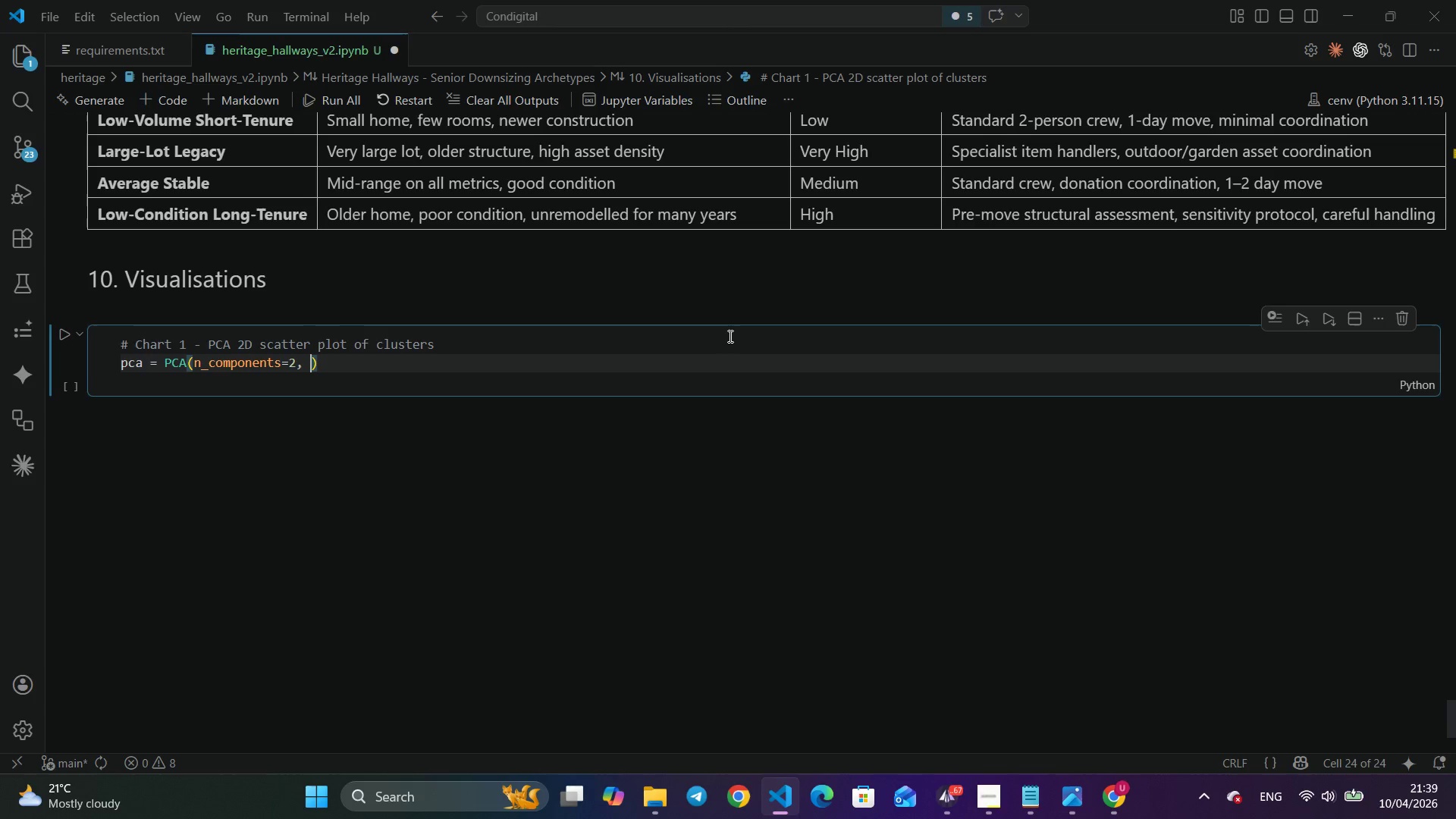 
key(Control+Space)
 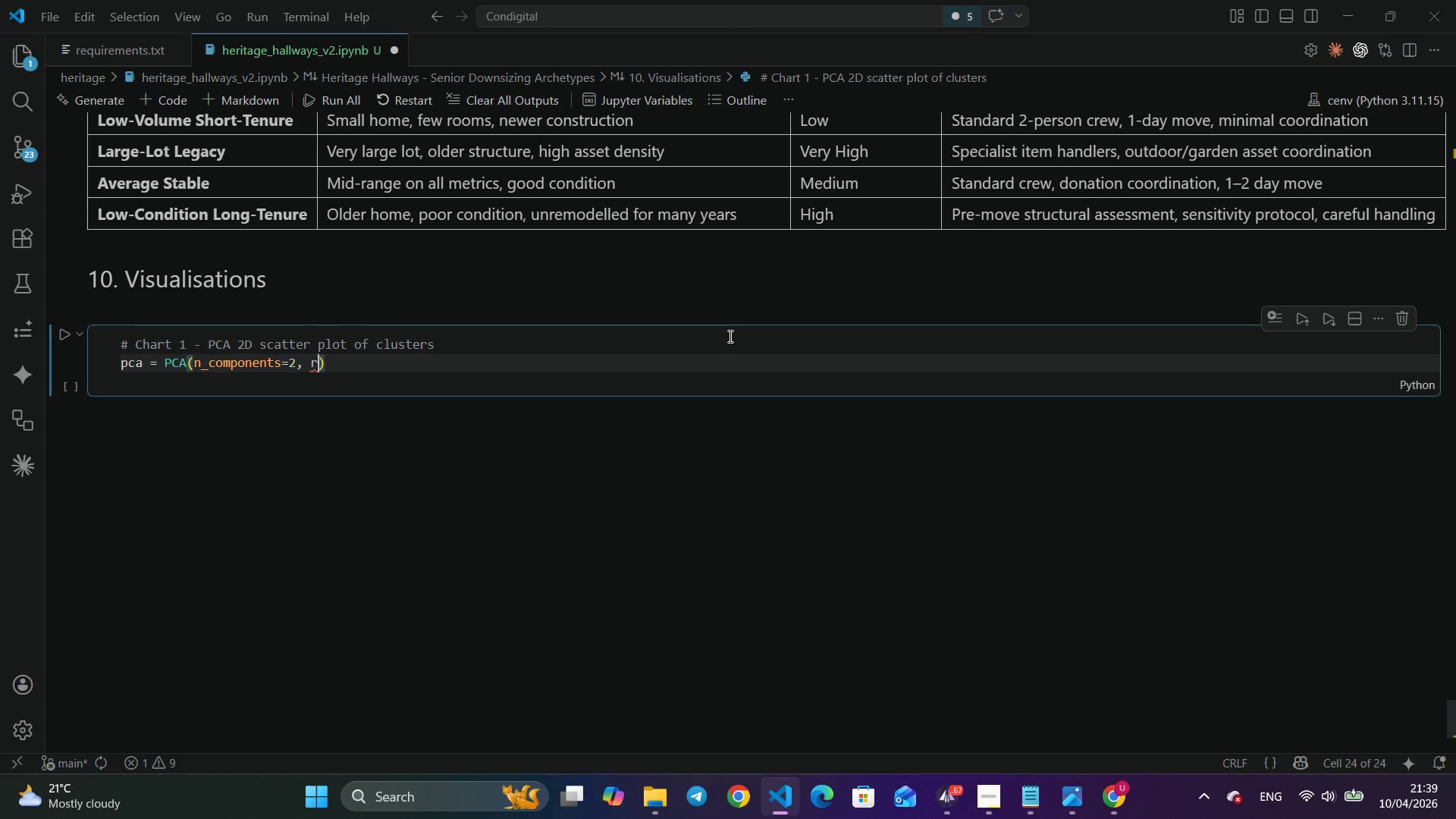 
key(Control+R)
 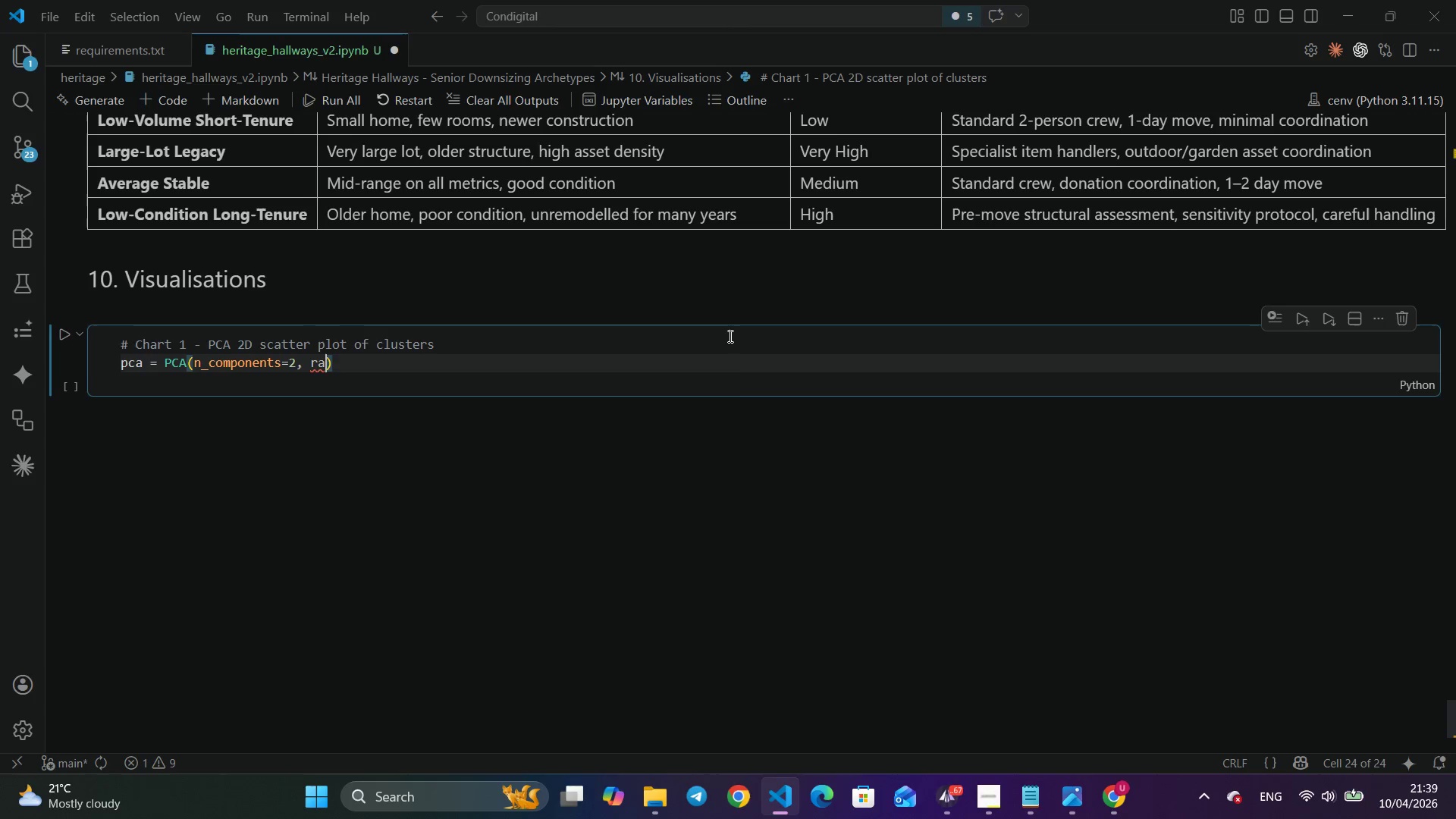 
key(Control+A)
 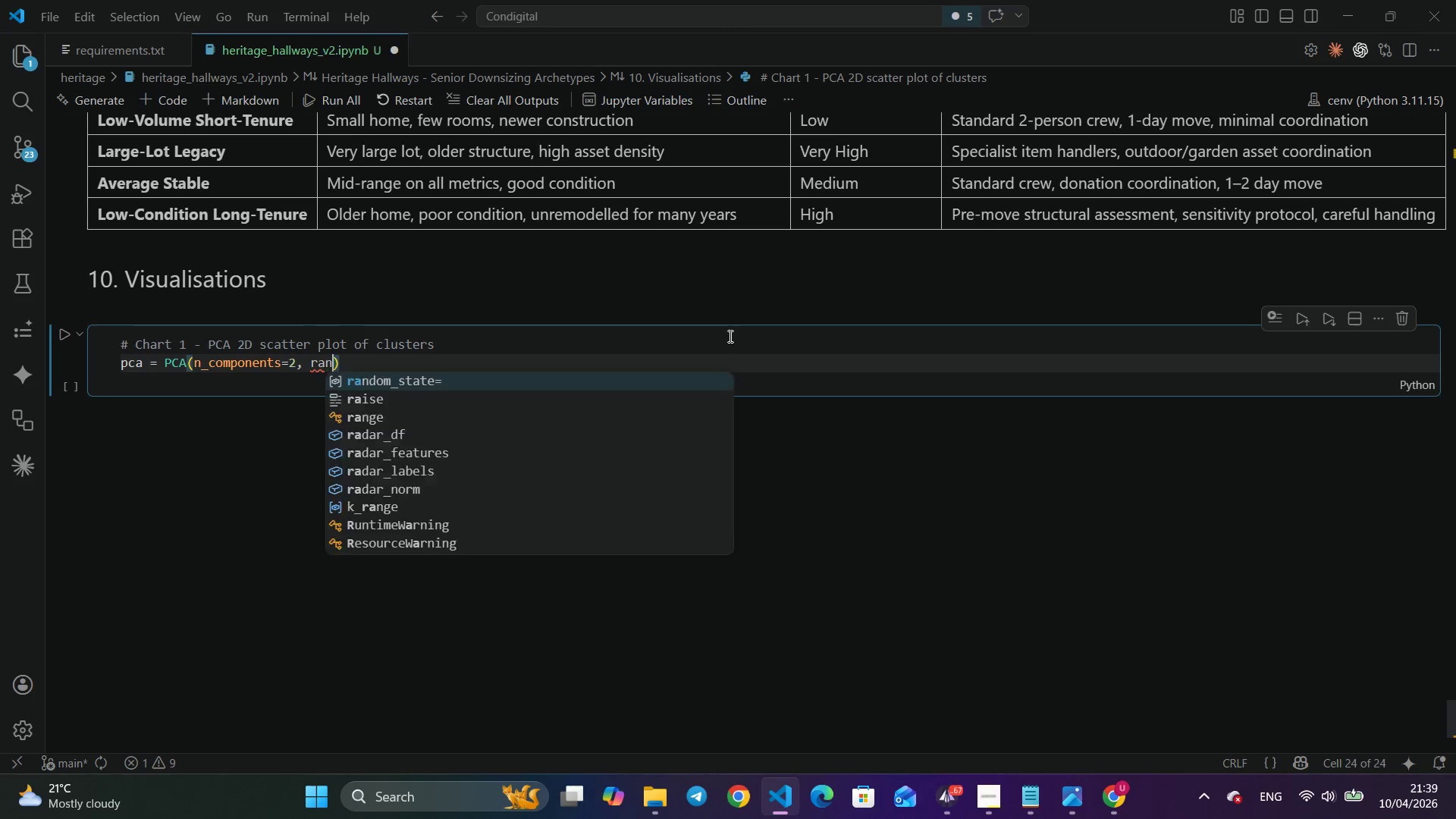 
key(Control+N)
 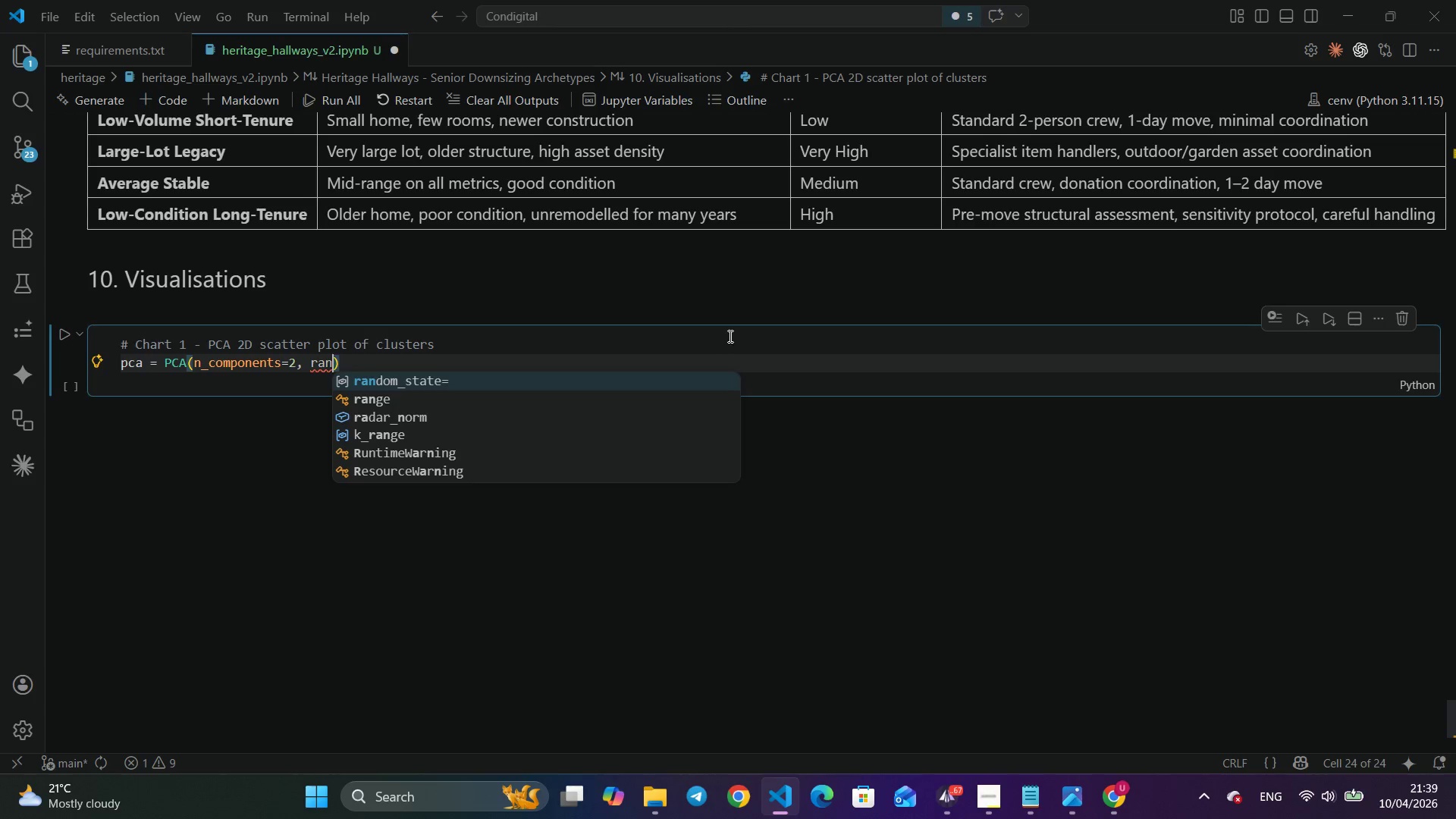 
key(Control+Enter)
 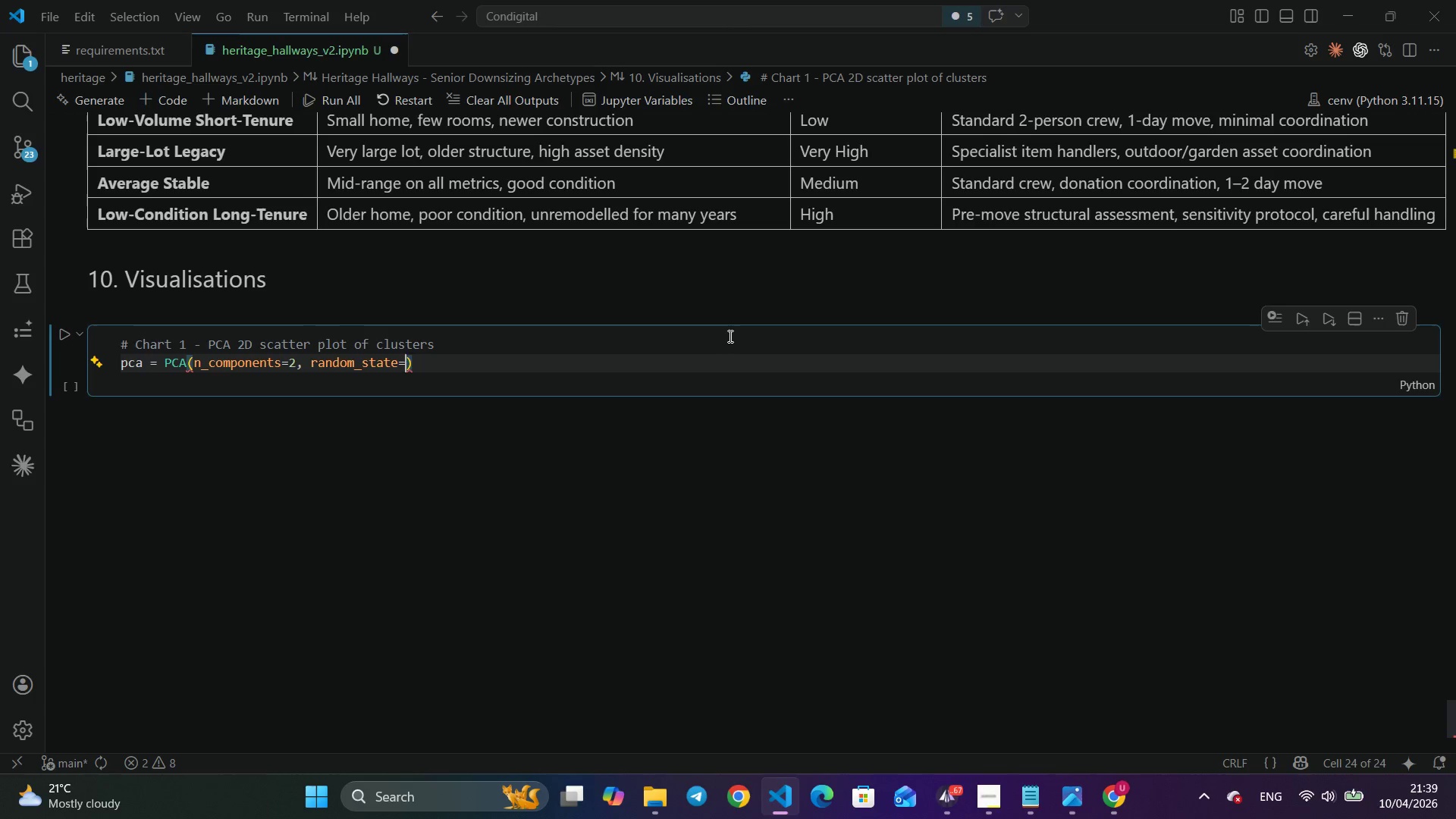 
key(Control+4)
 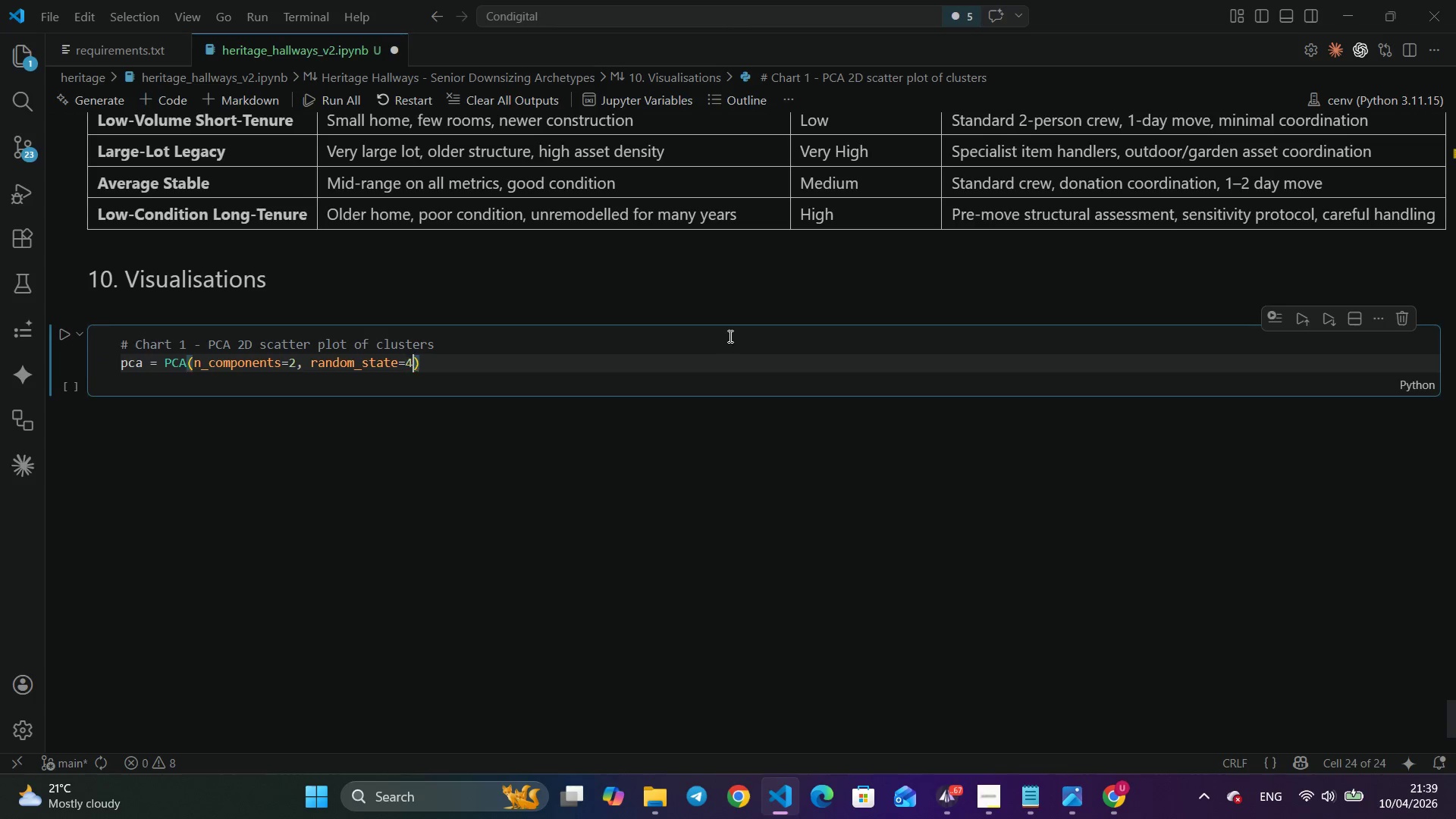 
key(Control+2)
 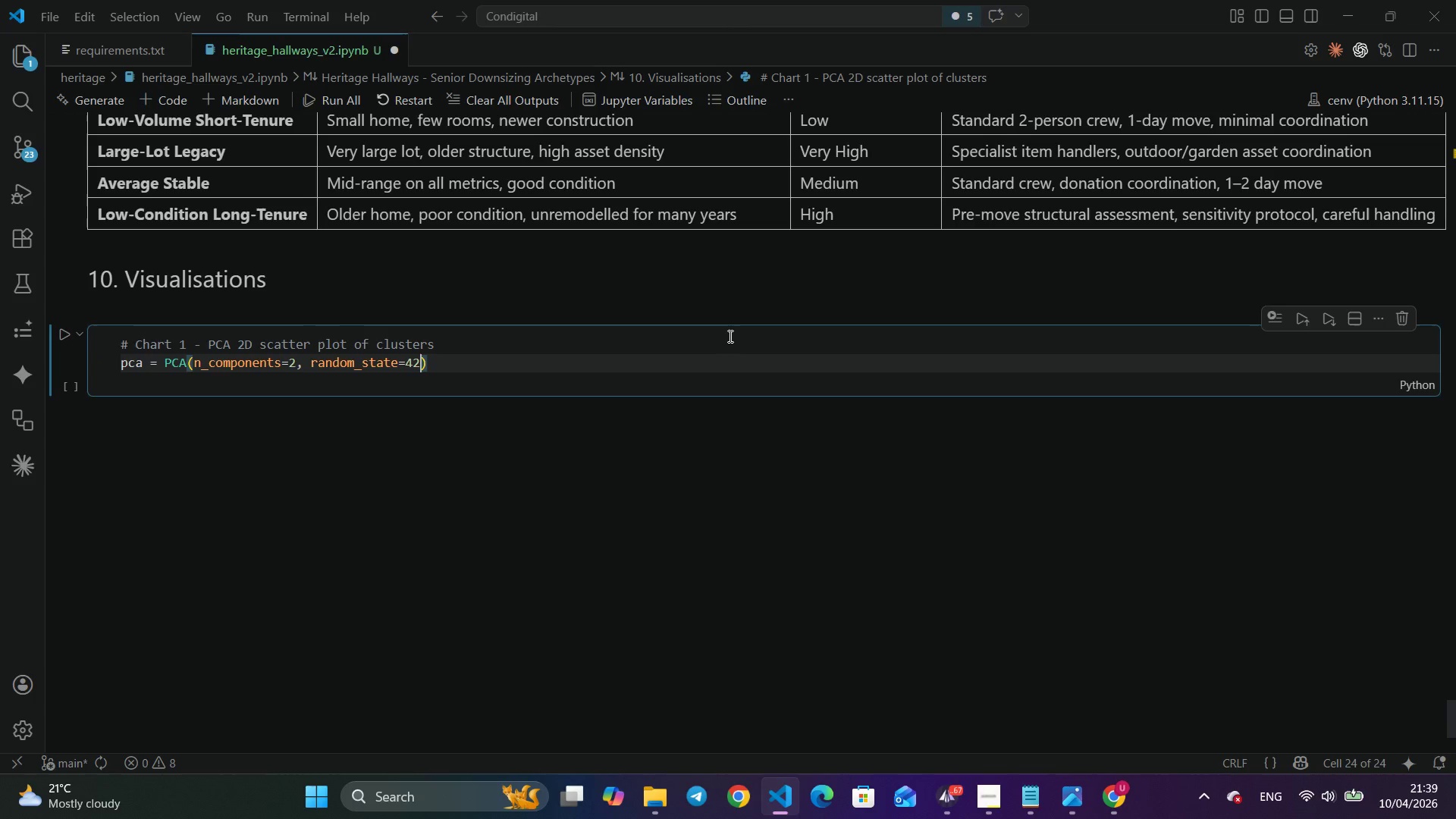 
key(ArrowRight)
 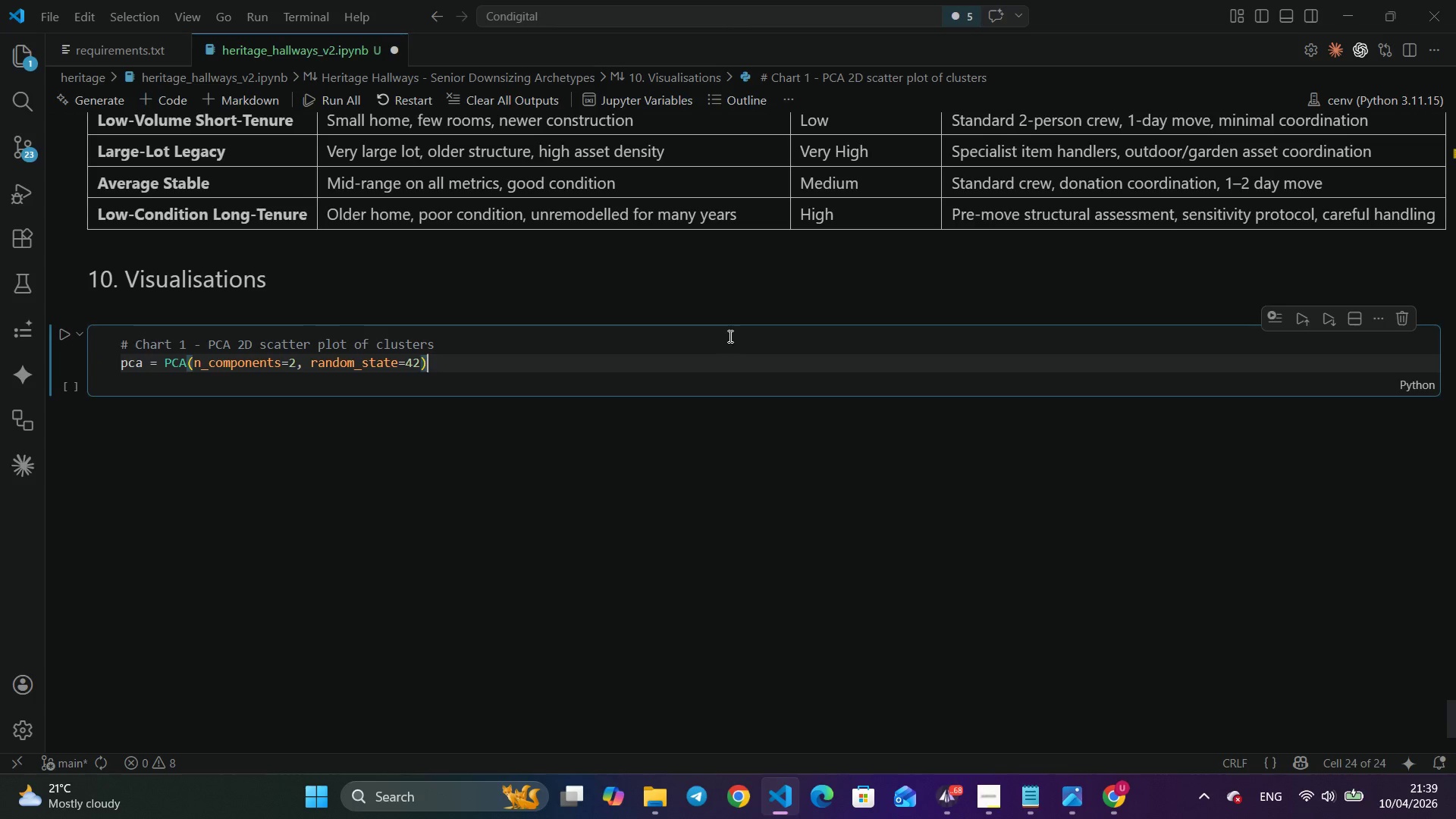 
key(Enter)
 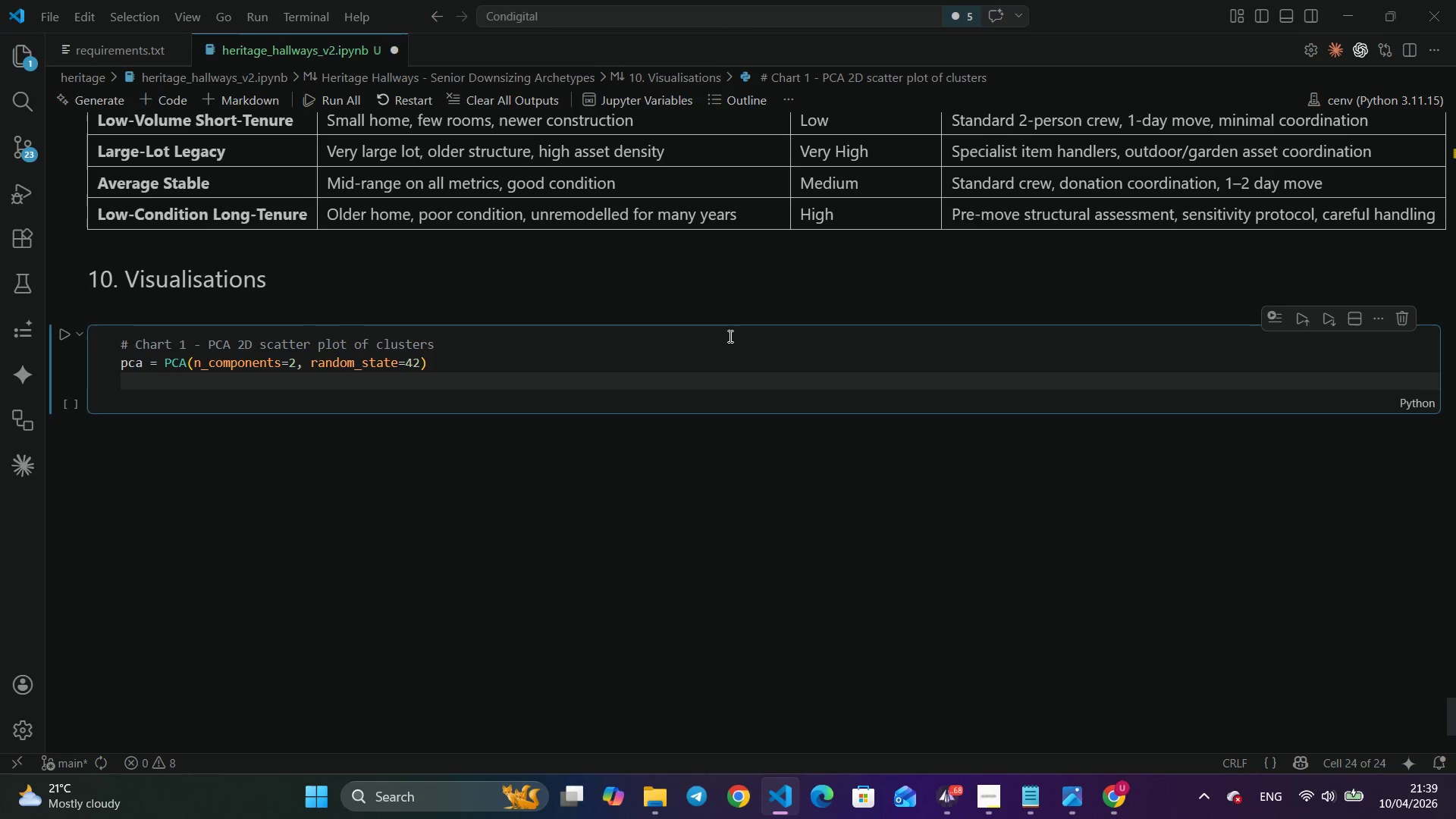 
type(xp)
key(Backspace)
type(_pca = pca.fitt)
 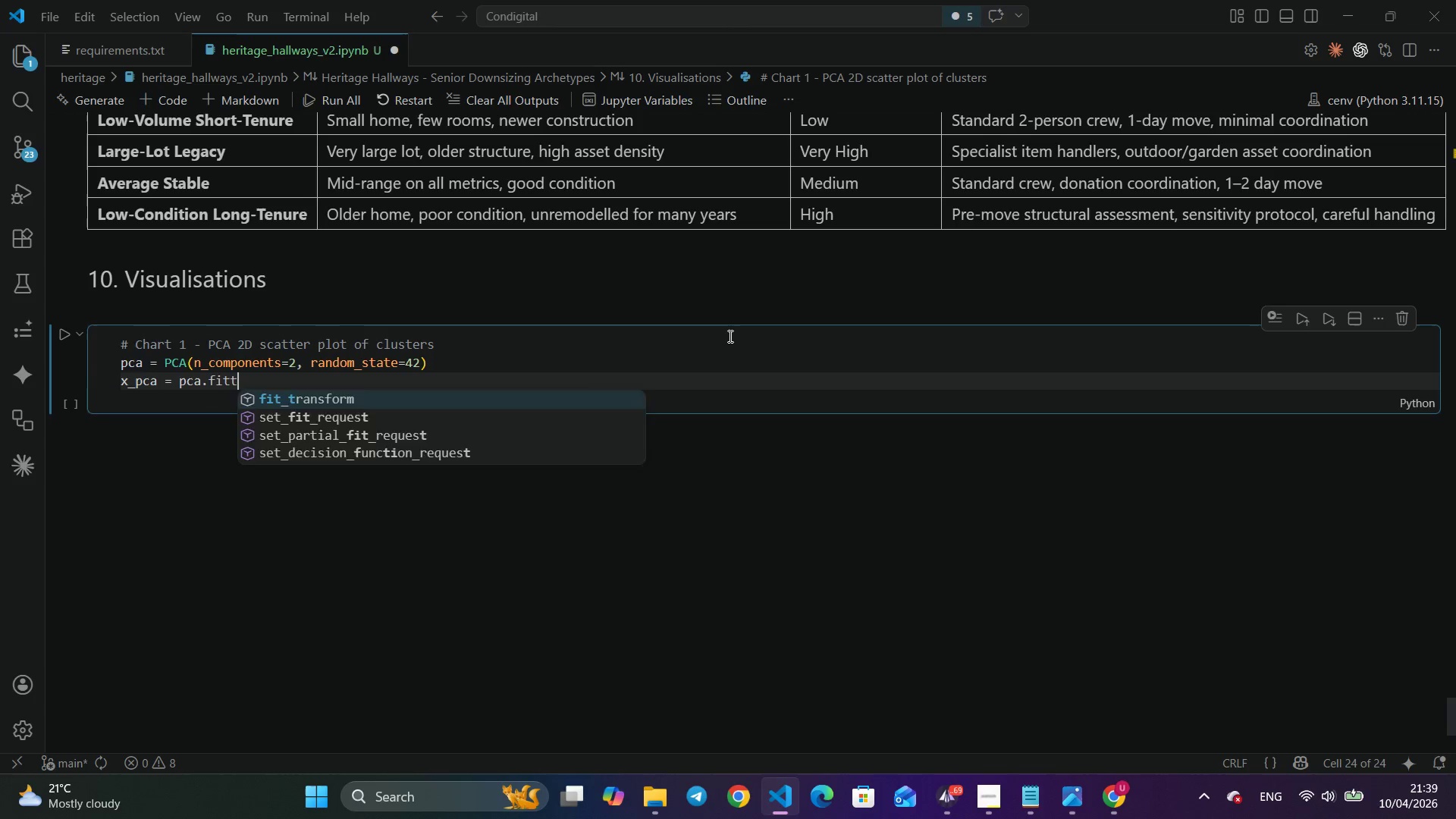 
key(Enter)
 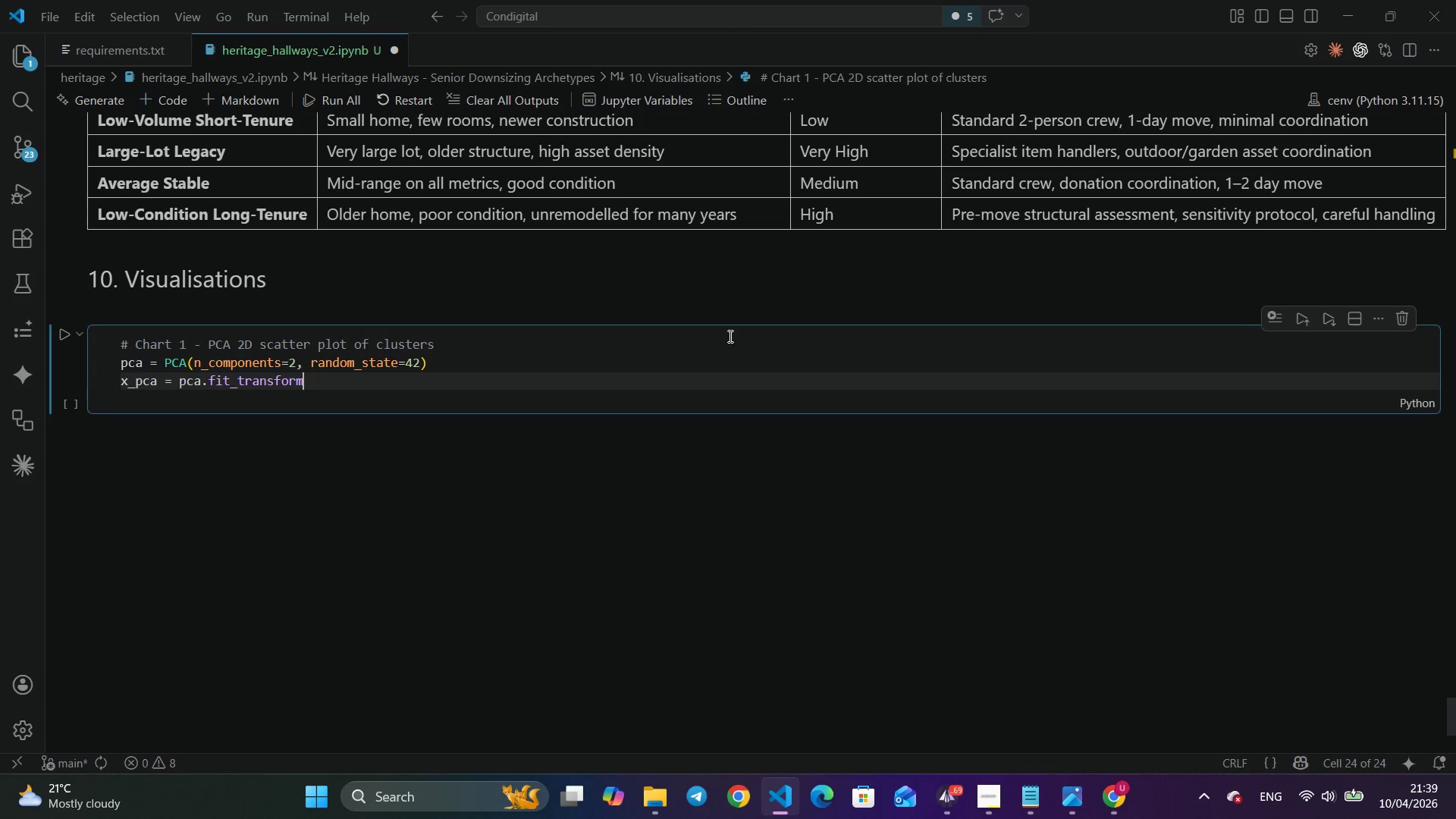 
type((Xsa)
 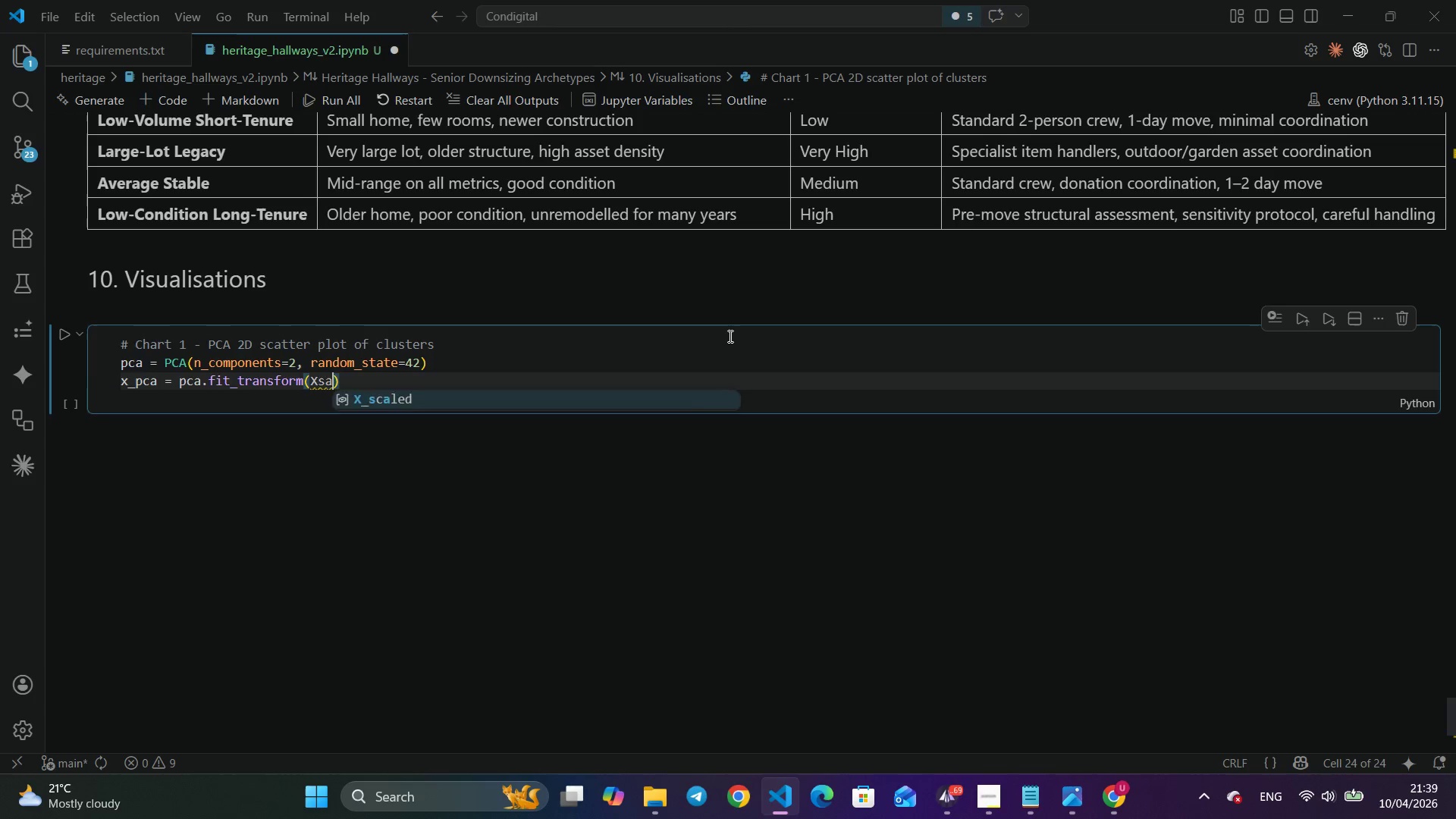 
key(Enter)
 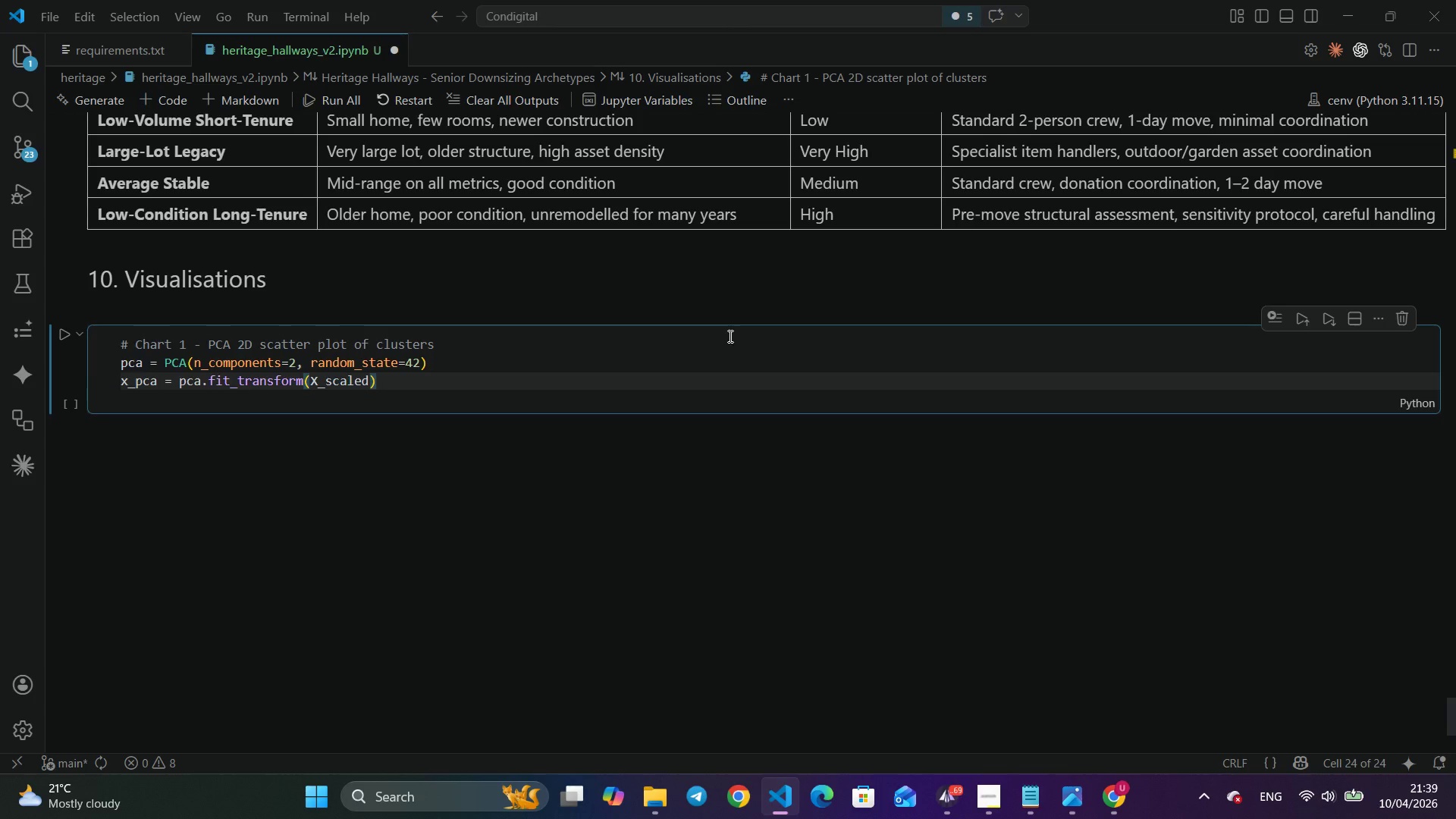 
key(ArrowRight)
 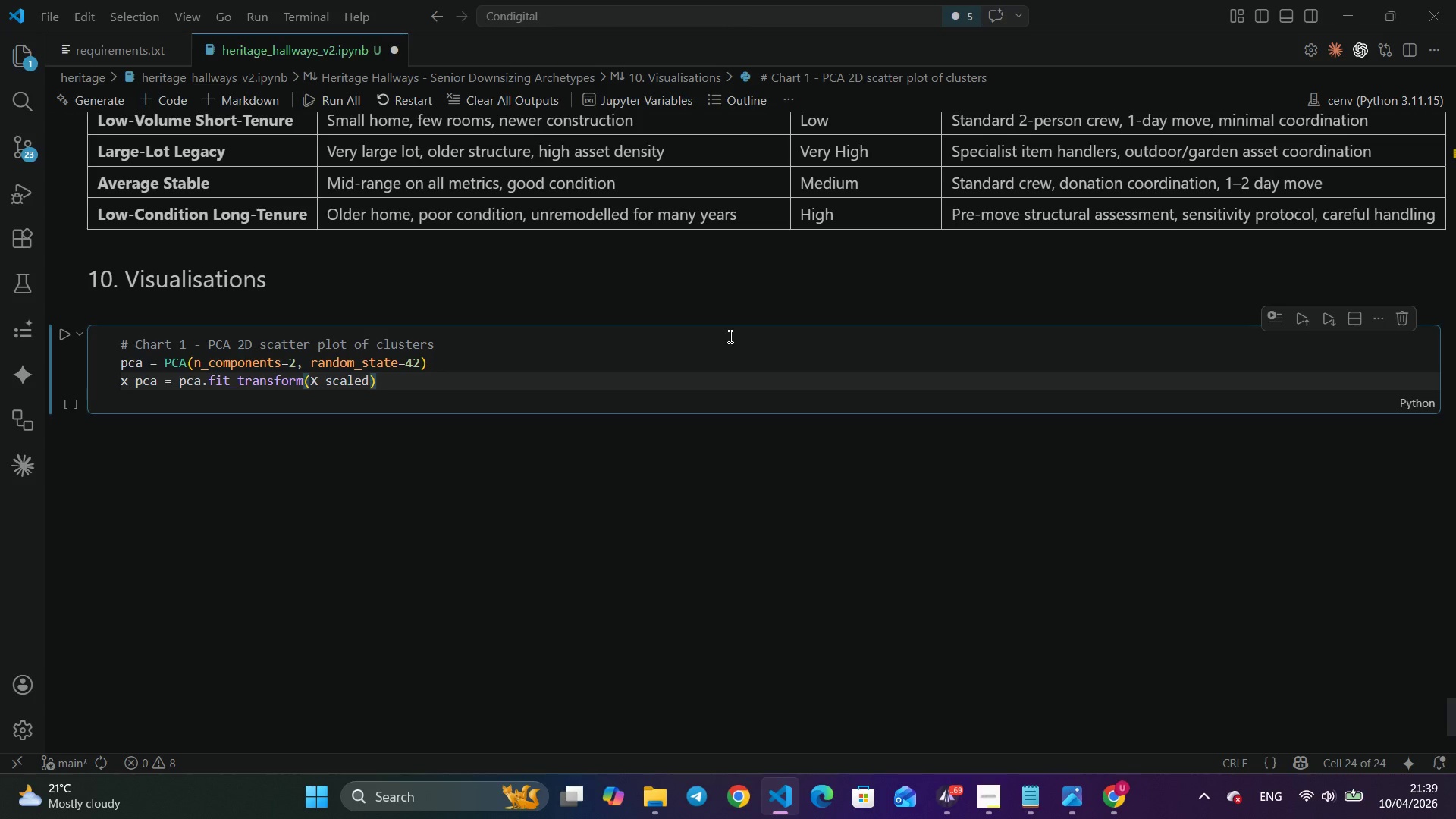 
key(Enter)
 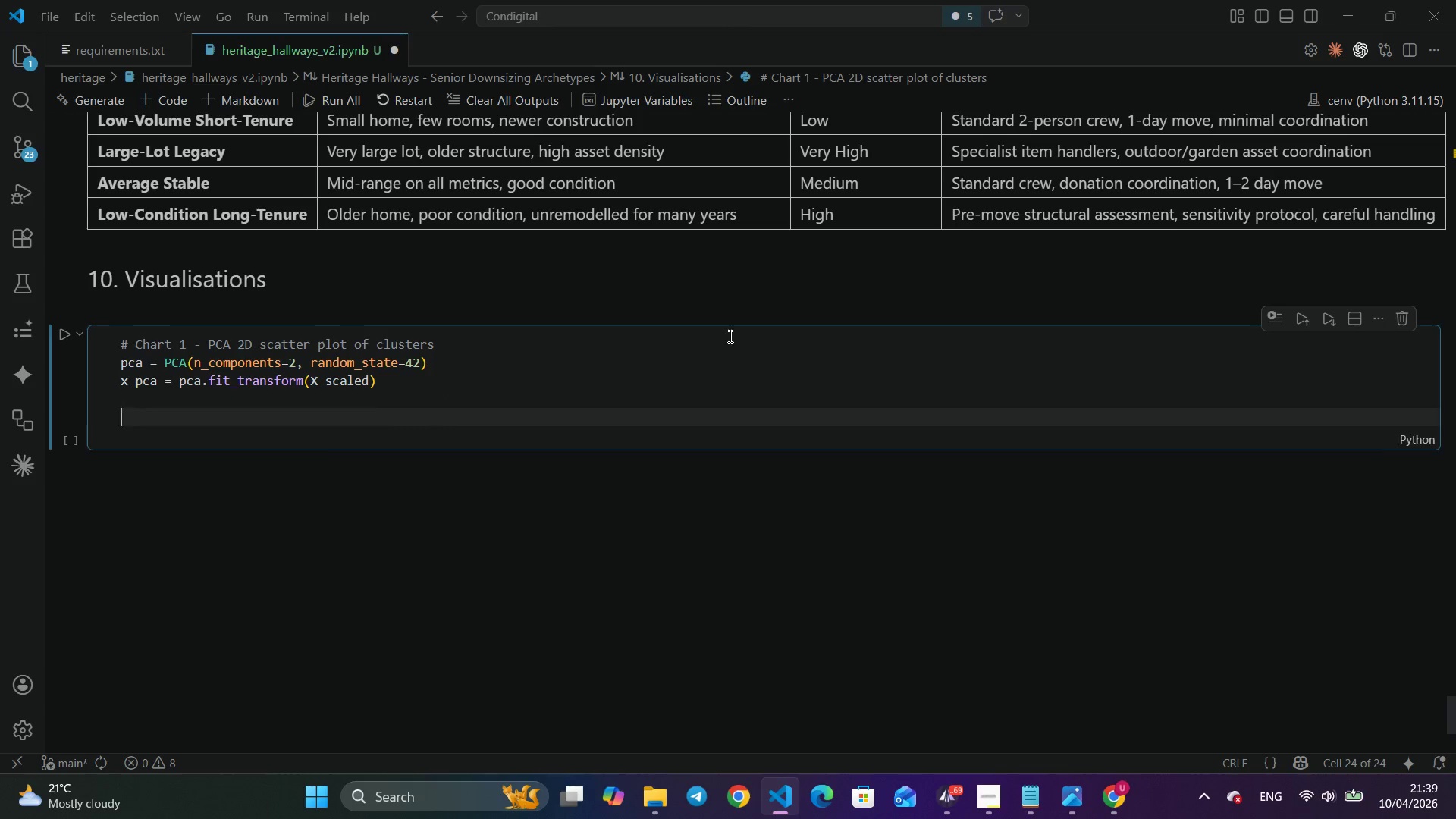 
key(Enter)
 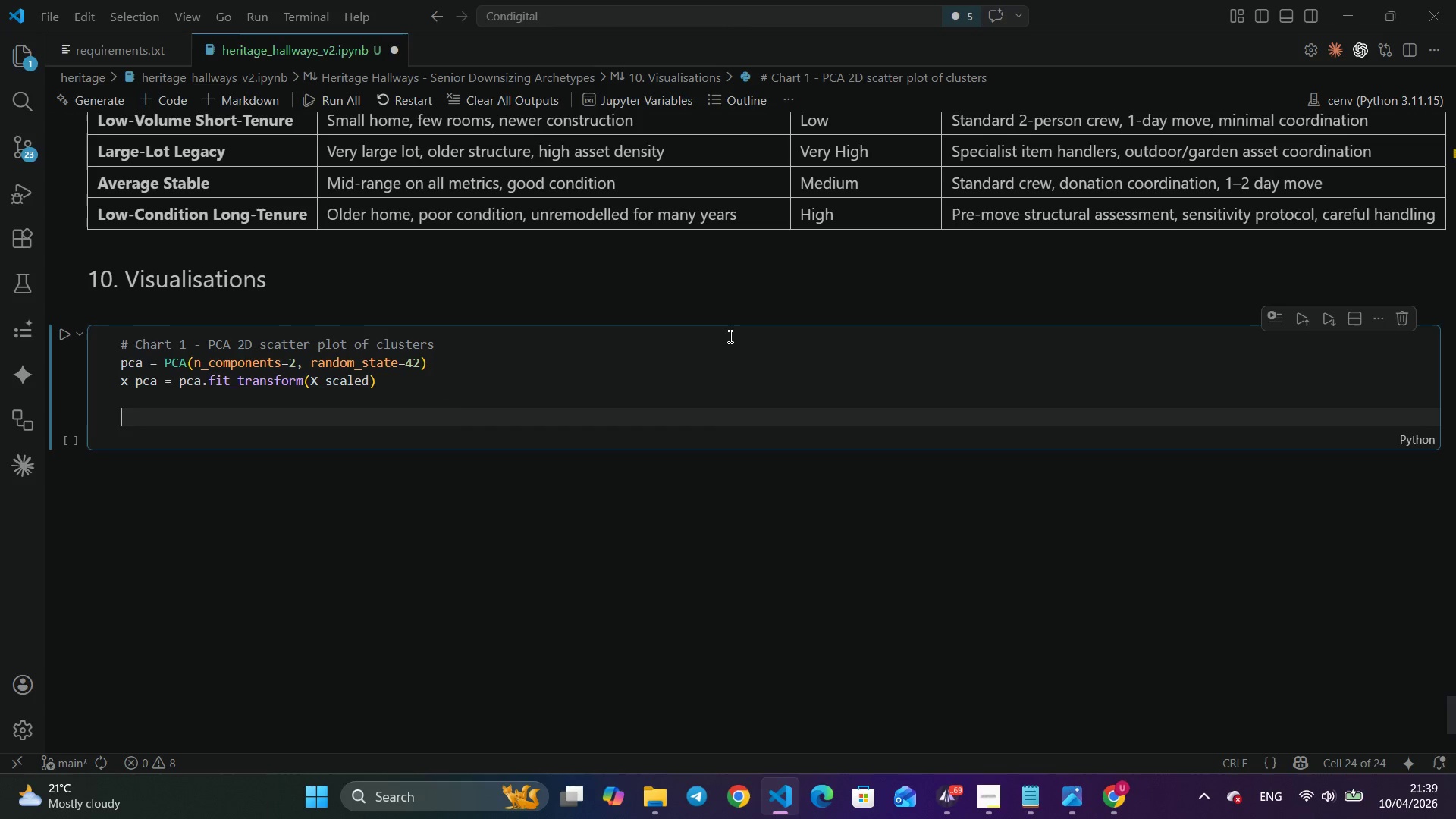 
type(clus)
 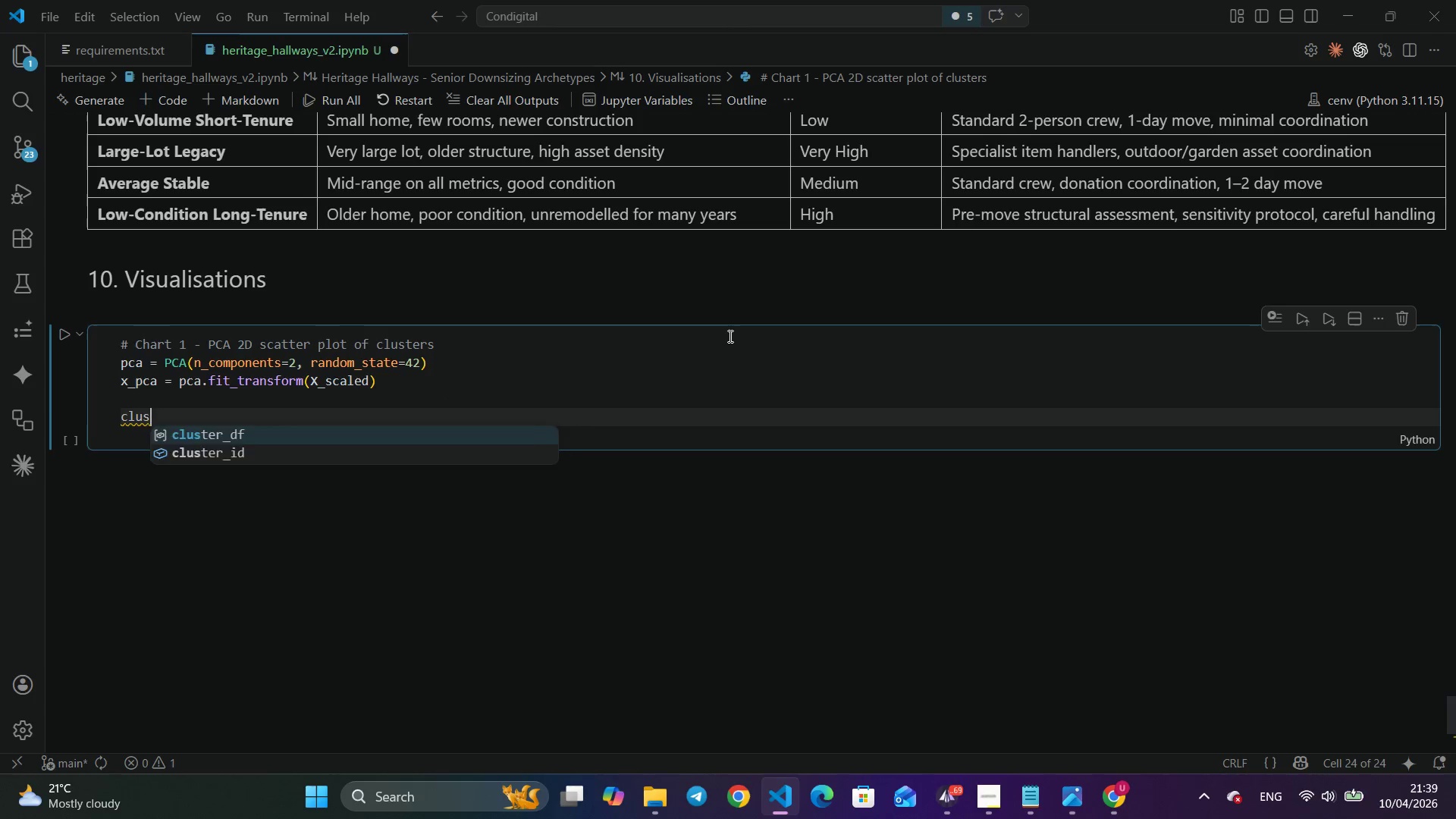 
key(Enter)
 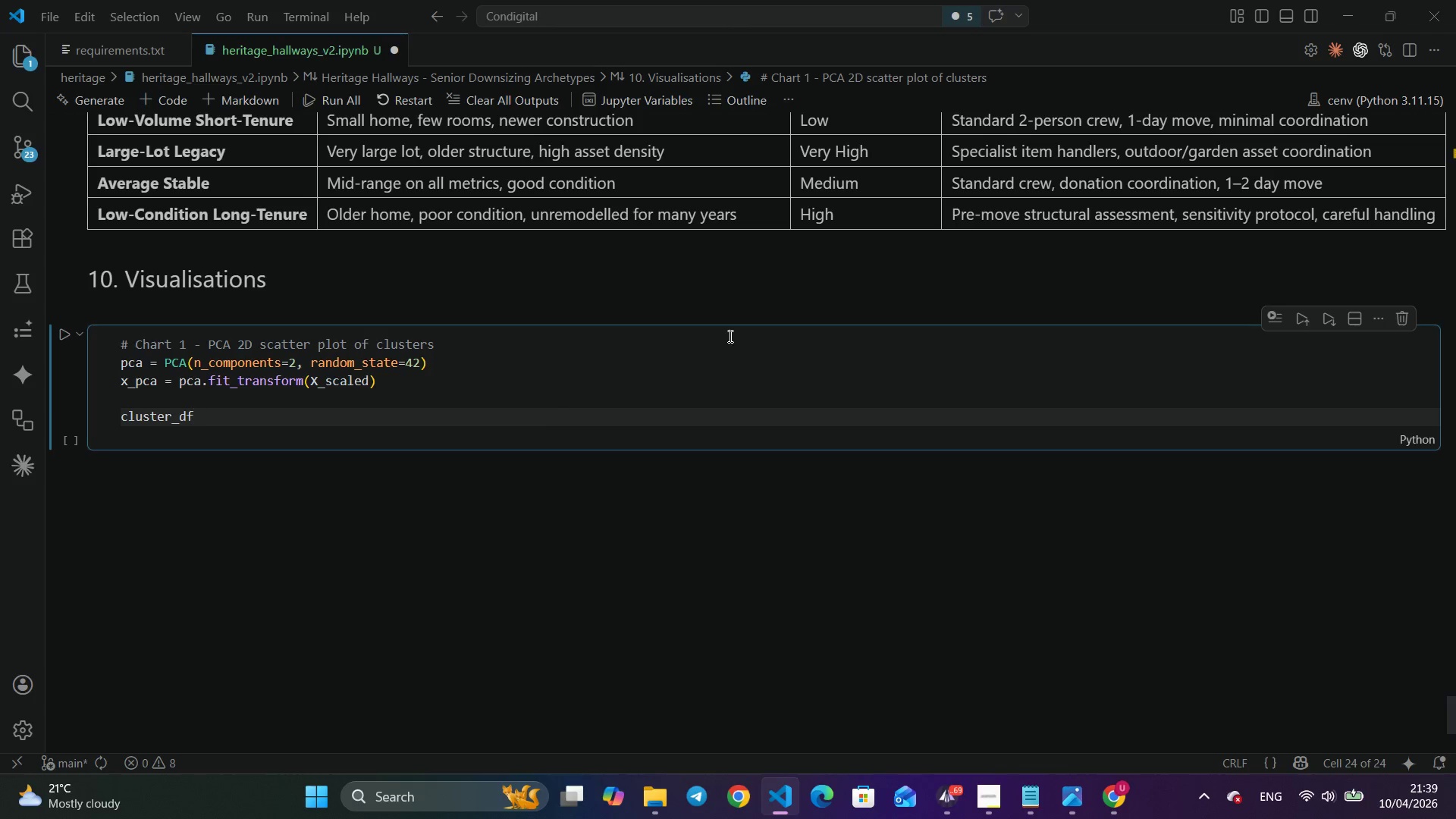 
type( = s)
key(Backspace)
type(clus)
 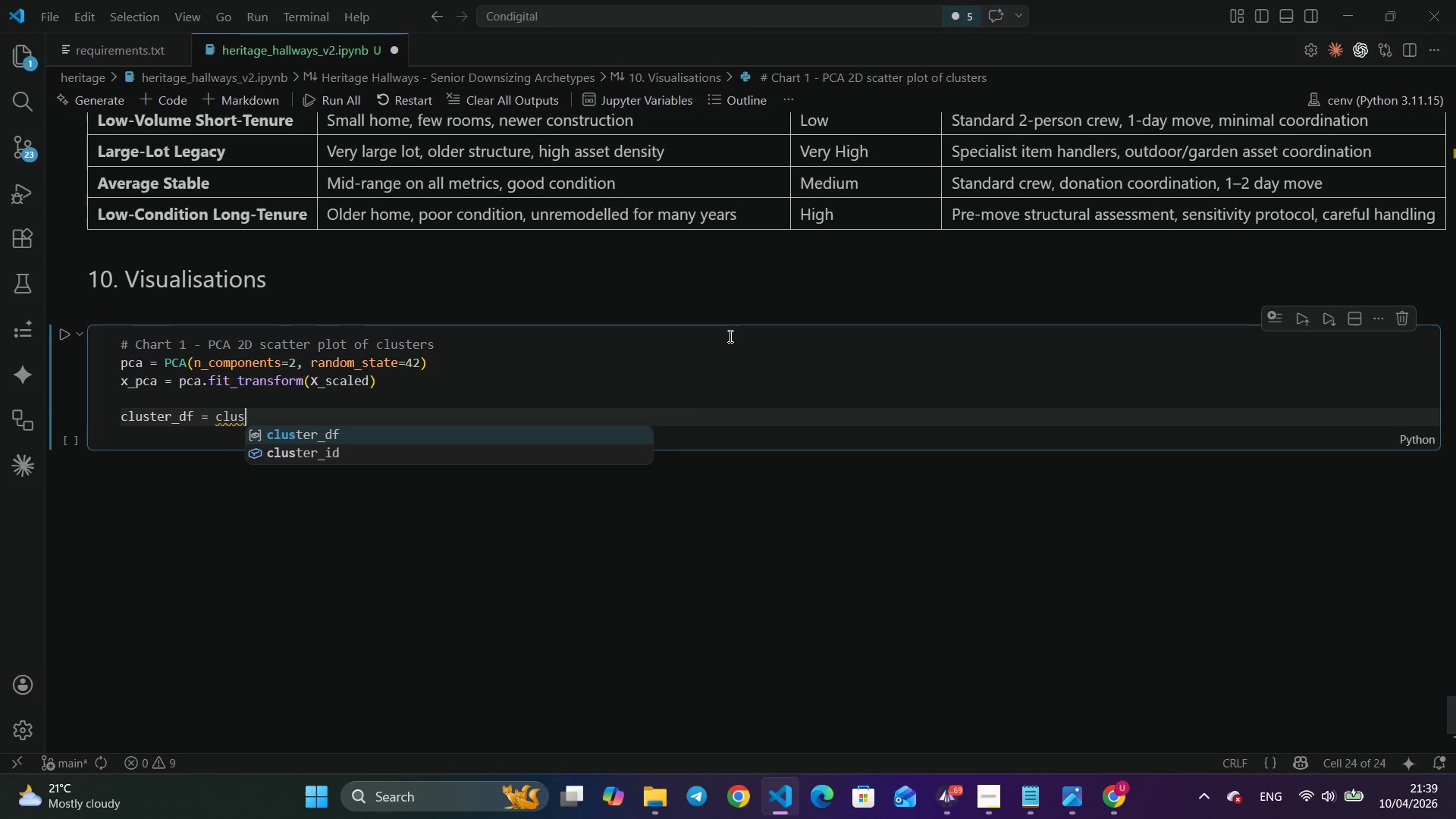 
key(Enter)
 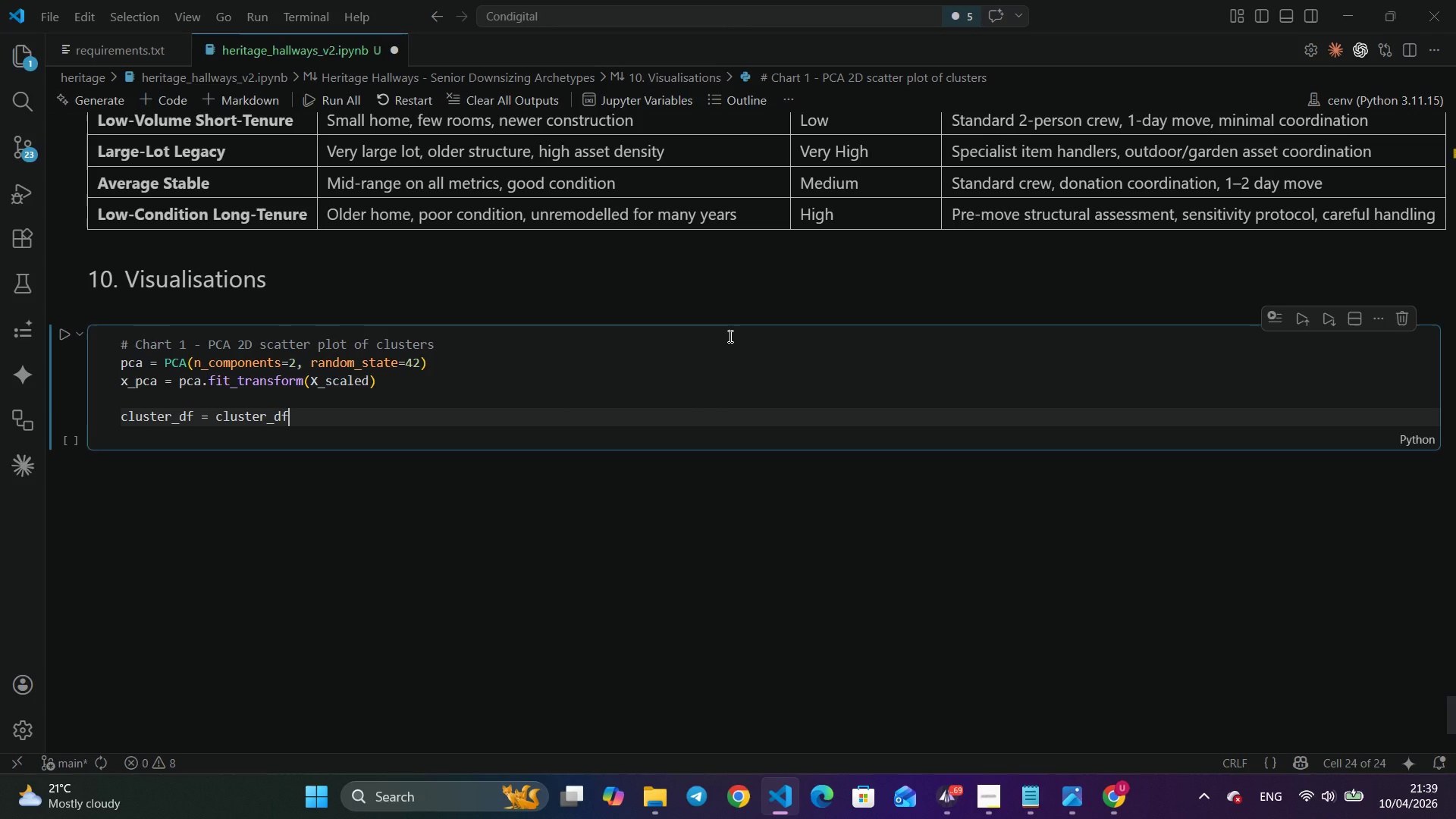 
type(.cop)
 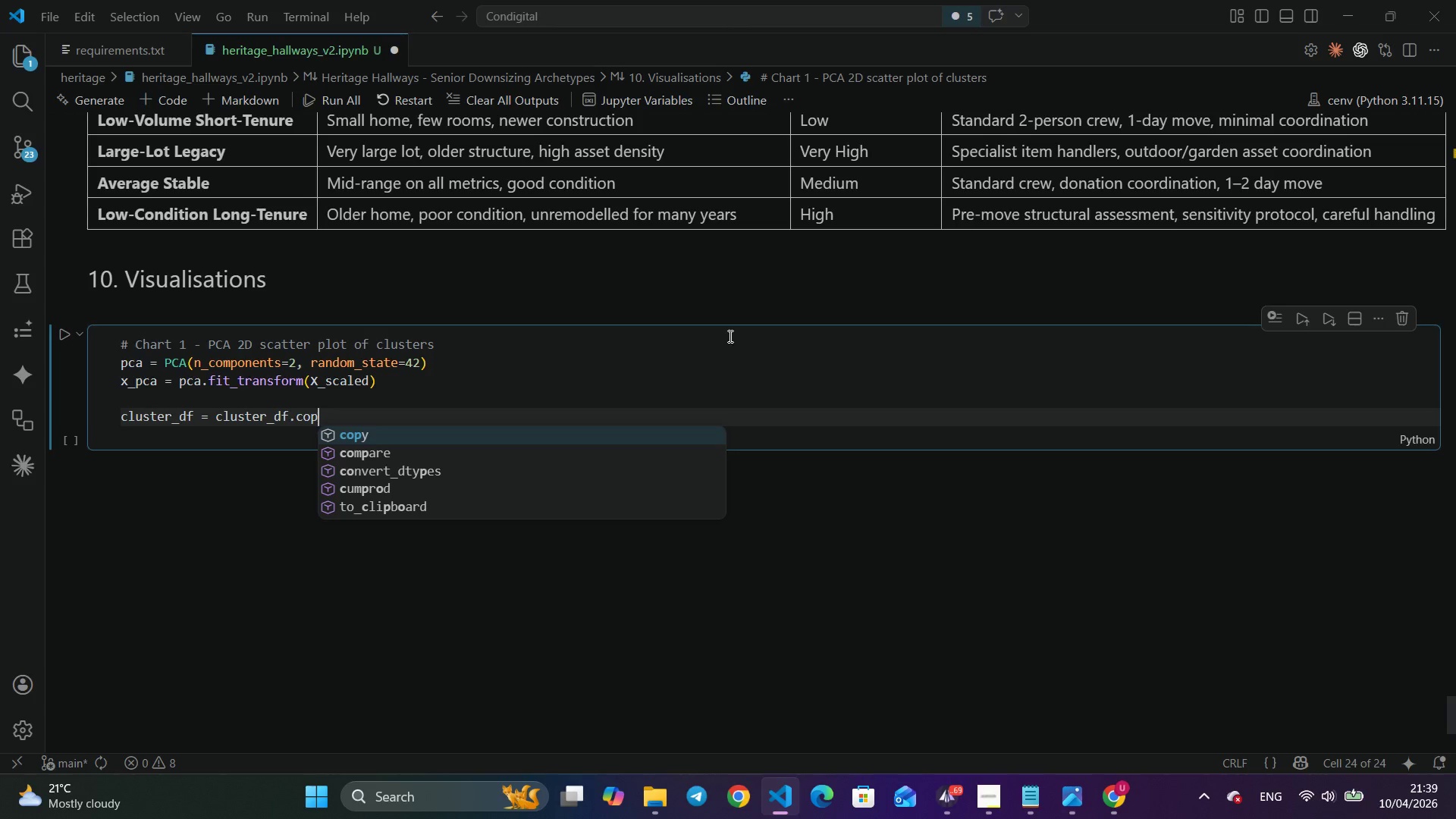 
key(Enter)
 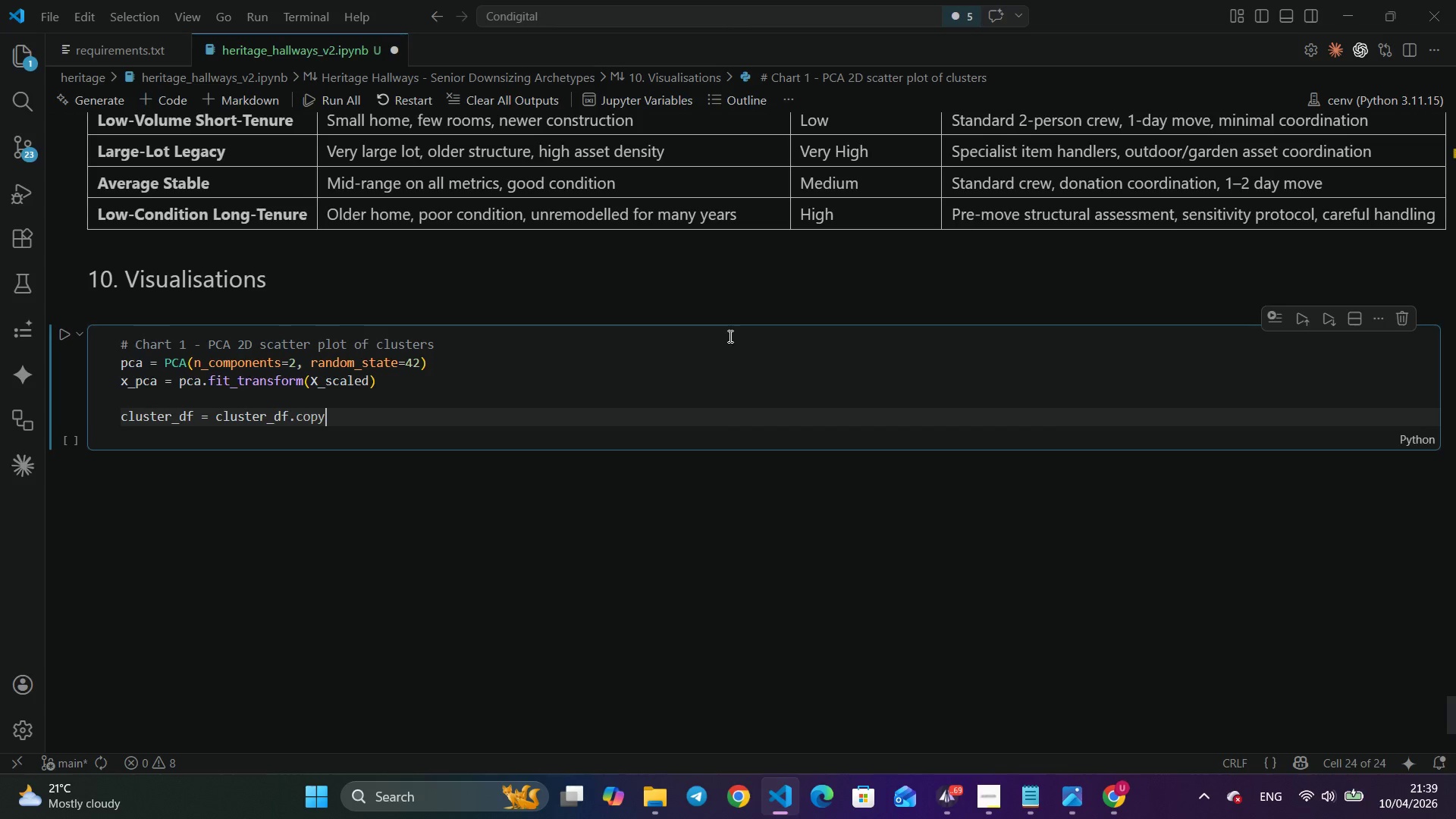 
key(Shift+9)
 